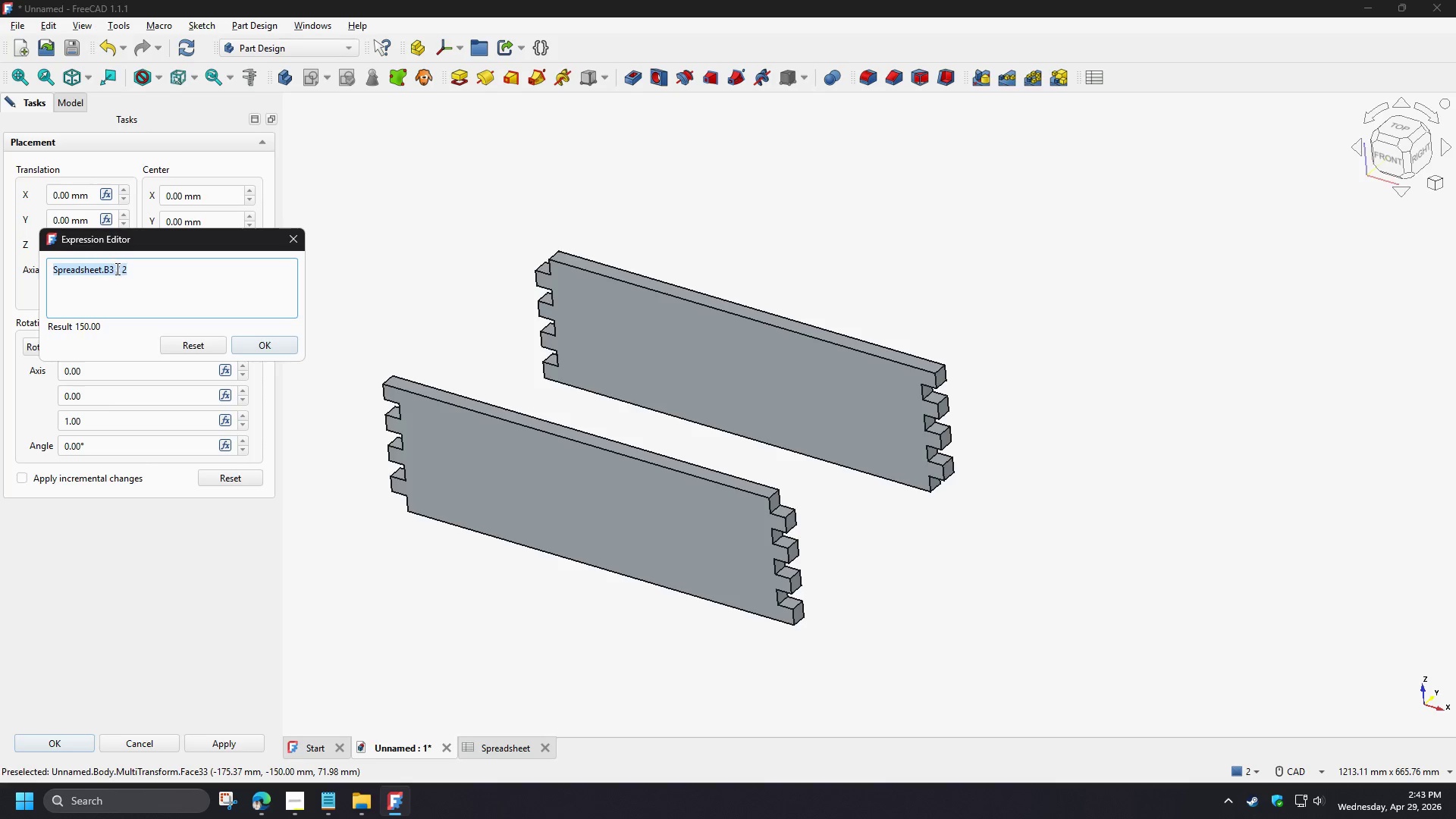 
left_click([117, 269])
 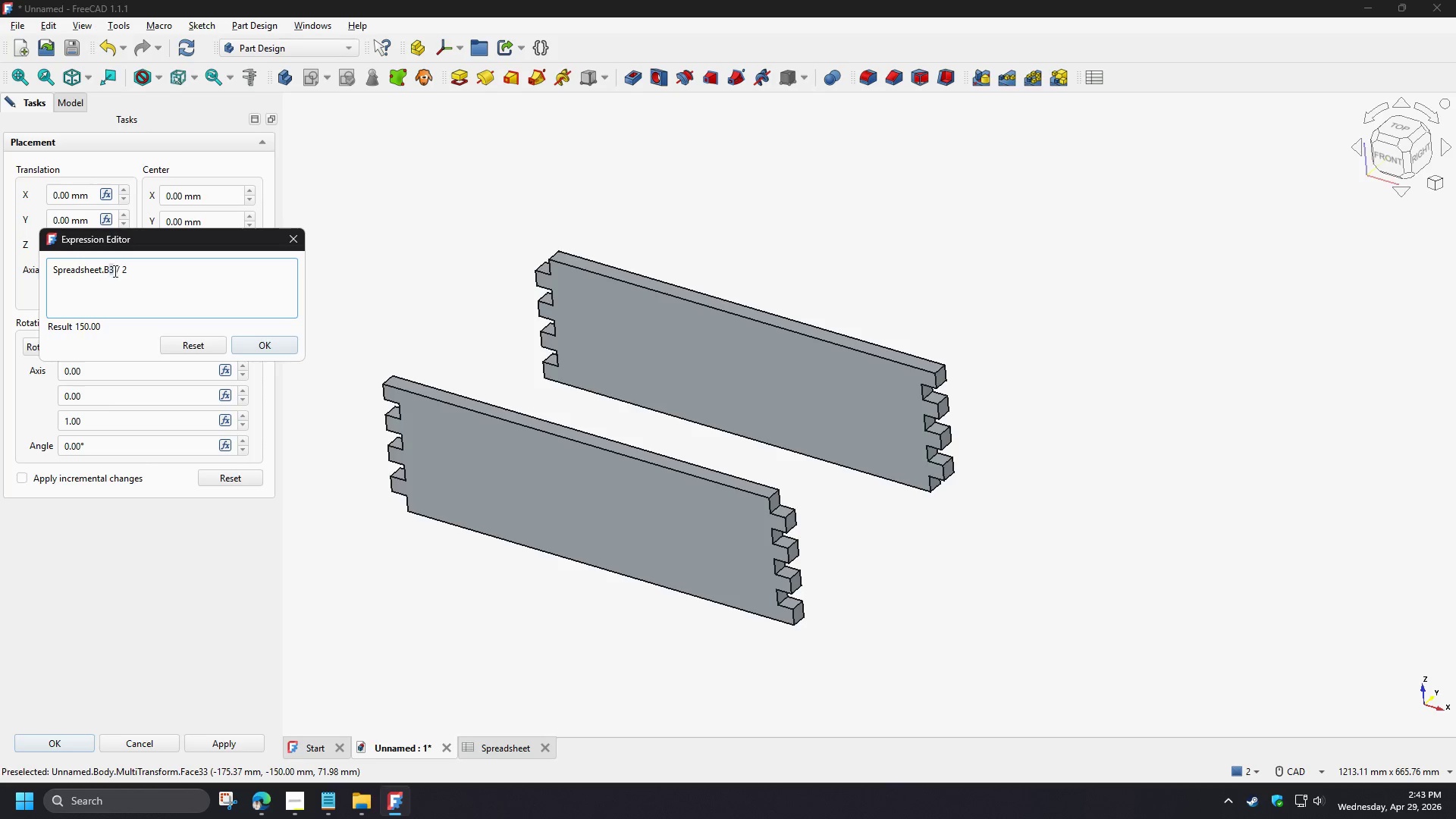 
key(2)
 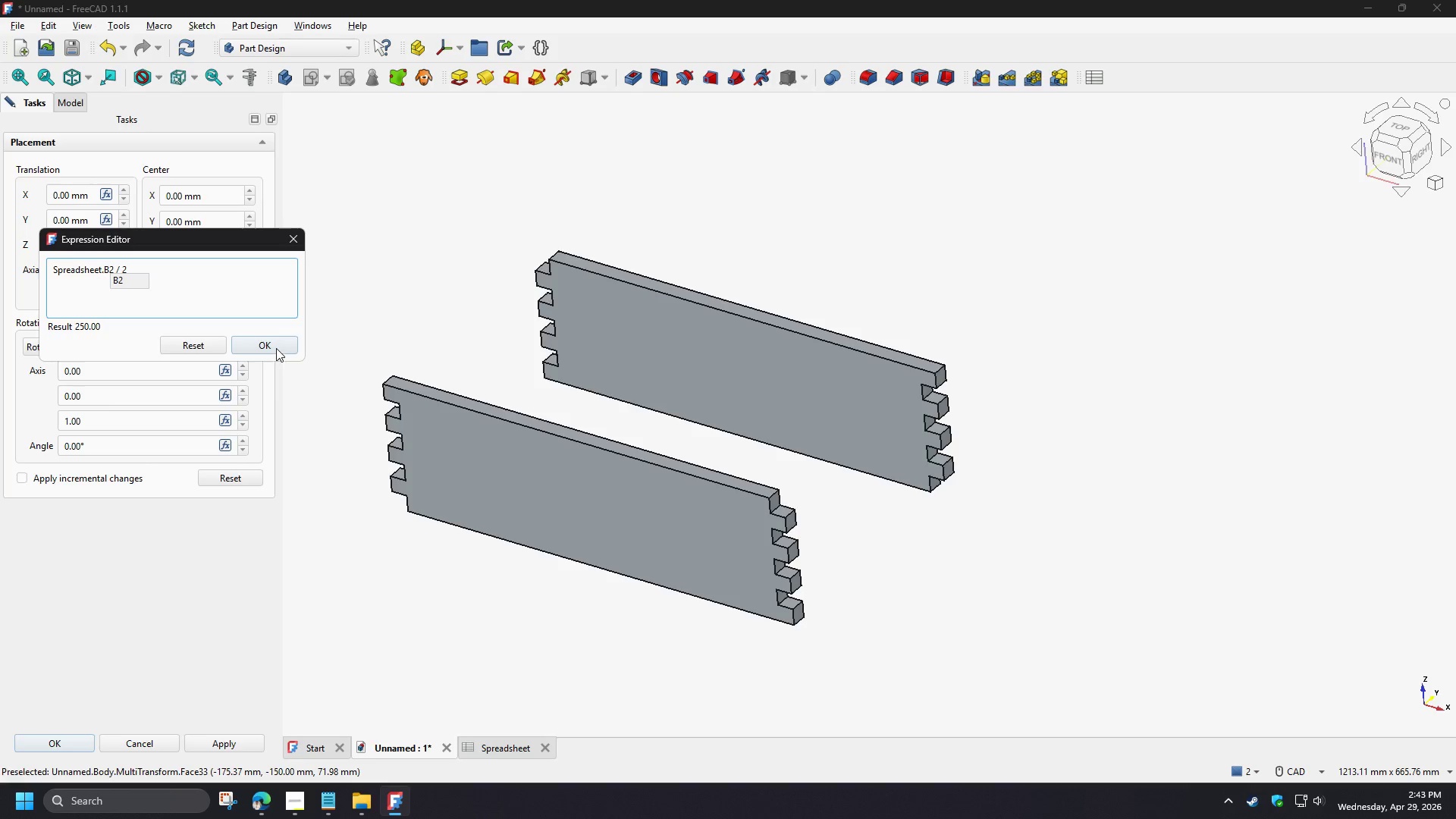 
left_click([276, 348])
 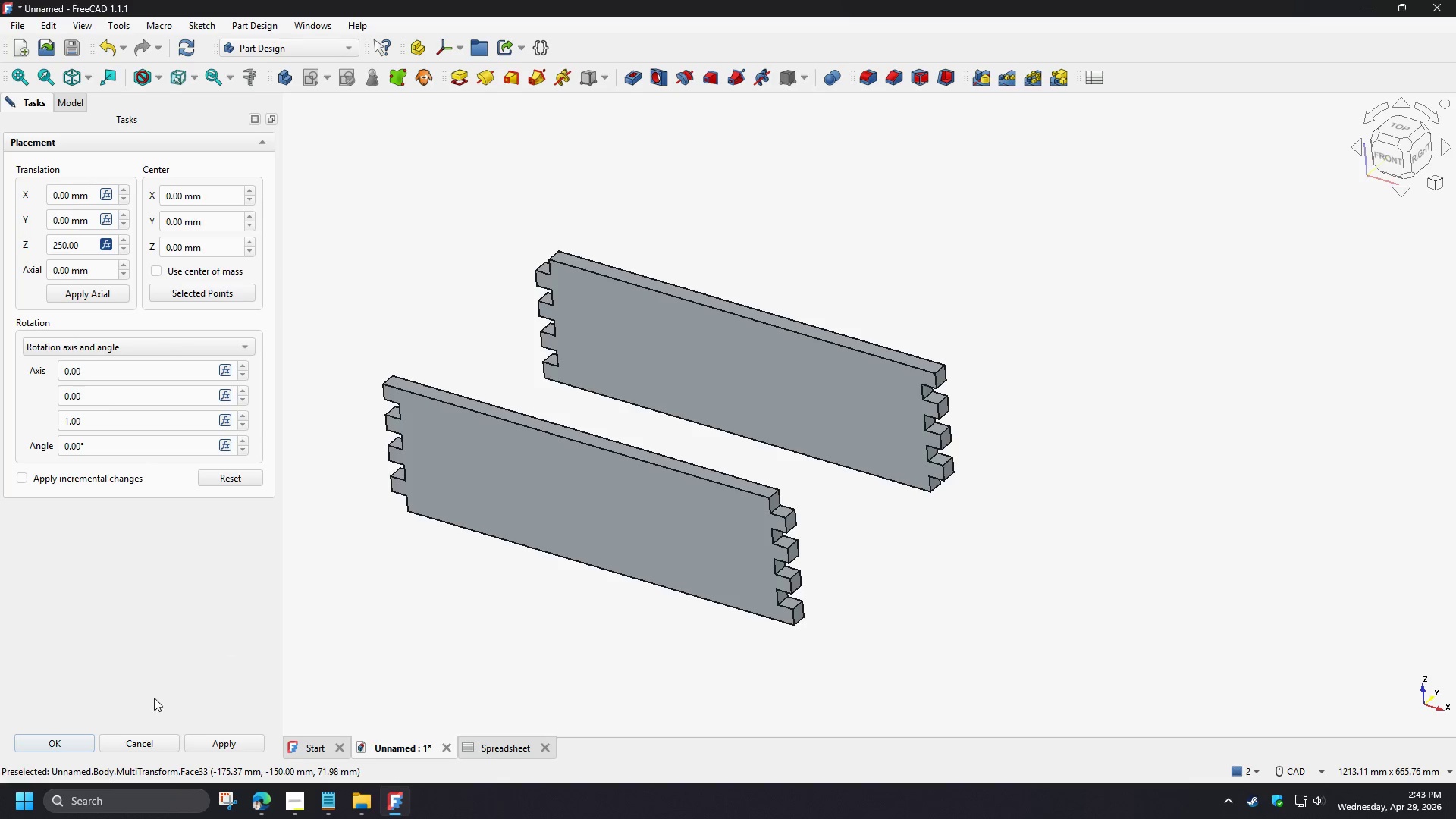 
left_click([55, 742])
 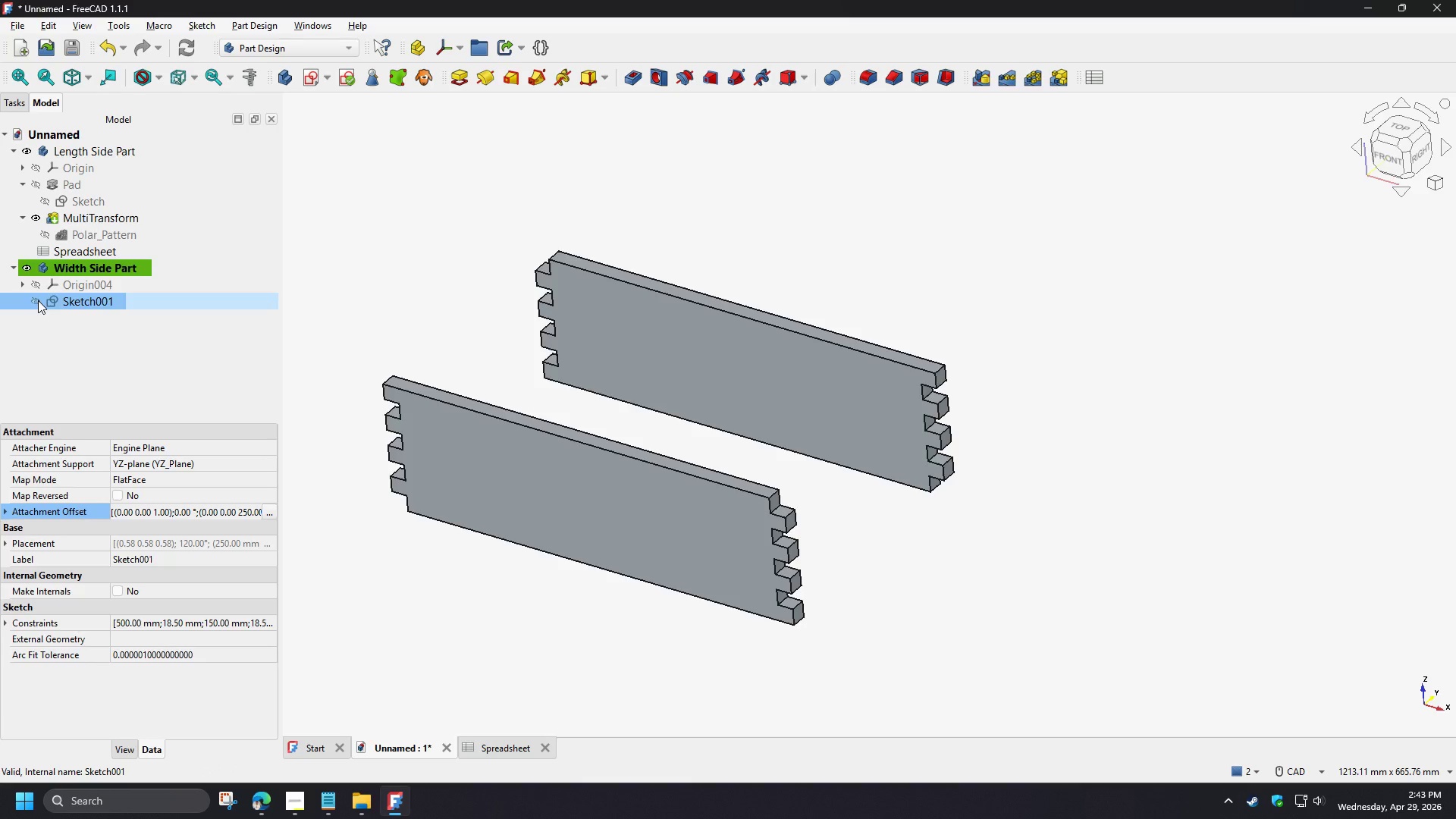 
left_click([78, 302])
 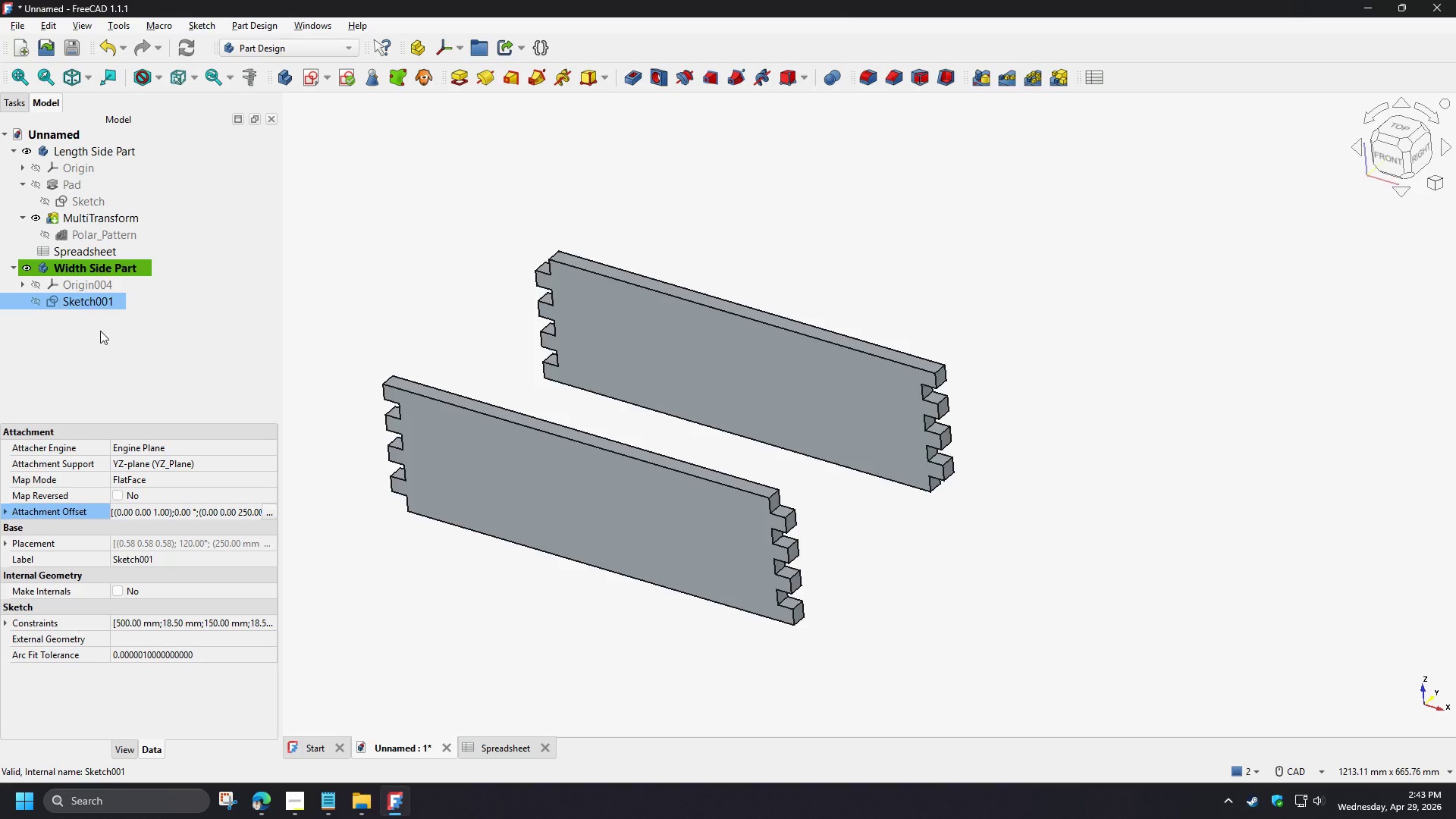 
key(Space)
 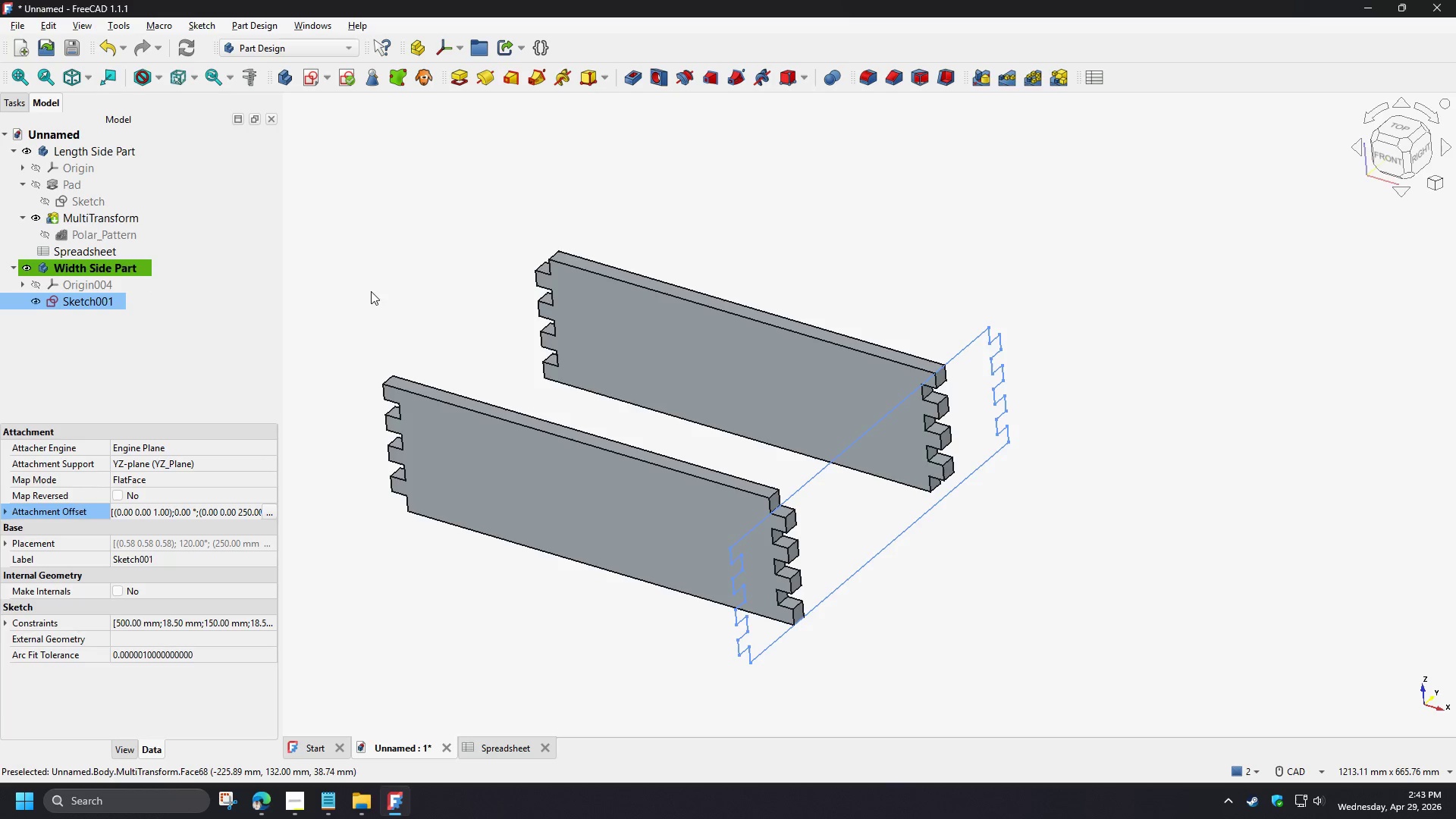 
double_click([94, 301])
 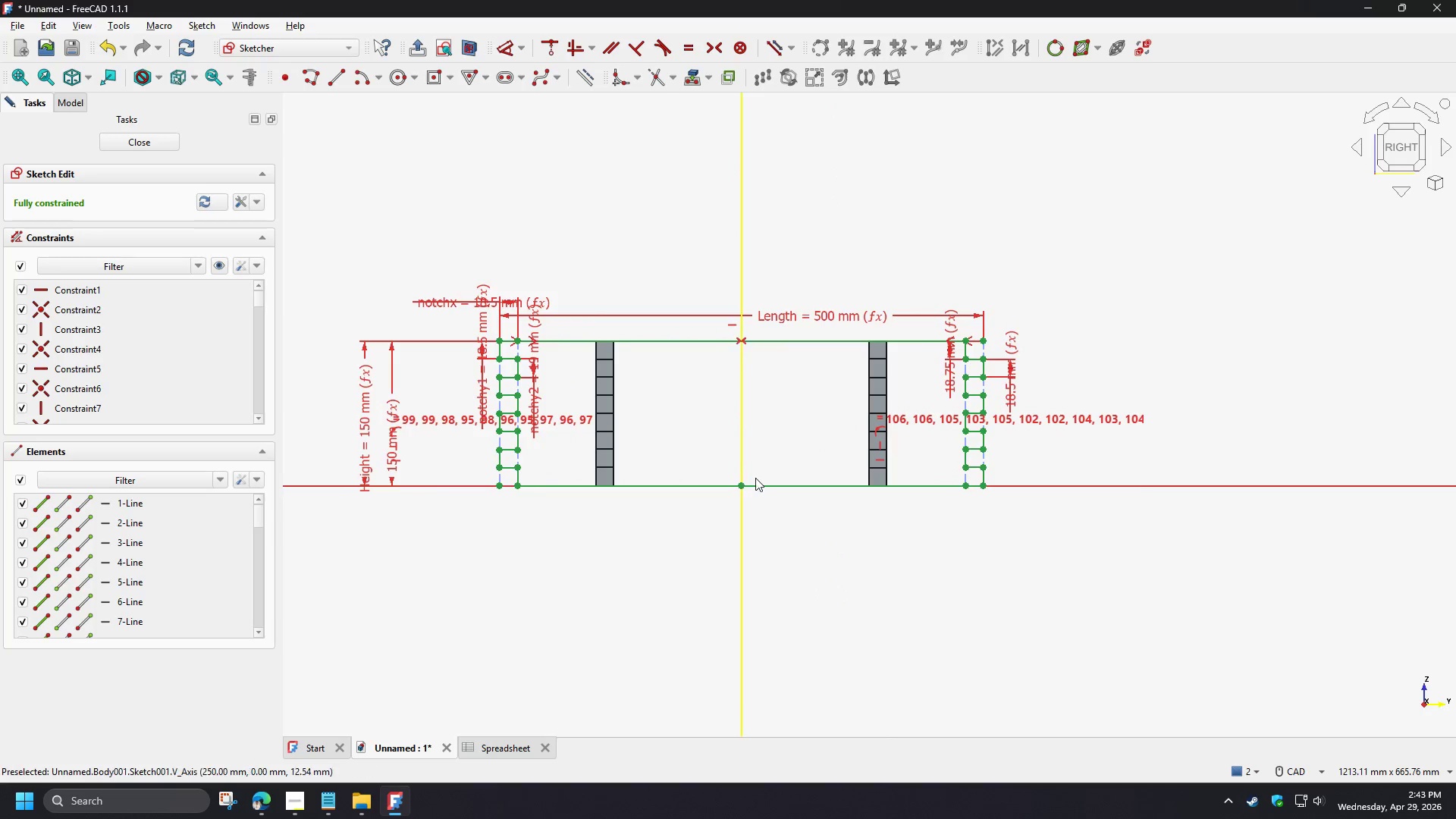 
double_click([829, 296])
 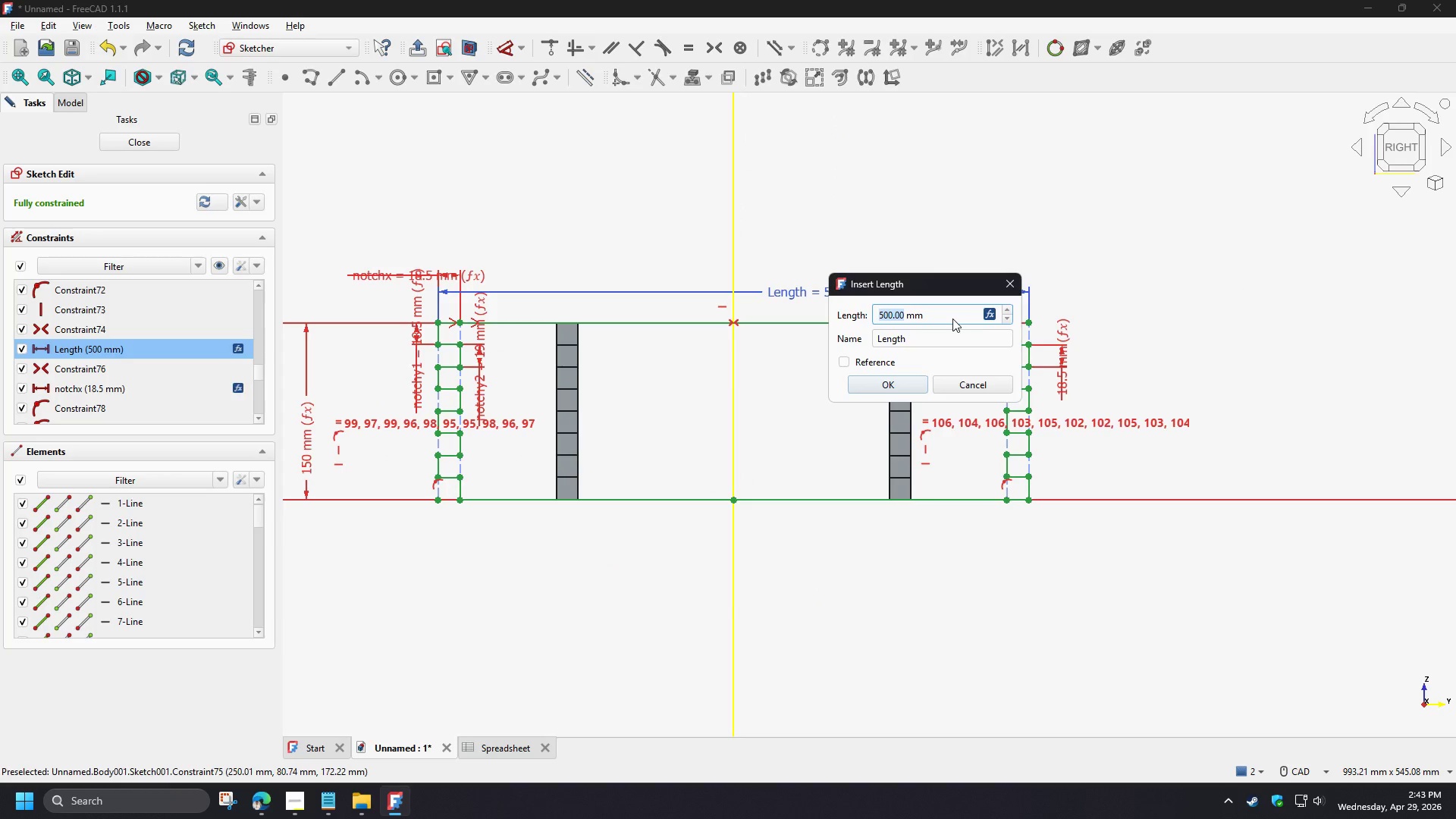 
scroll: coordinate [777, 423], scroll_direction: up, amount: 1.0
 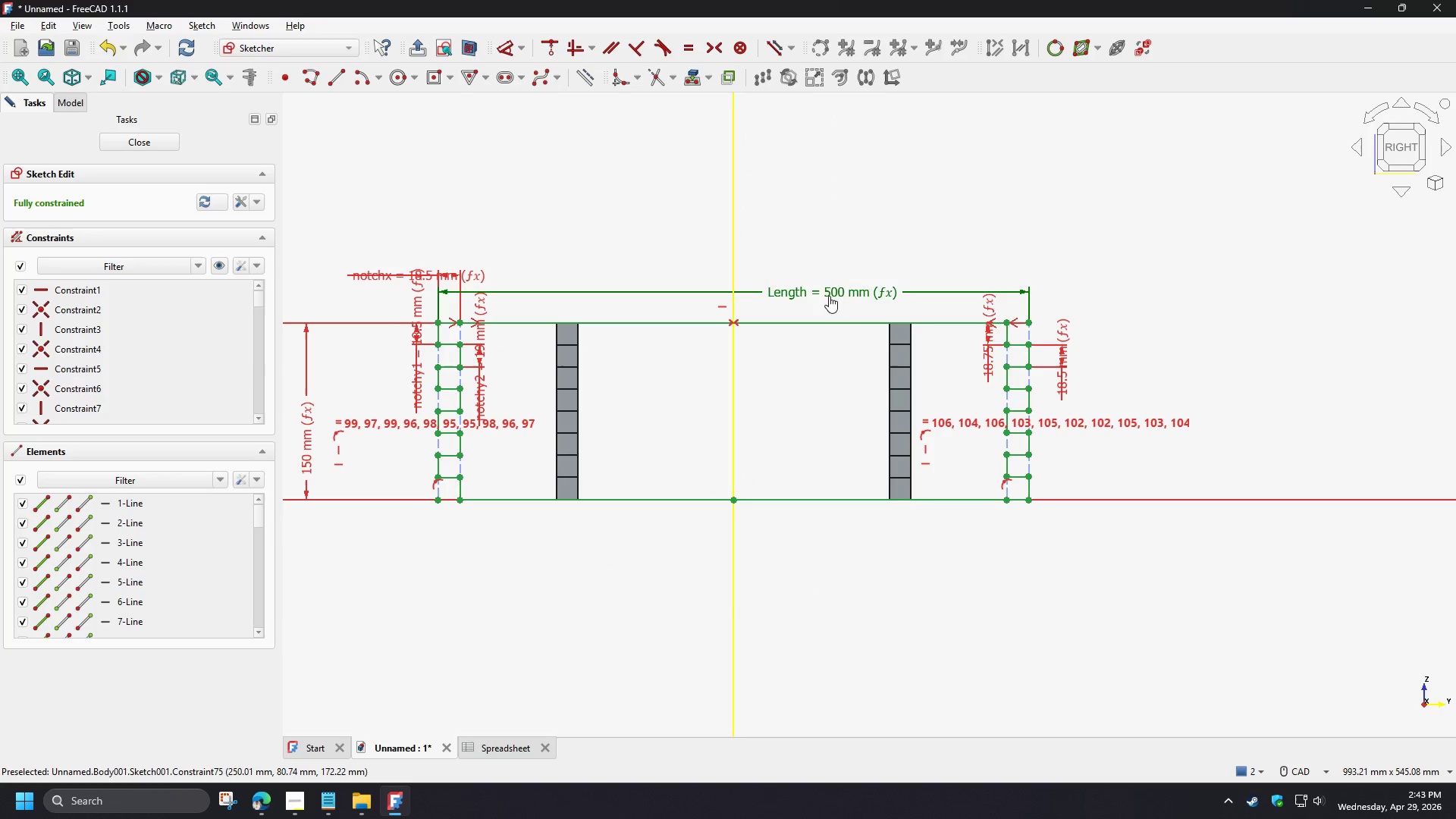 
left_click([992, 314])
 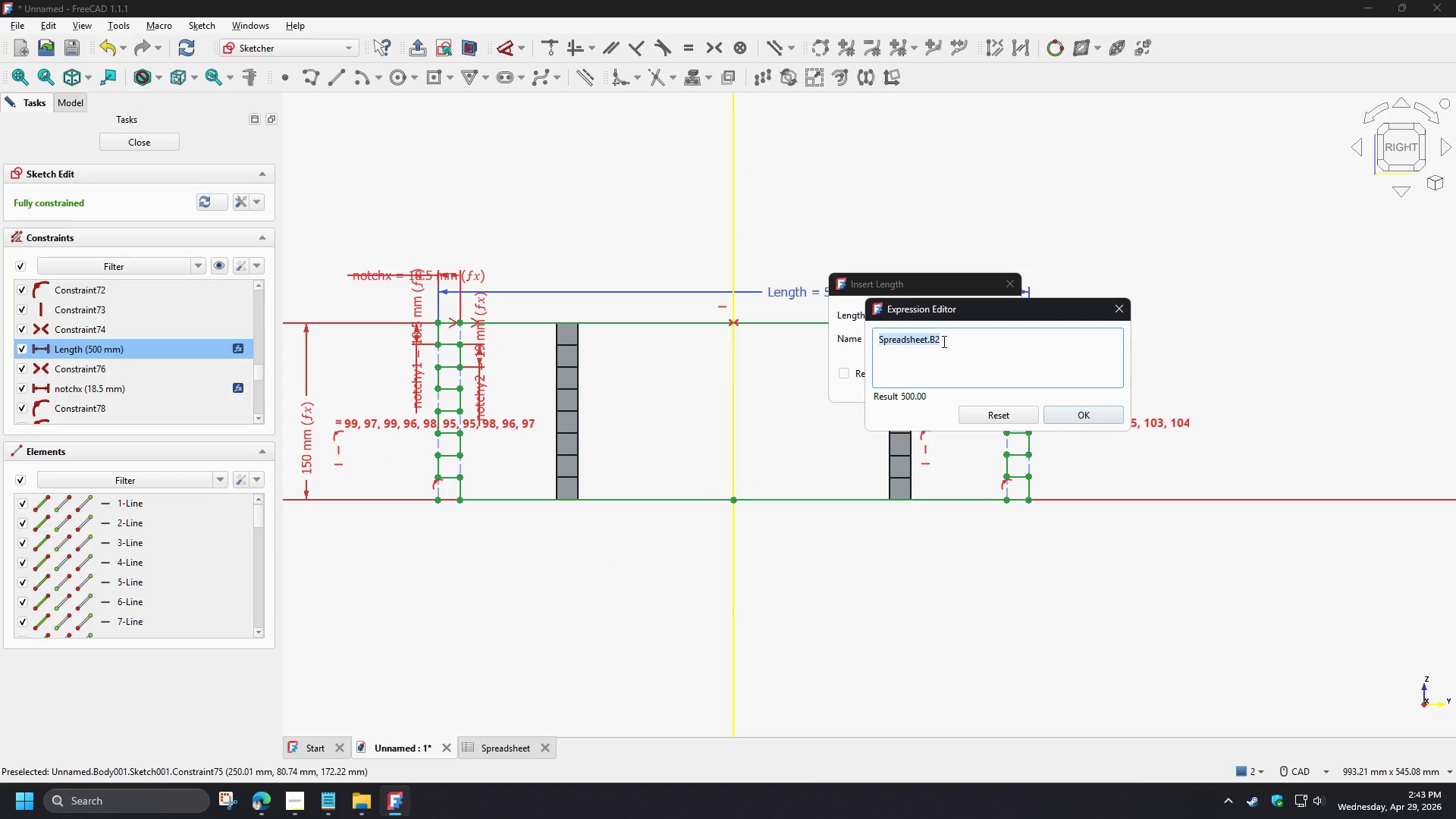 
left_click([943, 341])
 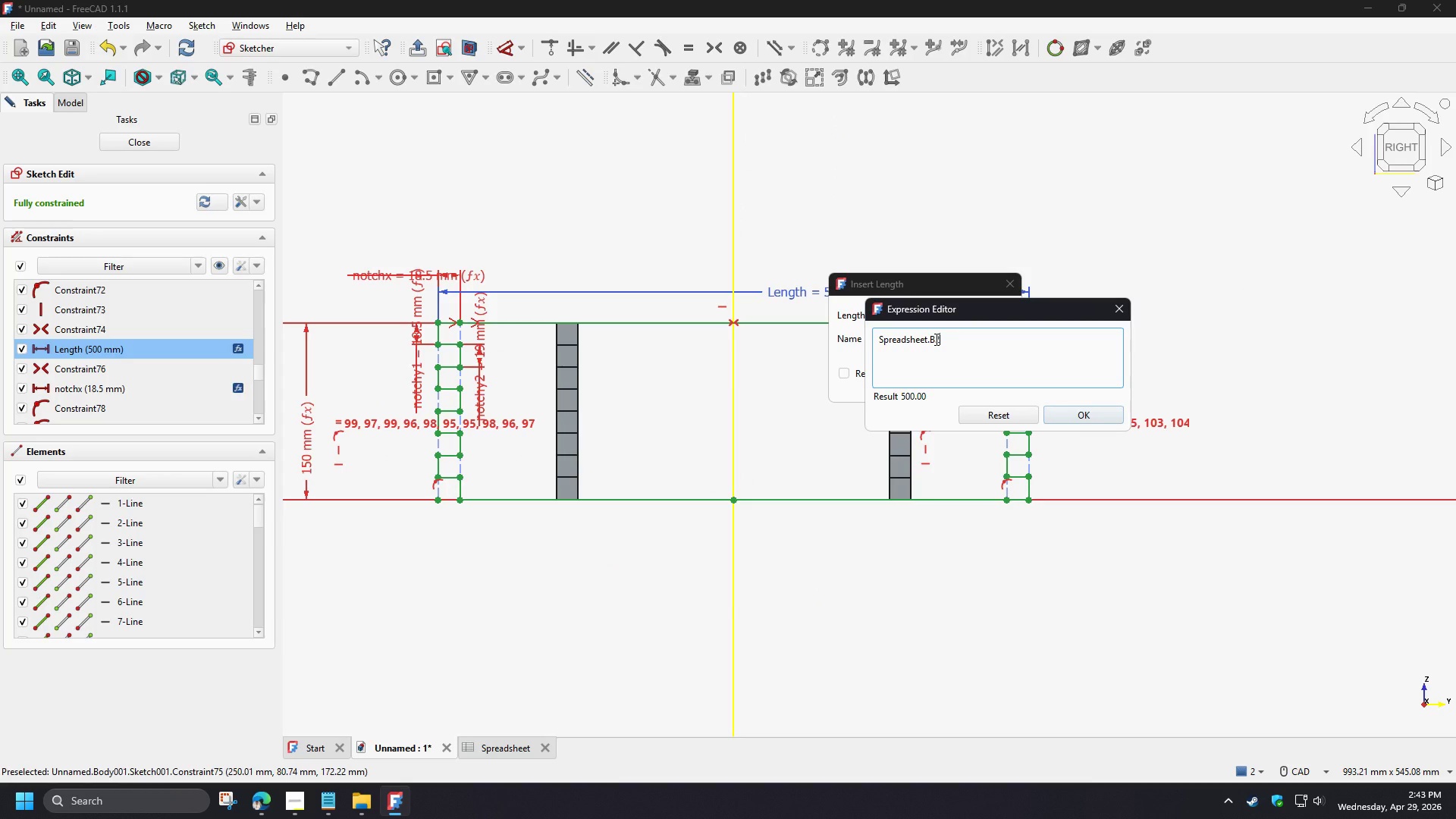 
left_click_drag(start_coordinate=[935, 339], to_coordinate=[943, 340])
 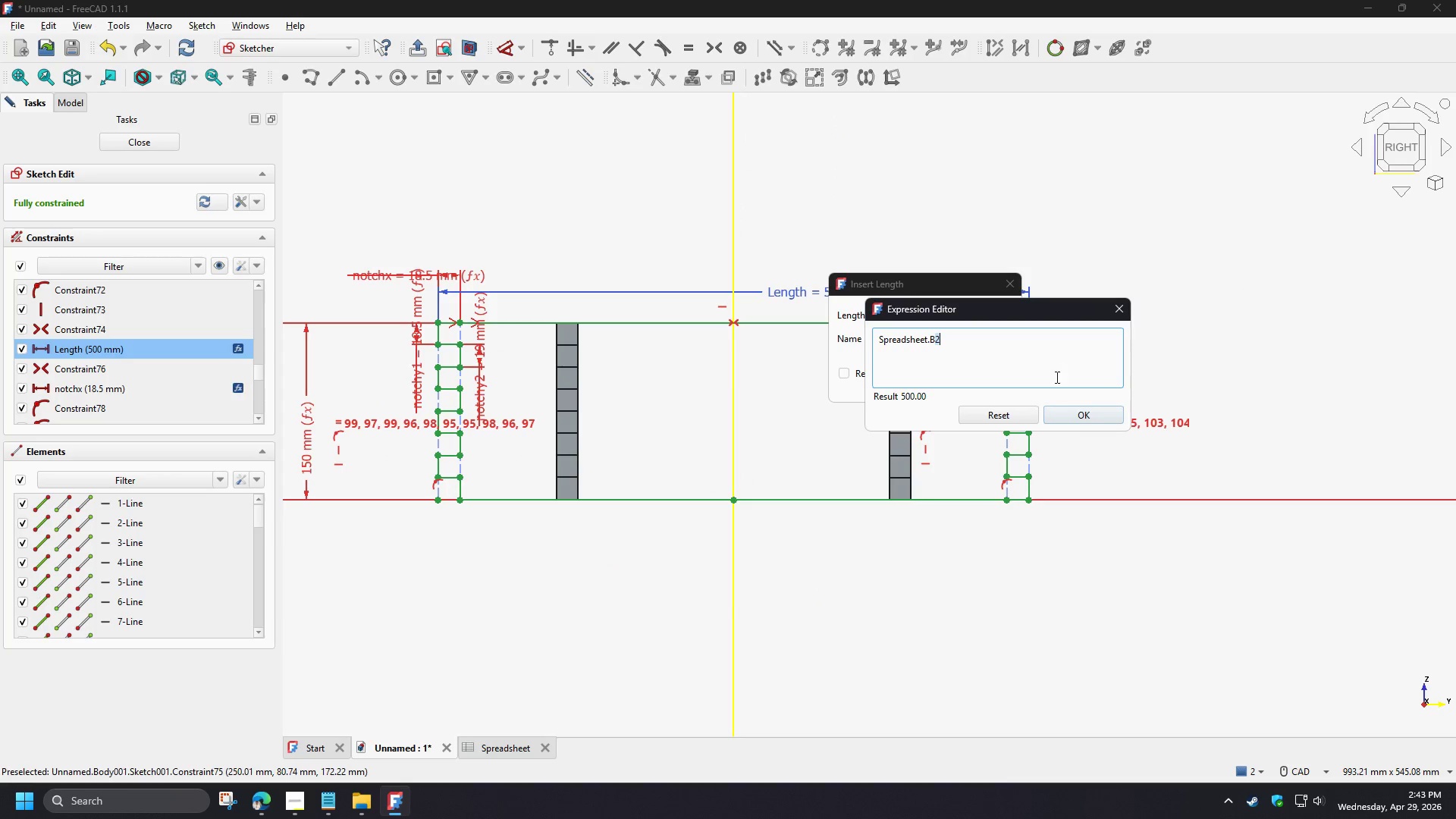 
key(3)
 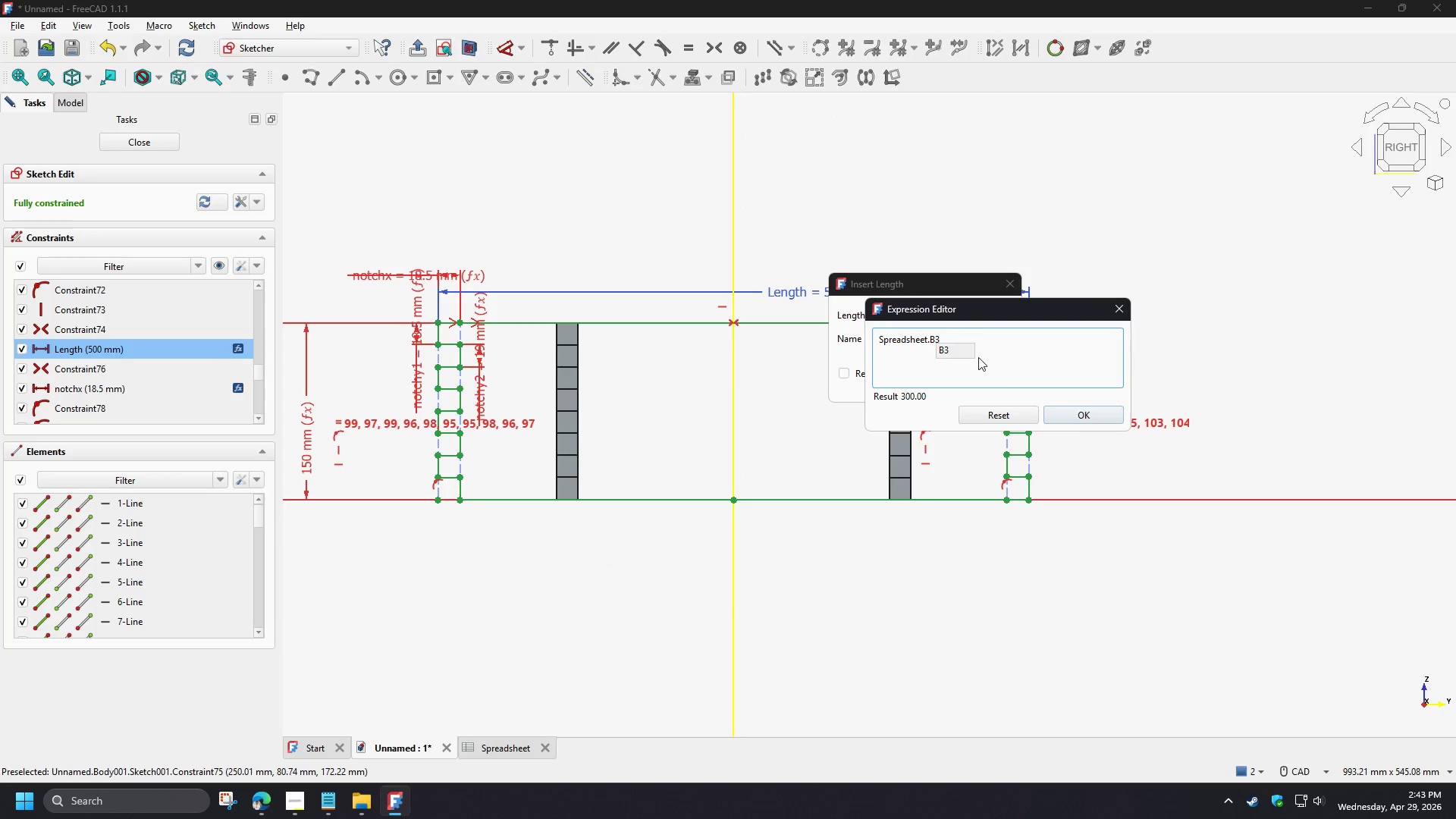 
left_click([958, 347])
 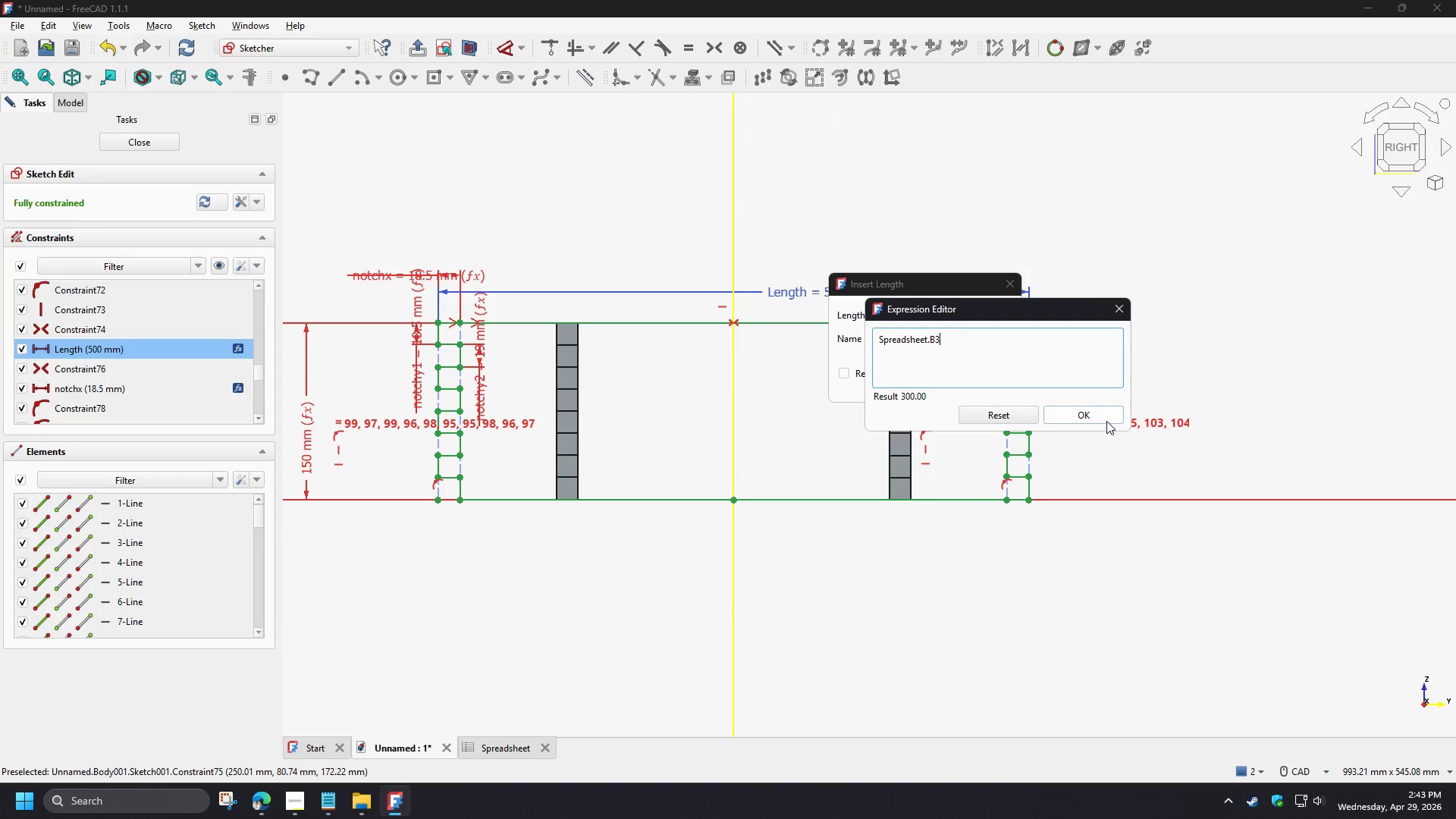 
left_click([1106, 419])
 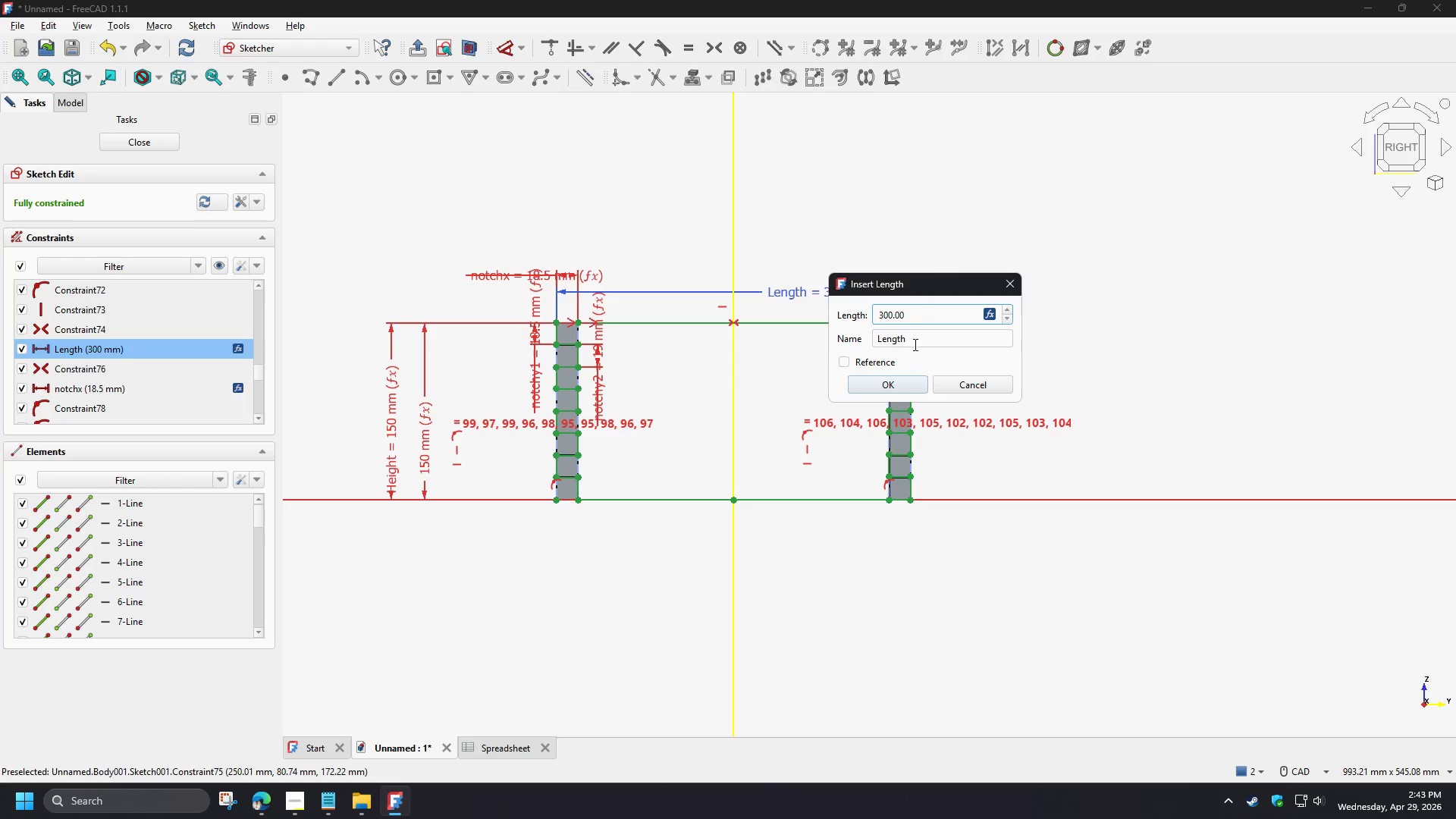 
left_click_drag(start_coordinate=[914, 344], to_coordinate=[834, 338])
 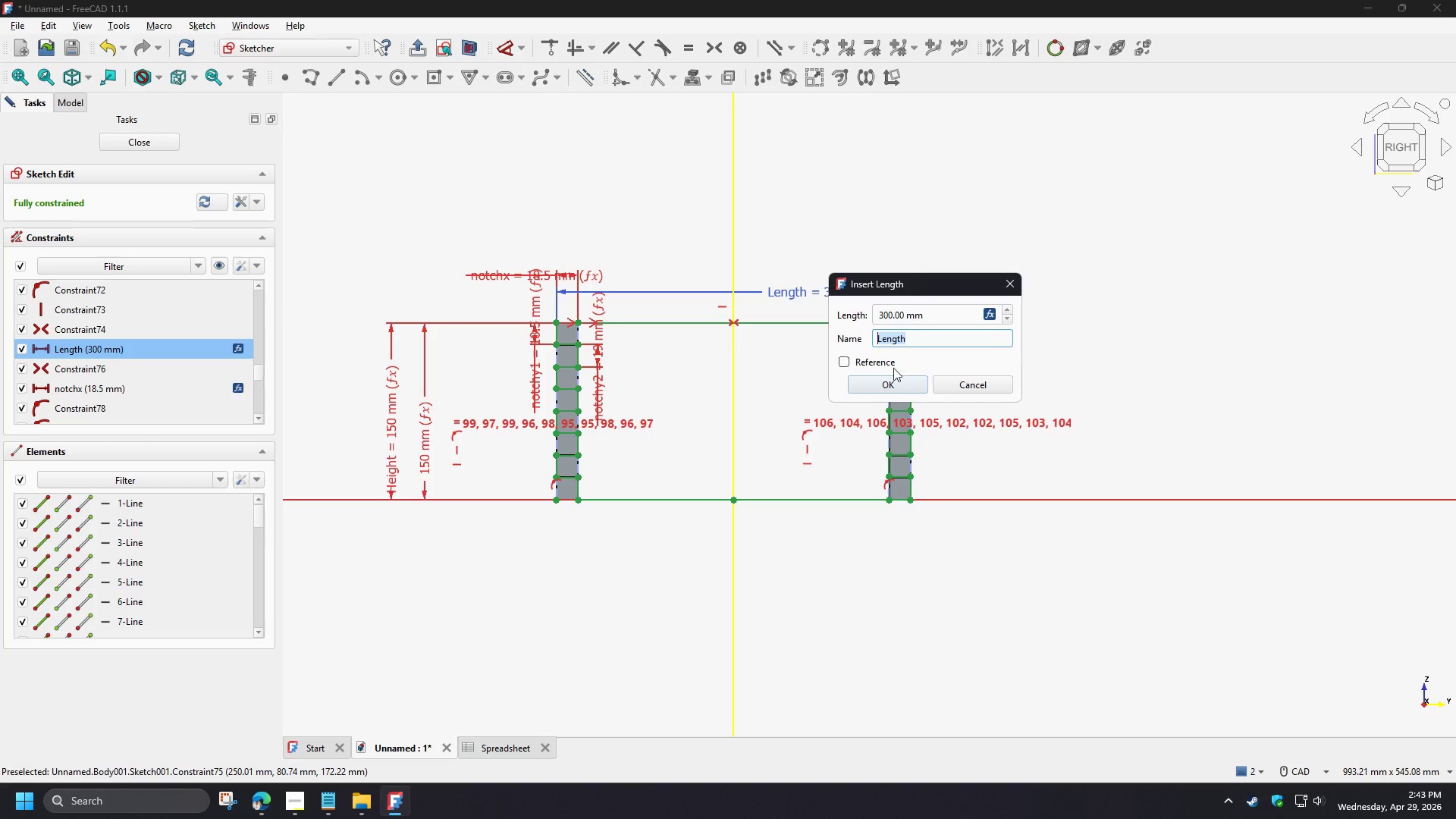 
type(Width)
 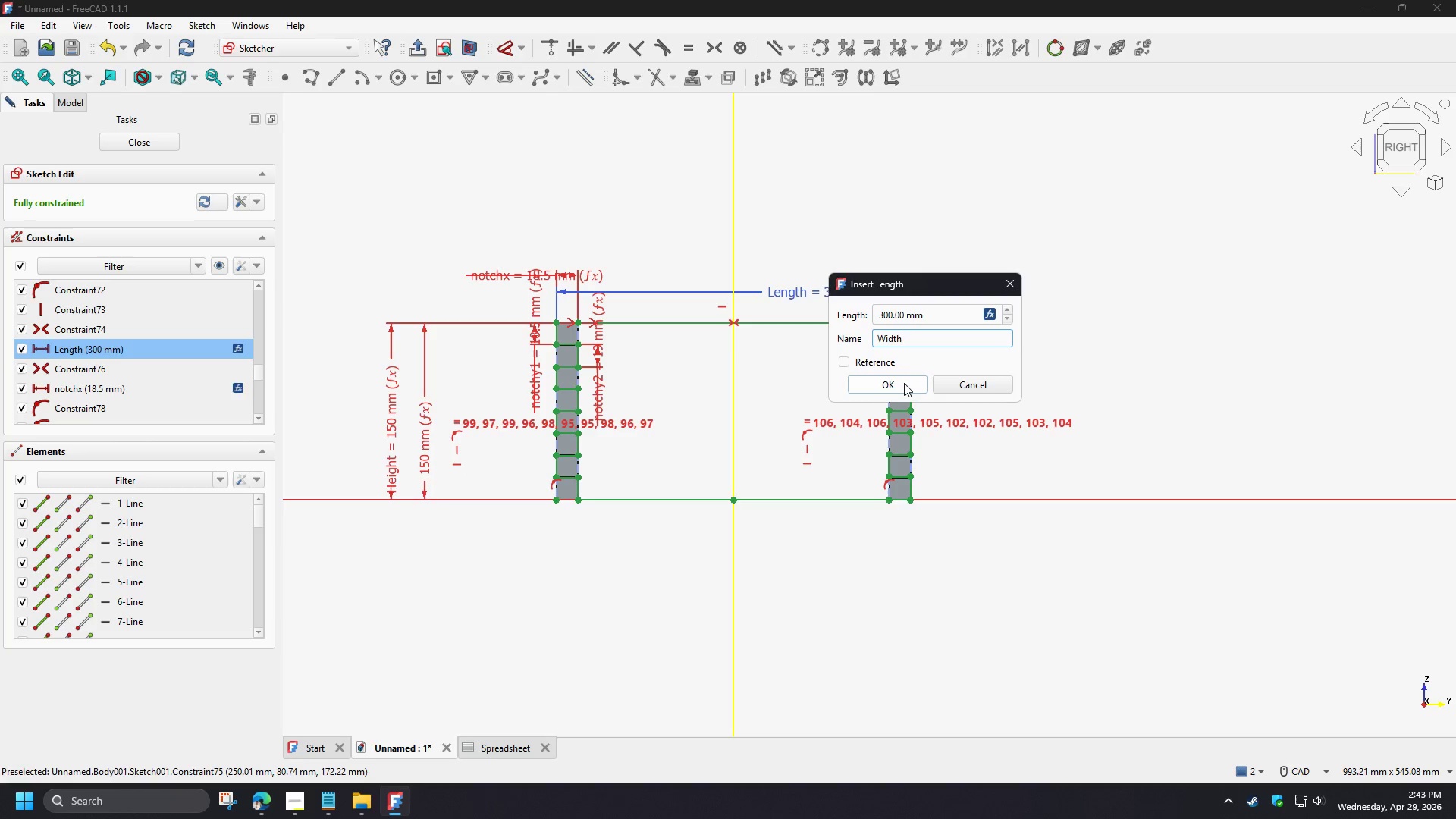 
left_click([904, 383])
 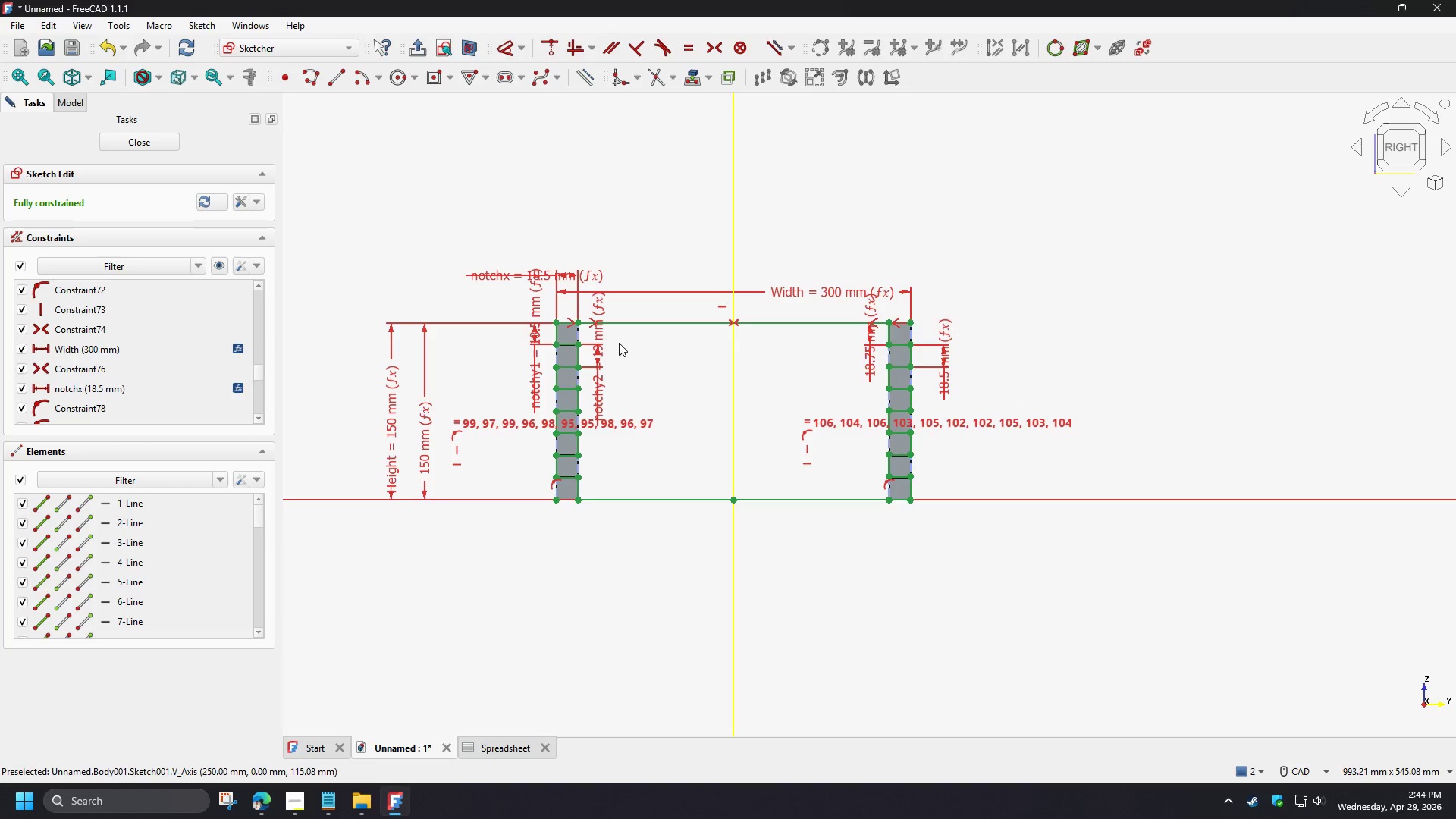 
scroll: coordinate [562, 389], scroll_direction: up, amount: 13.0
 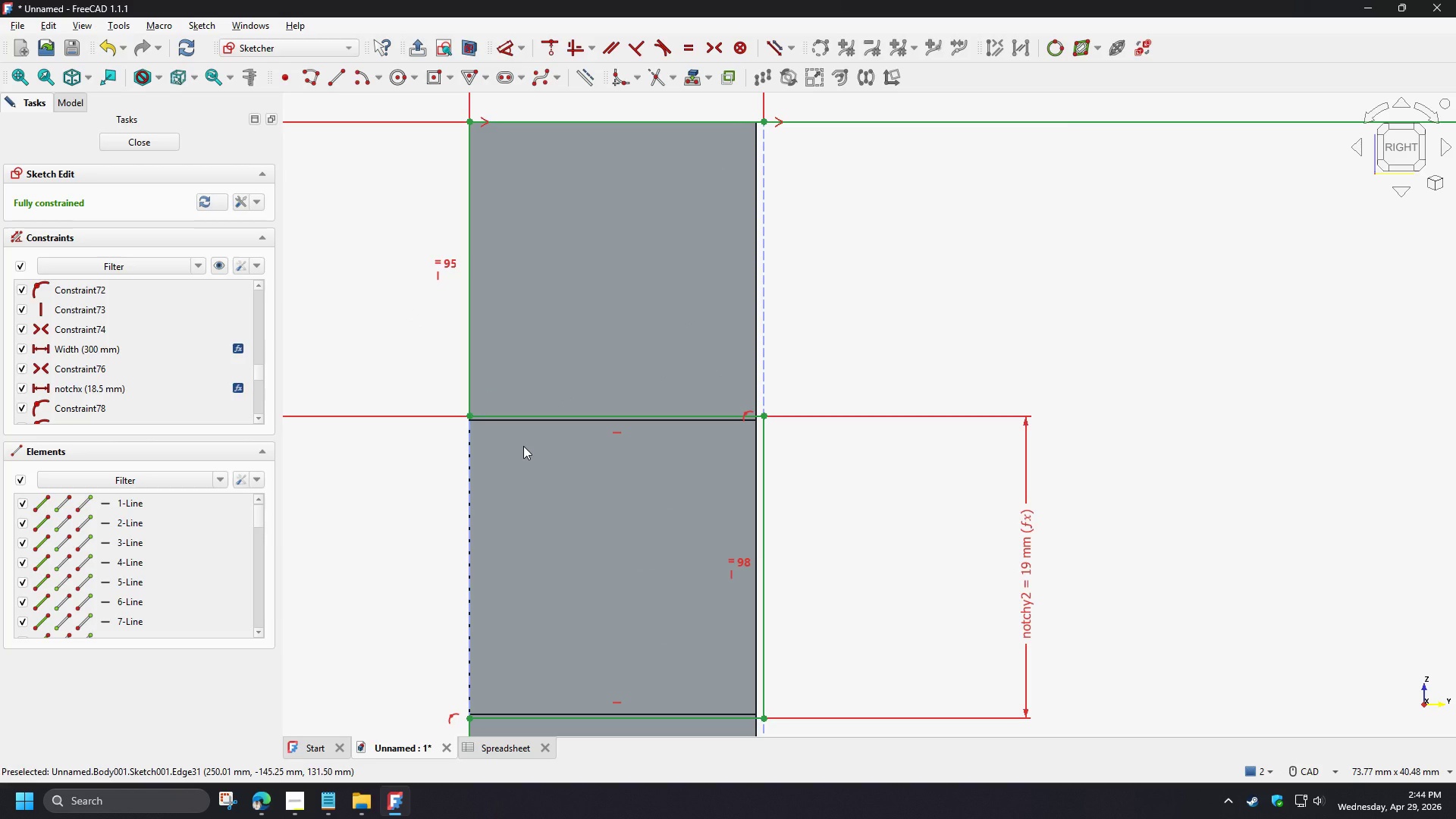 
scroll: coordinate [514, 488], scroll_direction: down, amount: 6.0
 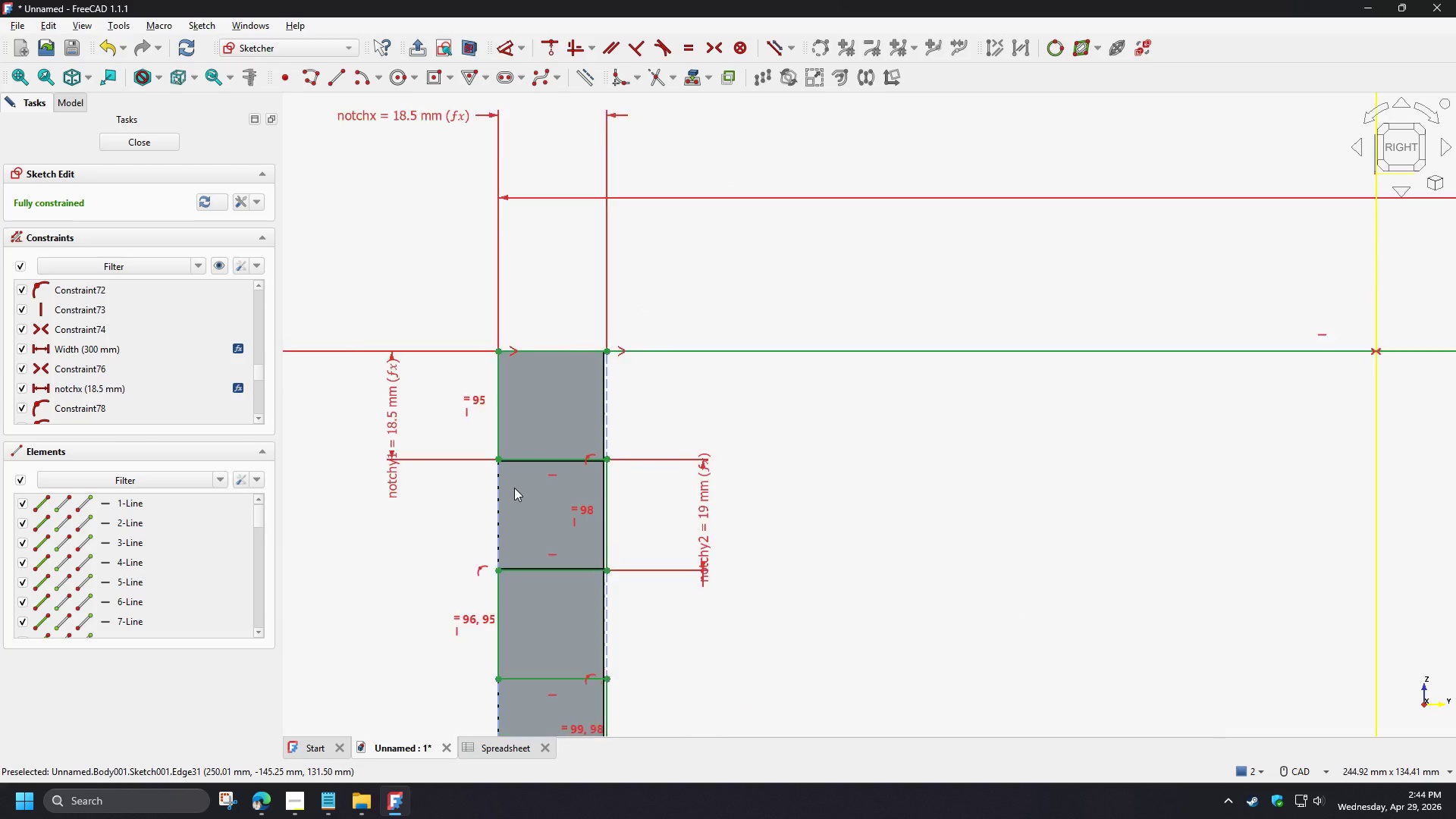 
scroll: coordinate [514, 488], scroll_direction: up, amount: 4.0
 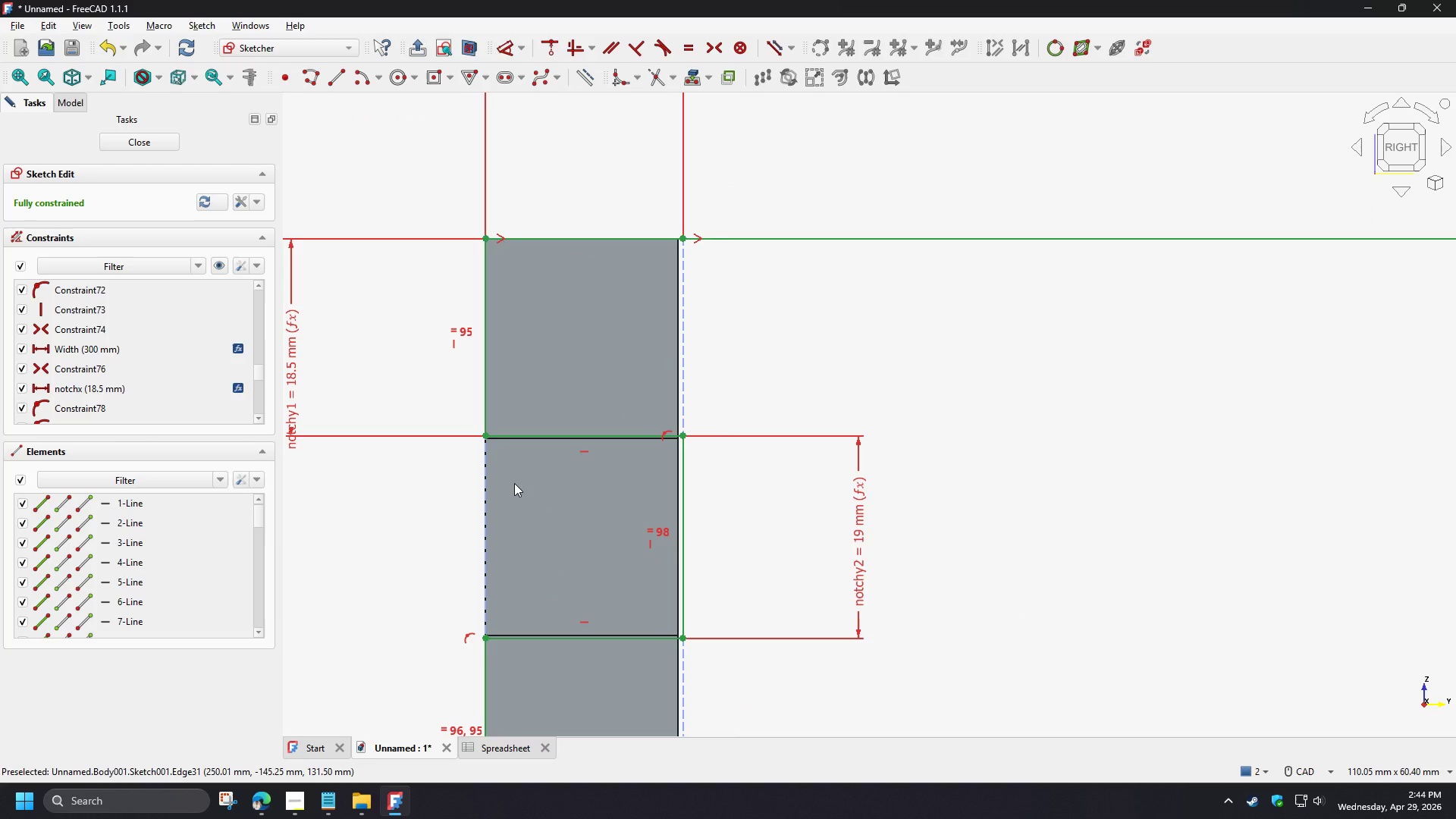 
scroll: coordinate [476, 526], scroll_direction: down, amount: 7.0
 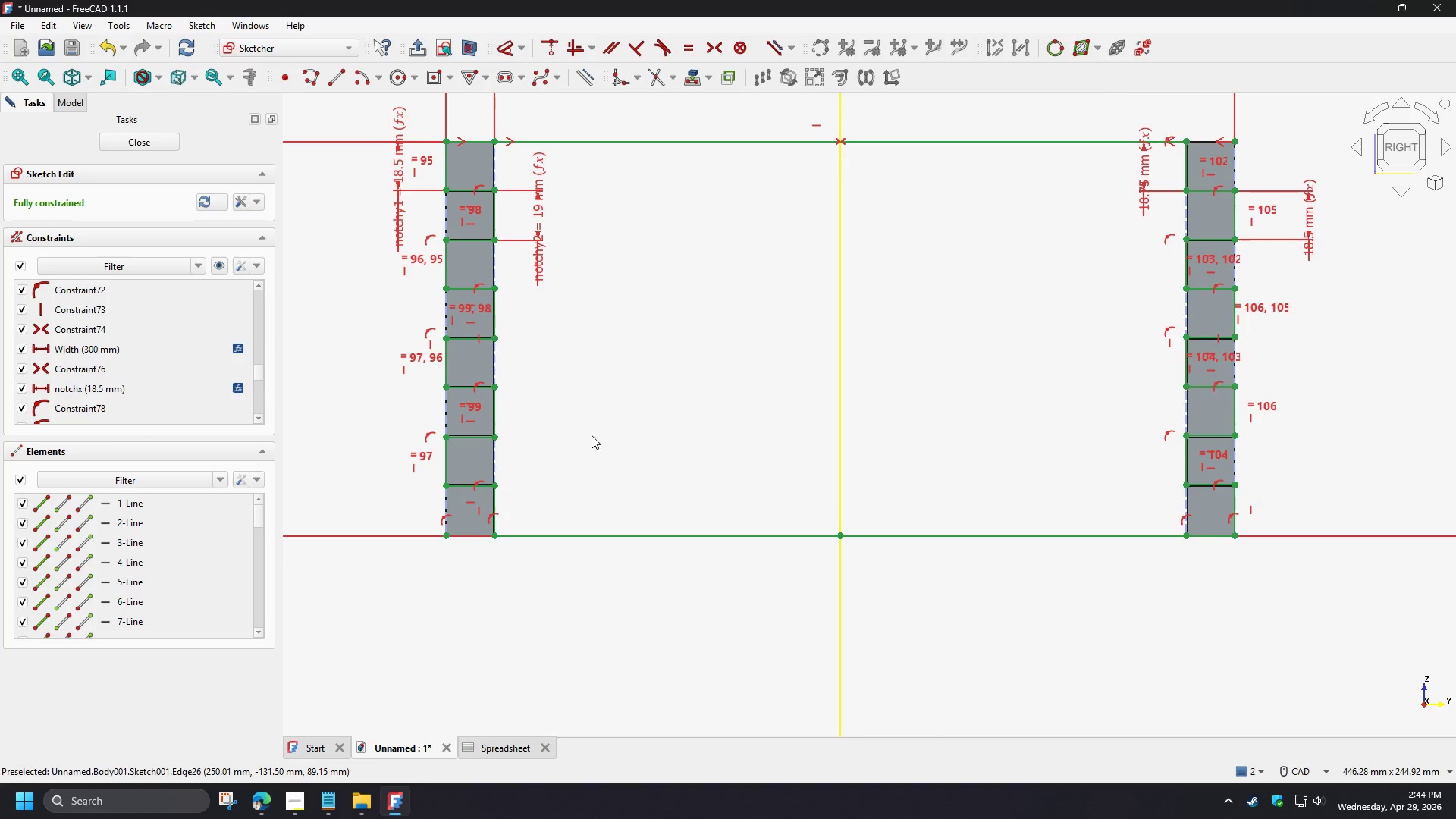 
scroll: coordinate [483, 463], scroll_direction: up, amount: 7.0
 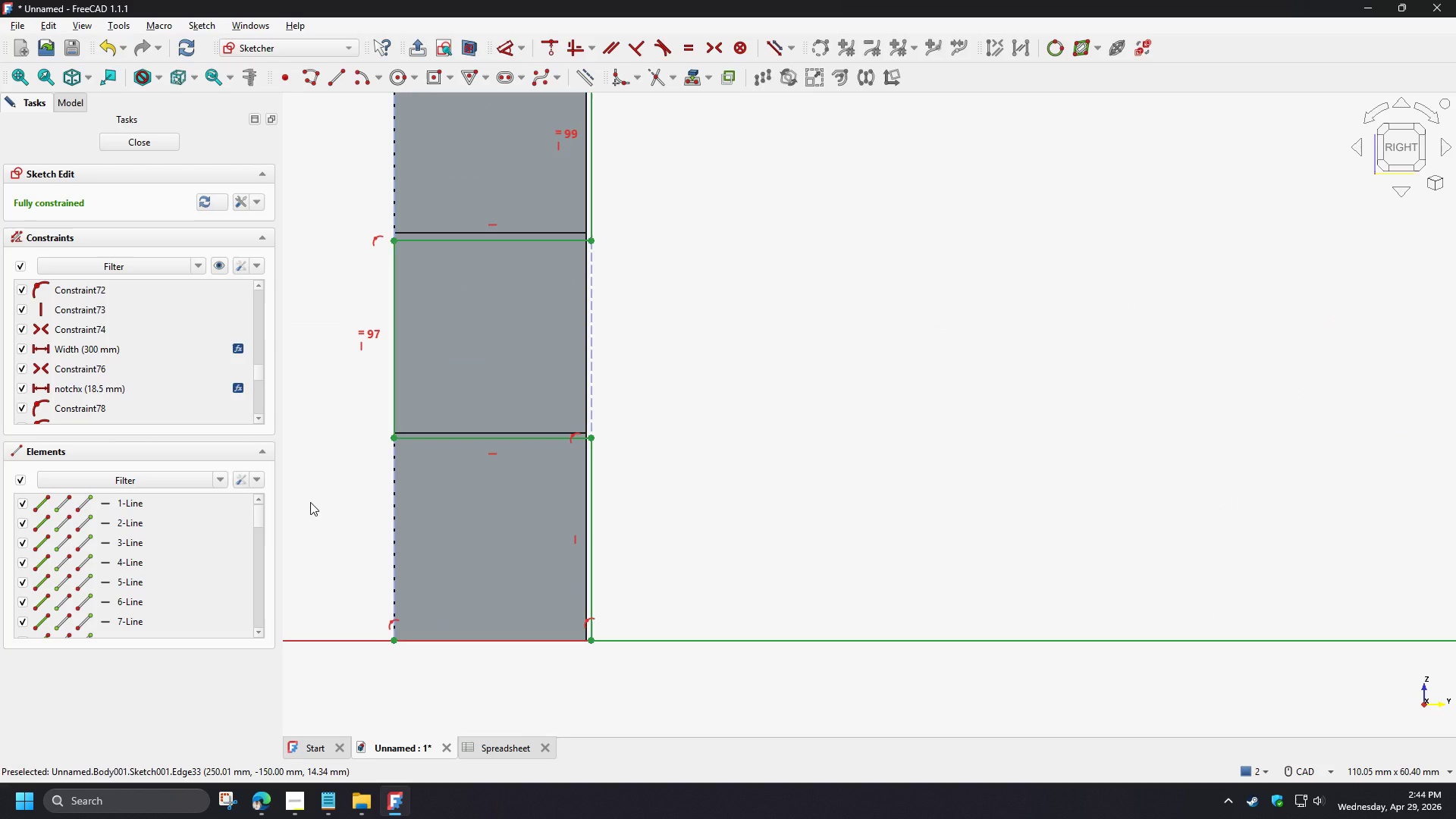 
scroll: coordinate [663, 495], scroll_direction: down, amount: 6.0
 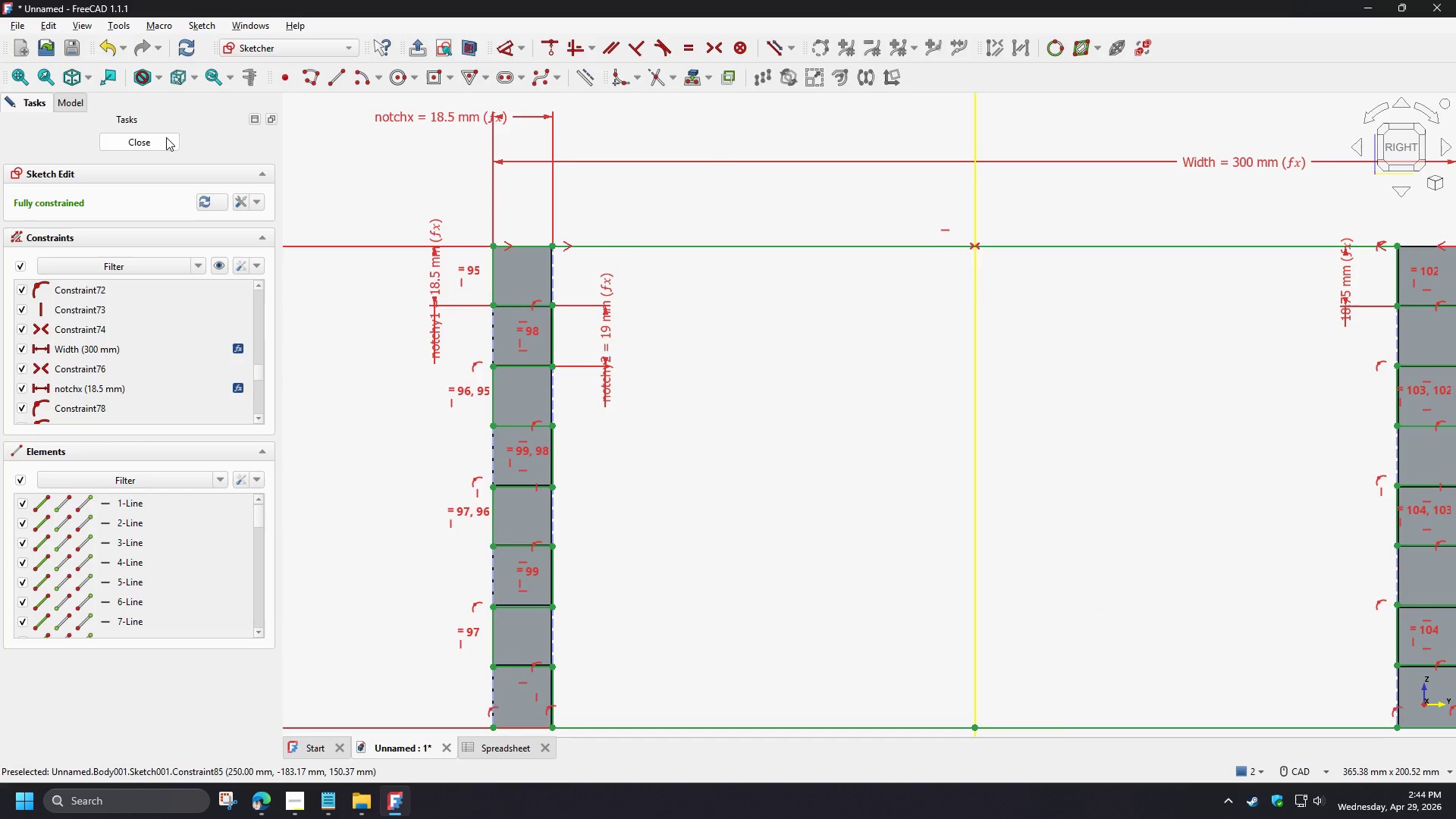 
wait(9.34)
 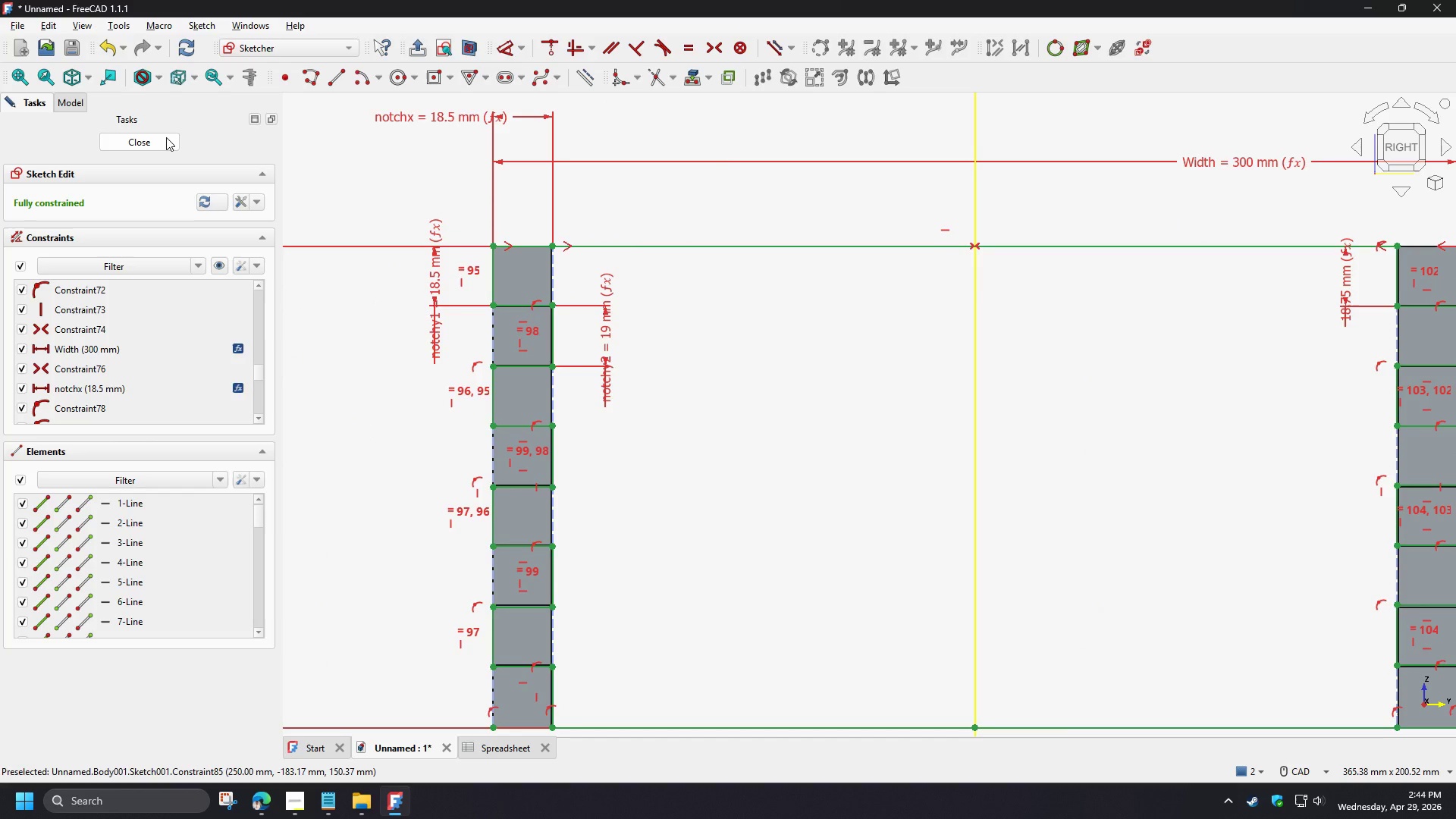 
scroll: coordinate [501, 287], scroll_direction: up, amount: 4.0
 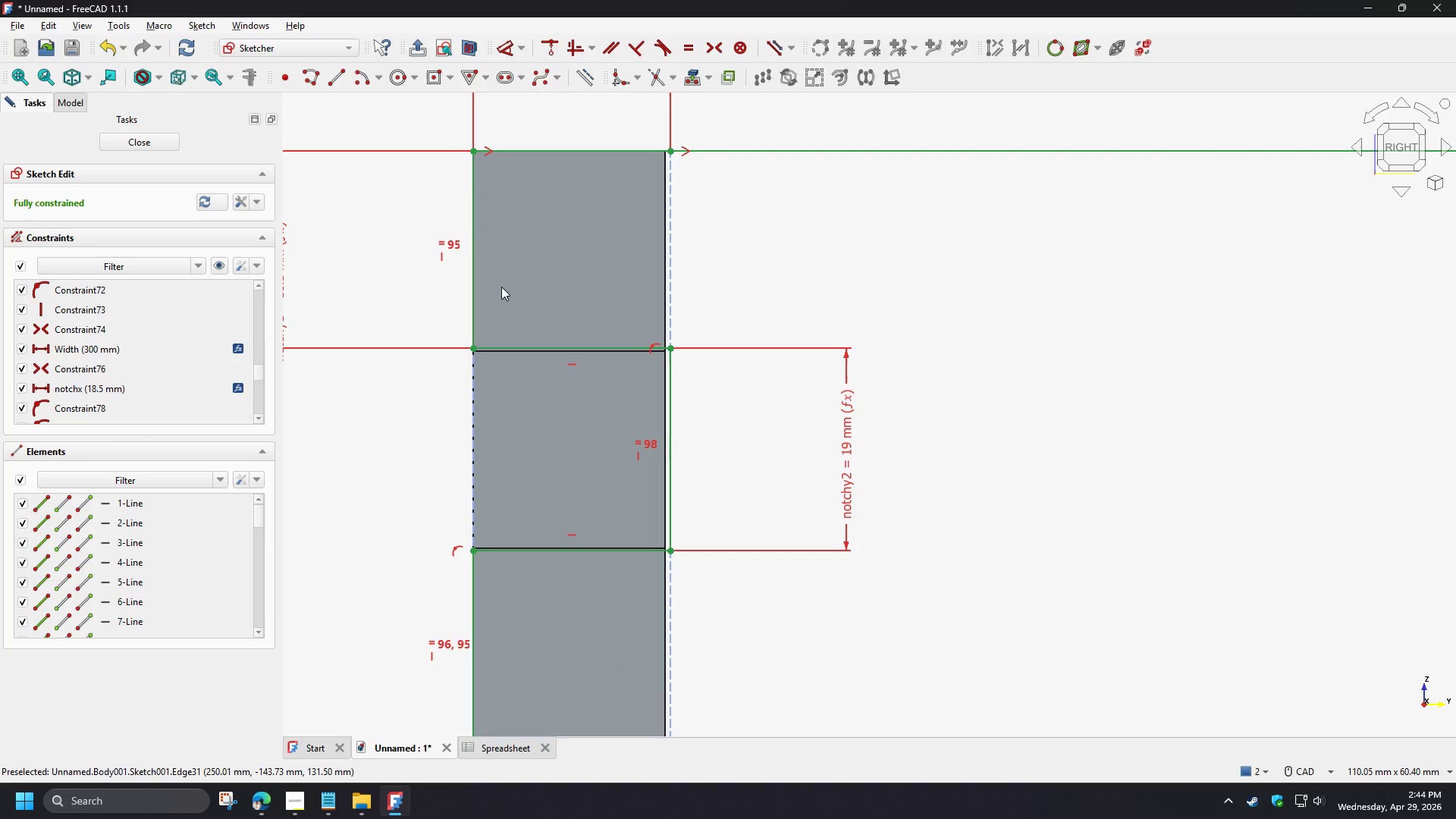 
scroll: coordinate [501, 287], scroll_direction: down, amount: 2.0
 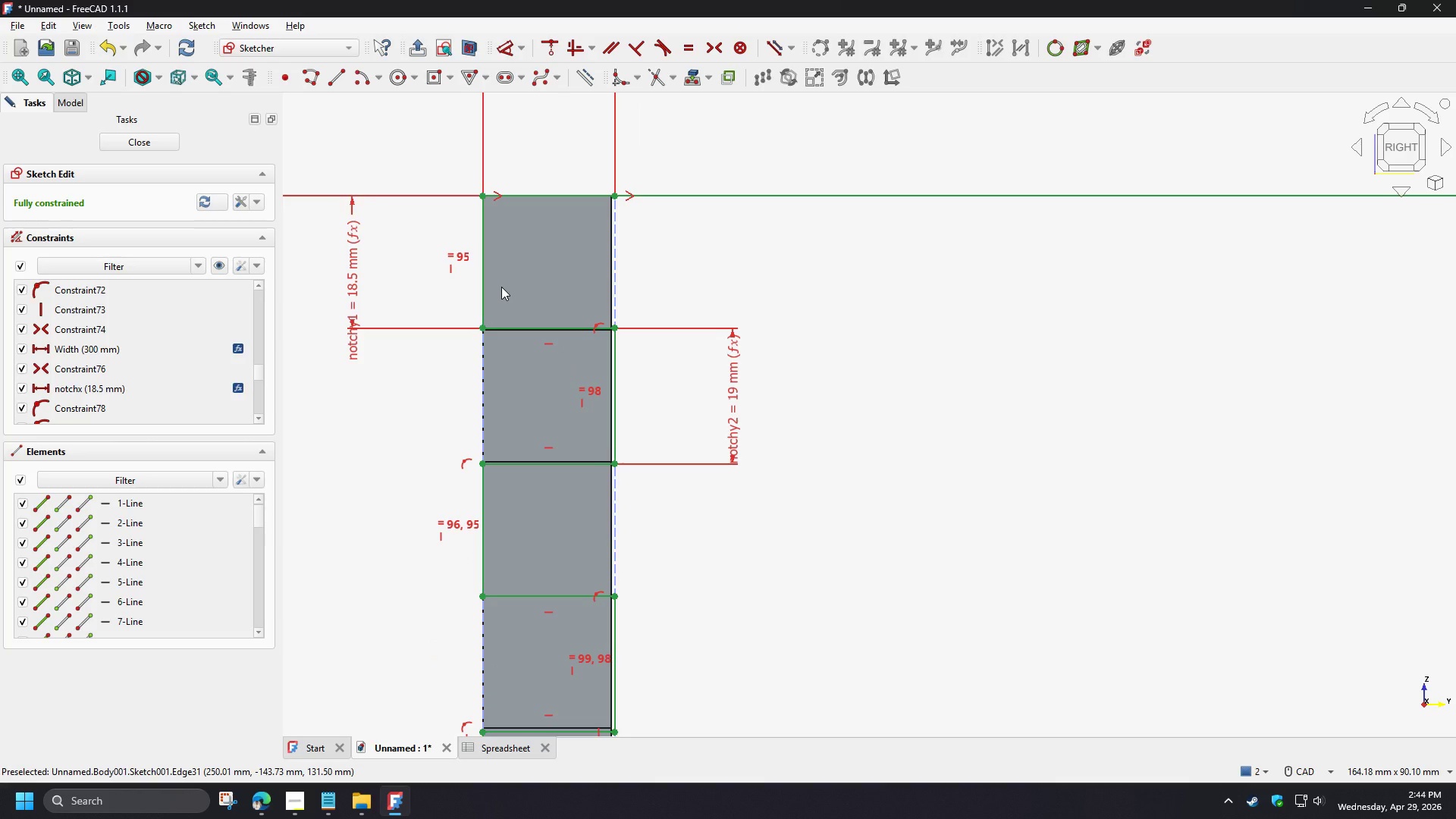 
scroll: coordinate [501, 287], scroll_direction: up, amount: 2.0
 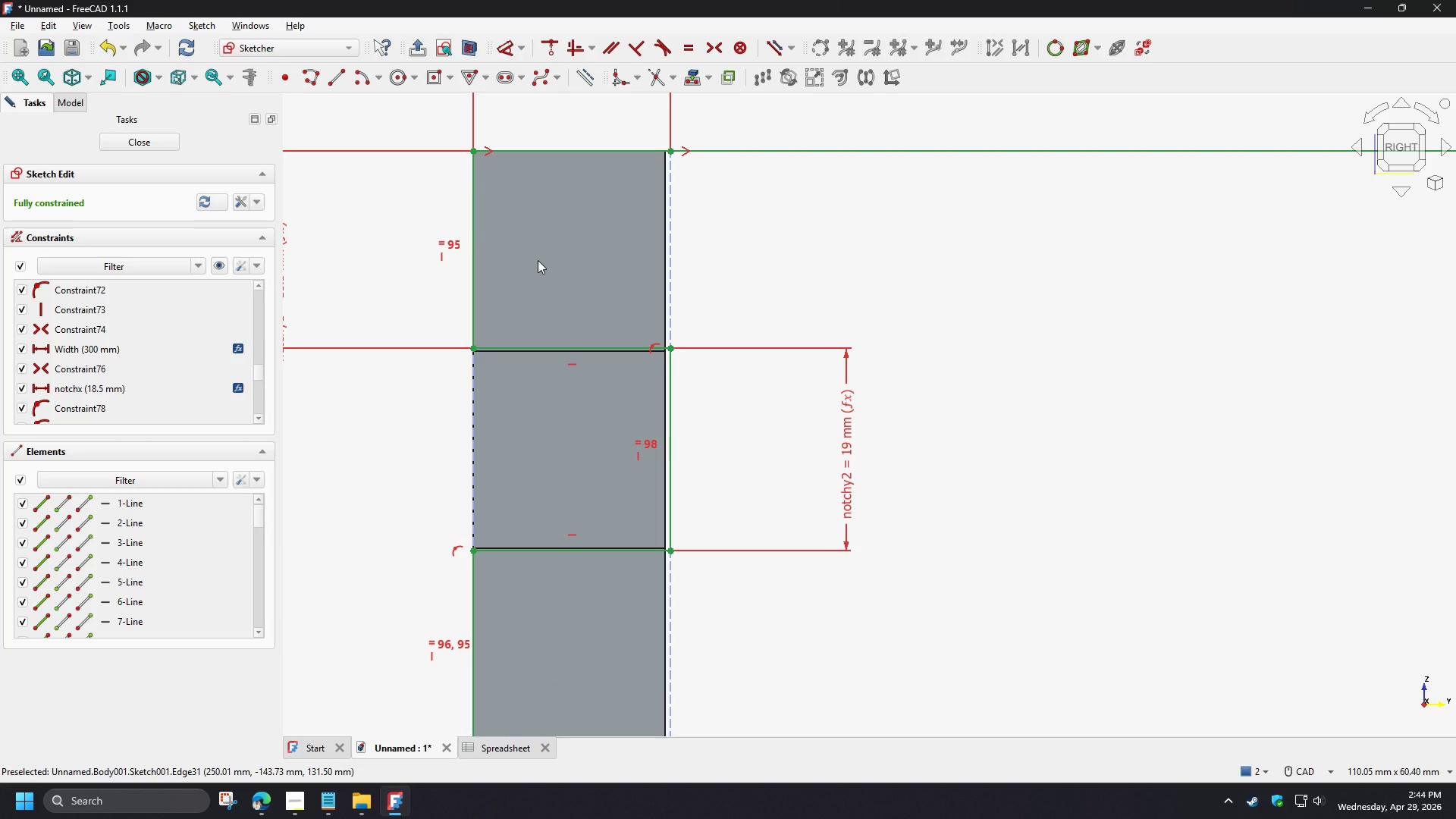 
scroll: coordinate [538, 260], scroll_direction: down, amount: 2.0
 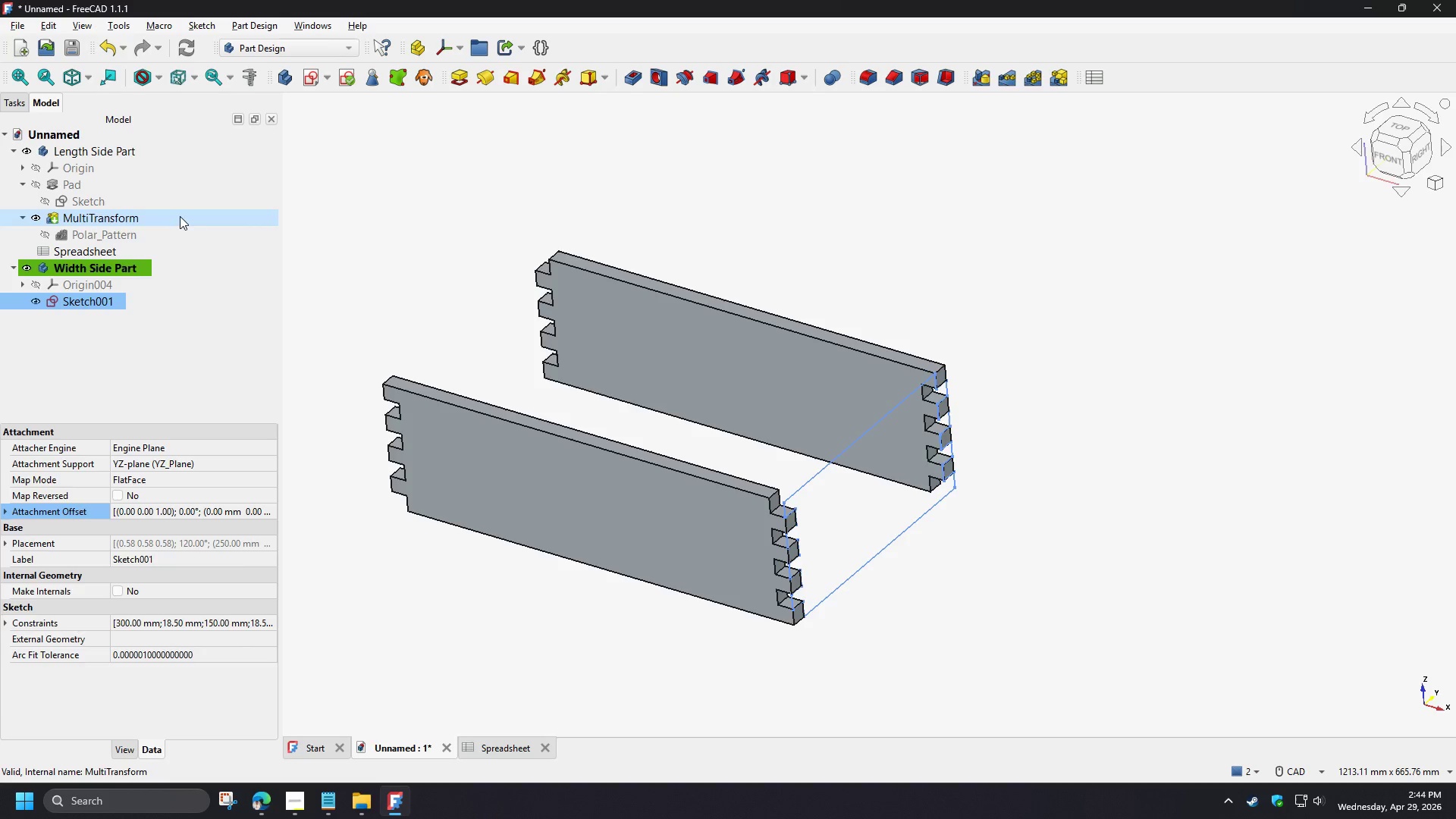 
double_click([86, 202])
 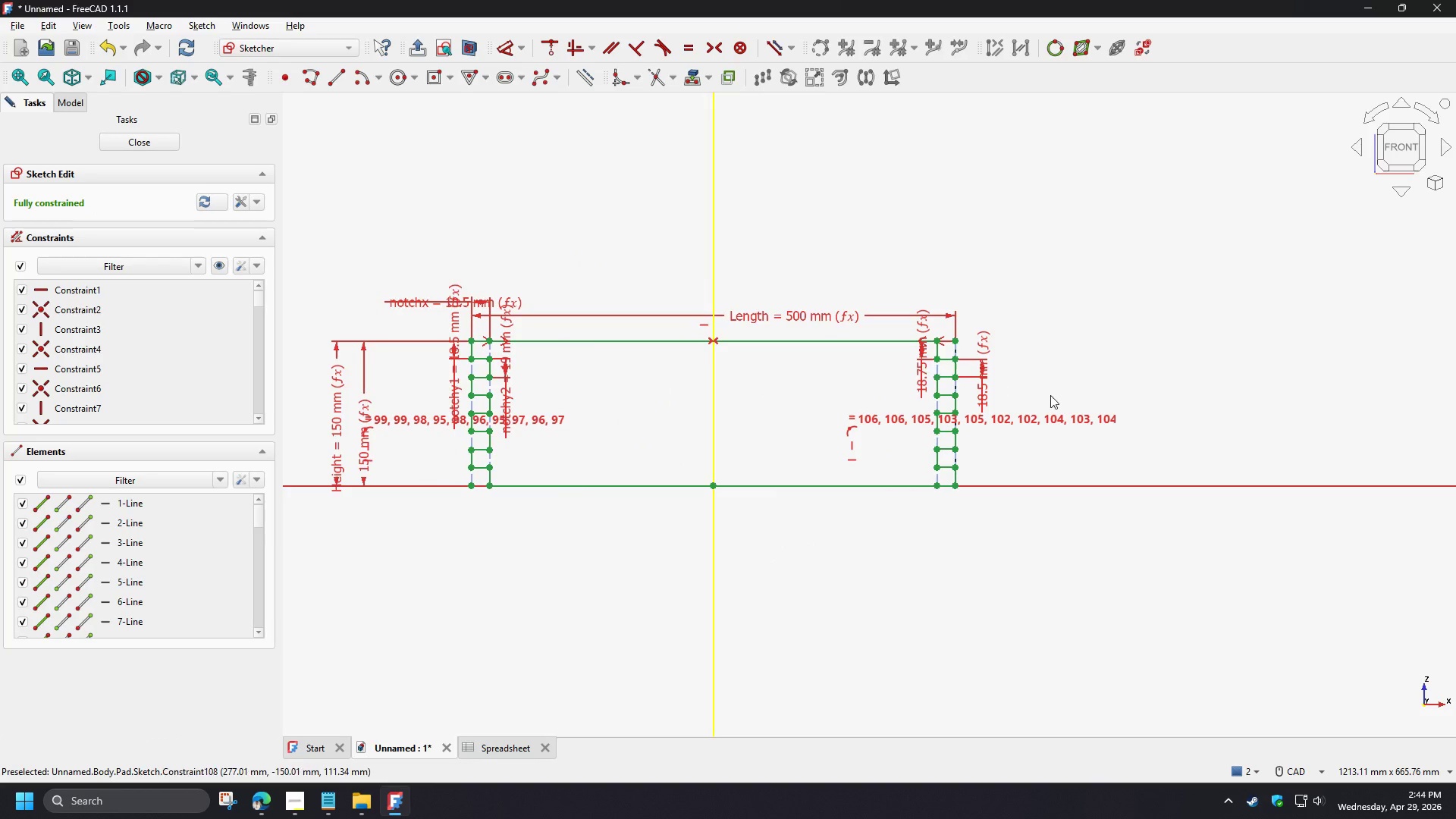 
scroll: coordinate [943, 353], scroll_direction: up, amount: 8.0
 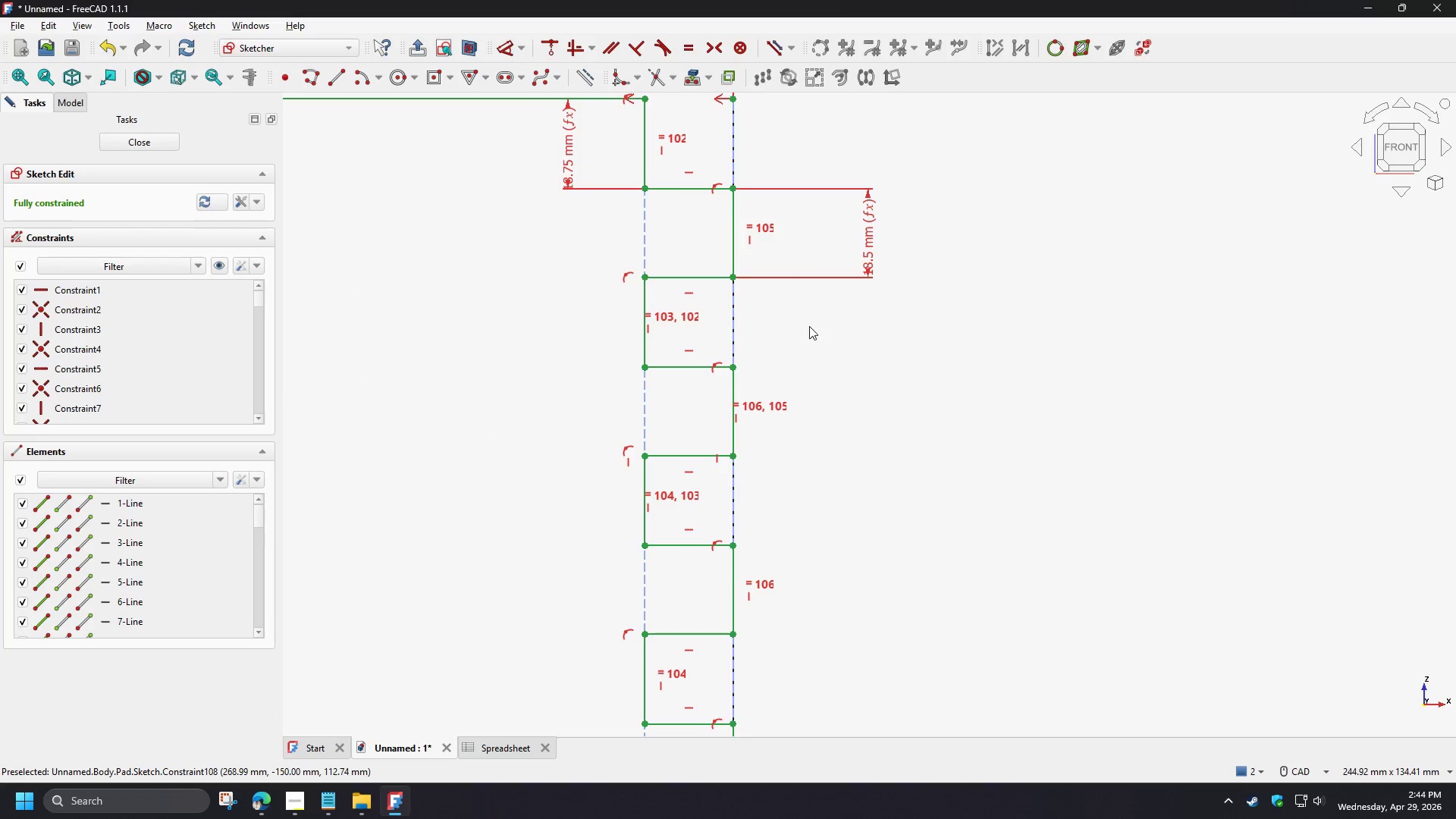 
scroll: coordinate [808, 325], scroll_direction: down, amount: 1.0
 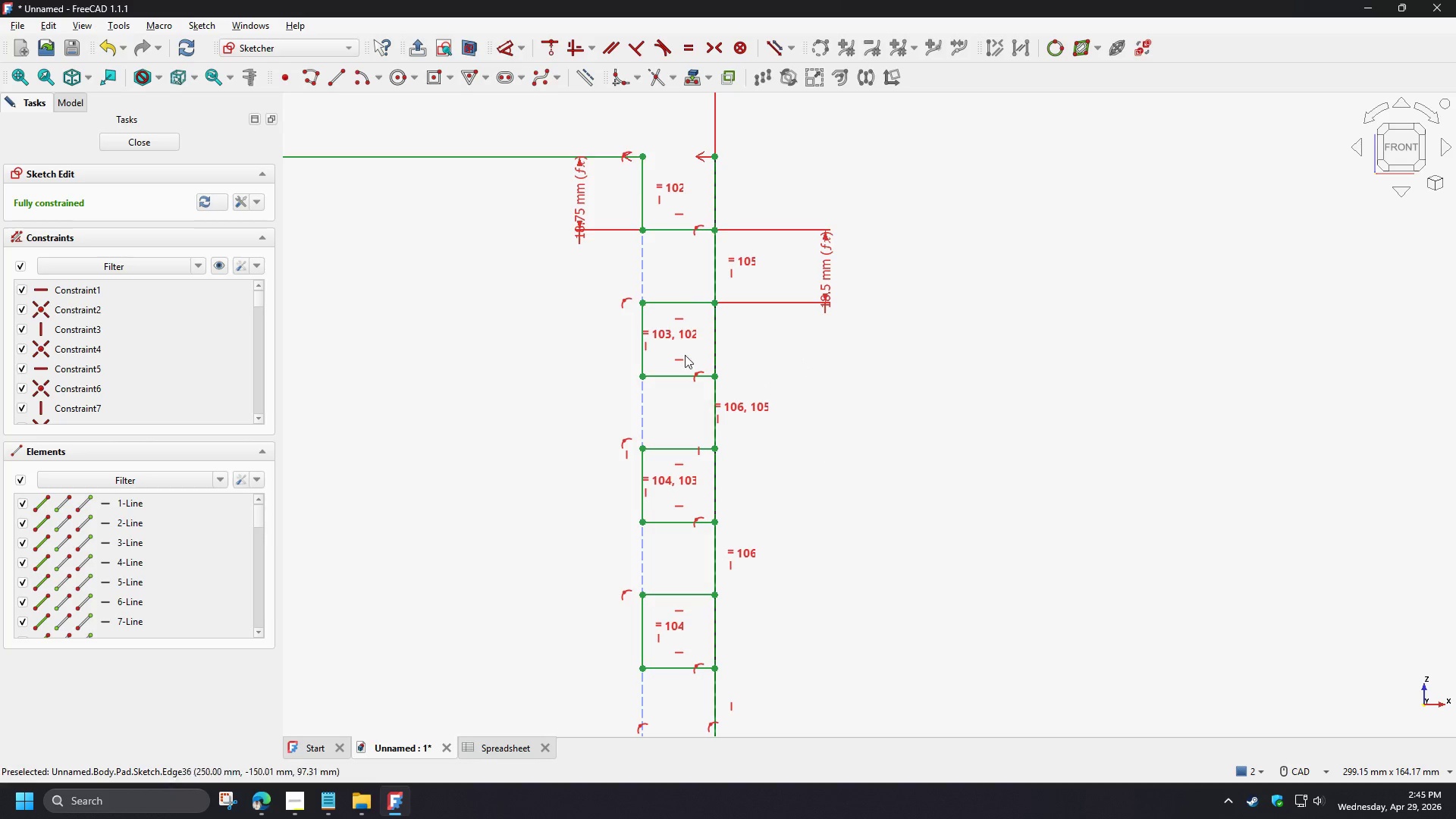 
wait(19.96)
 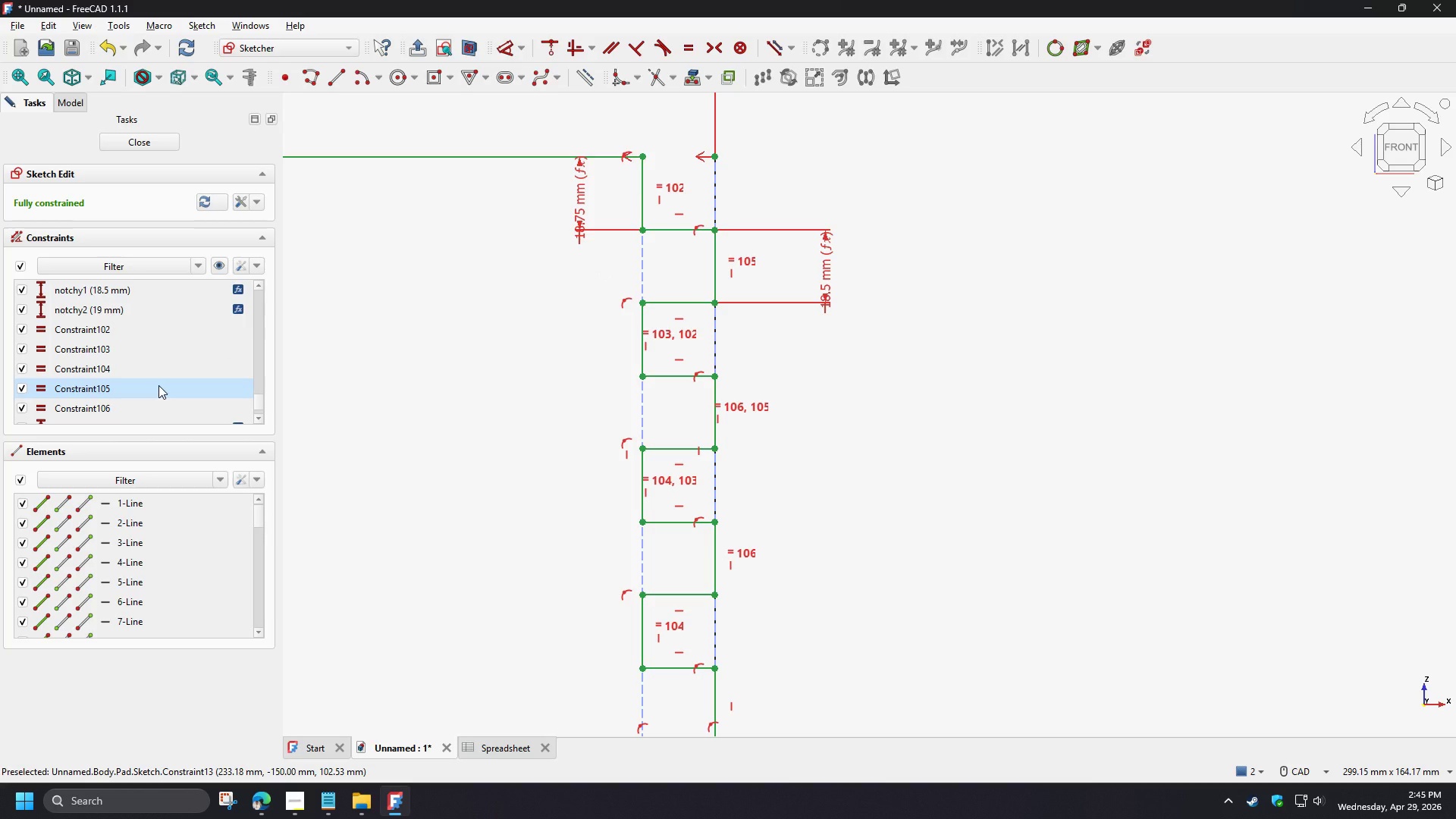 
left_click([138, 336])
 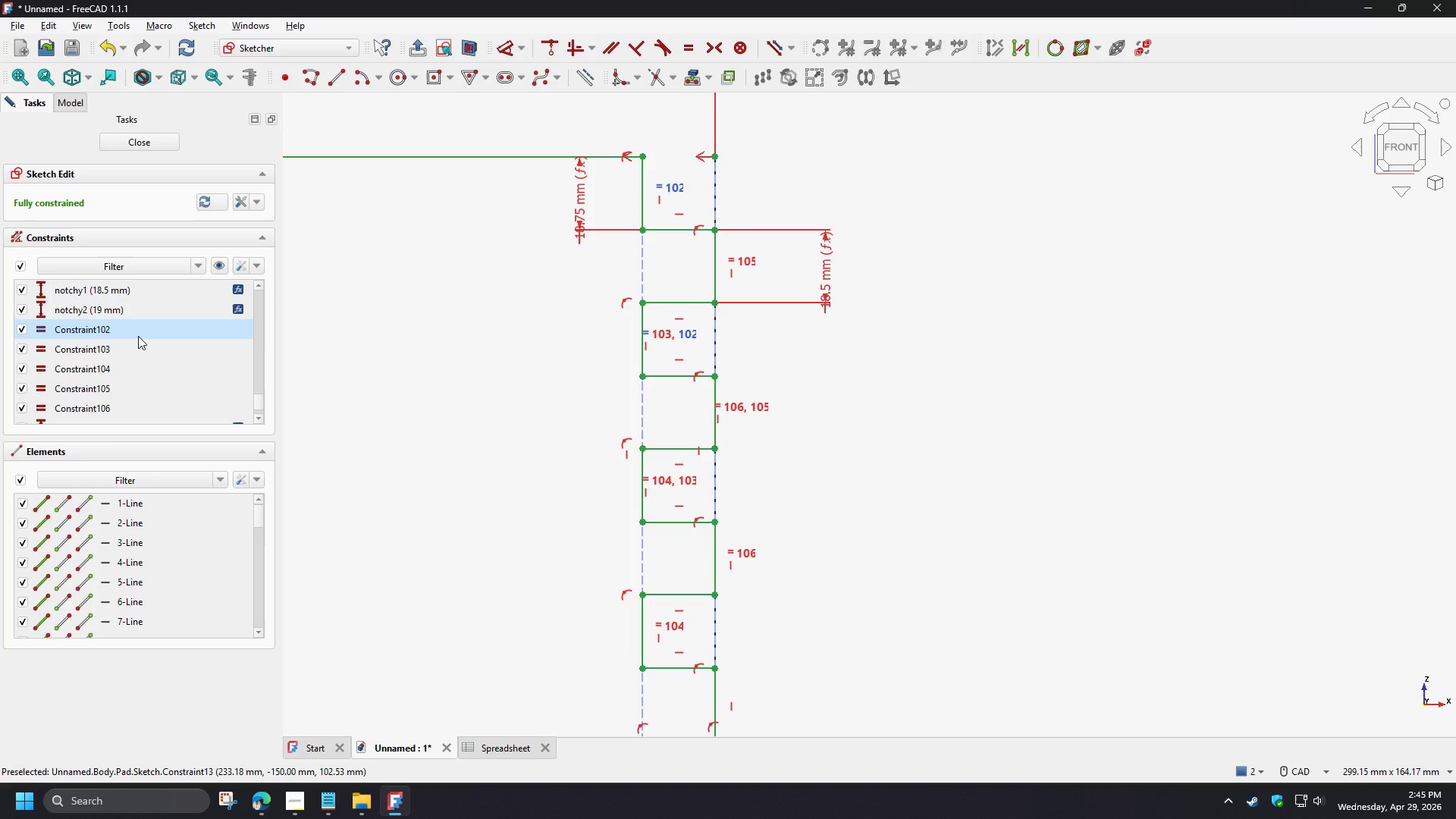 
scroll: coordinate [158, 385], scroll_direction: down, amount: 33.0
 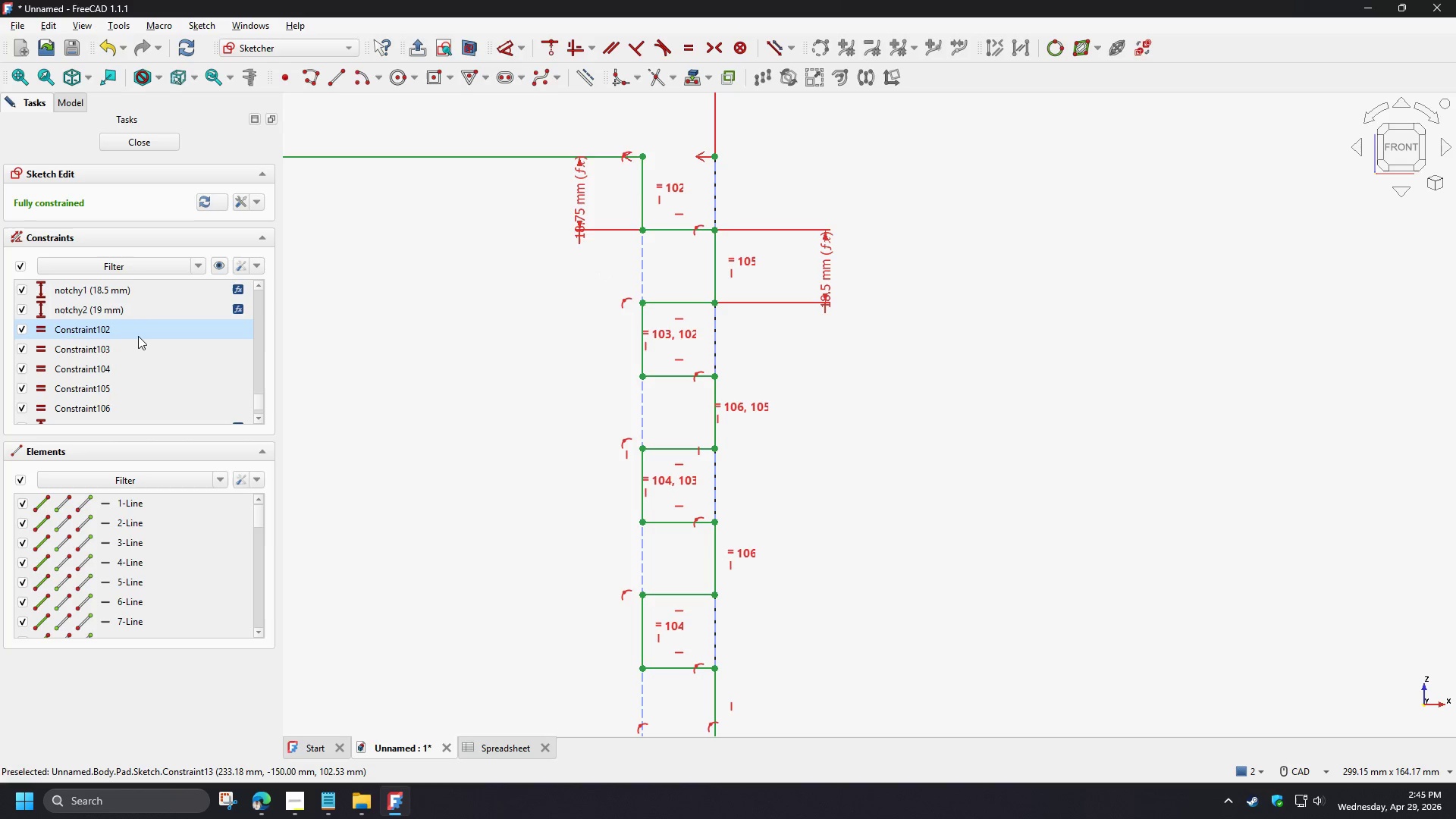 
key(Delete)
 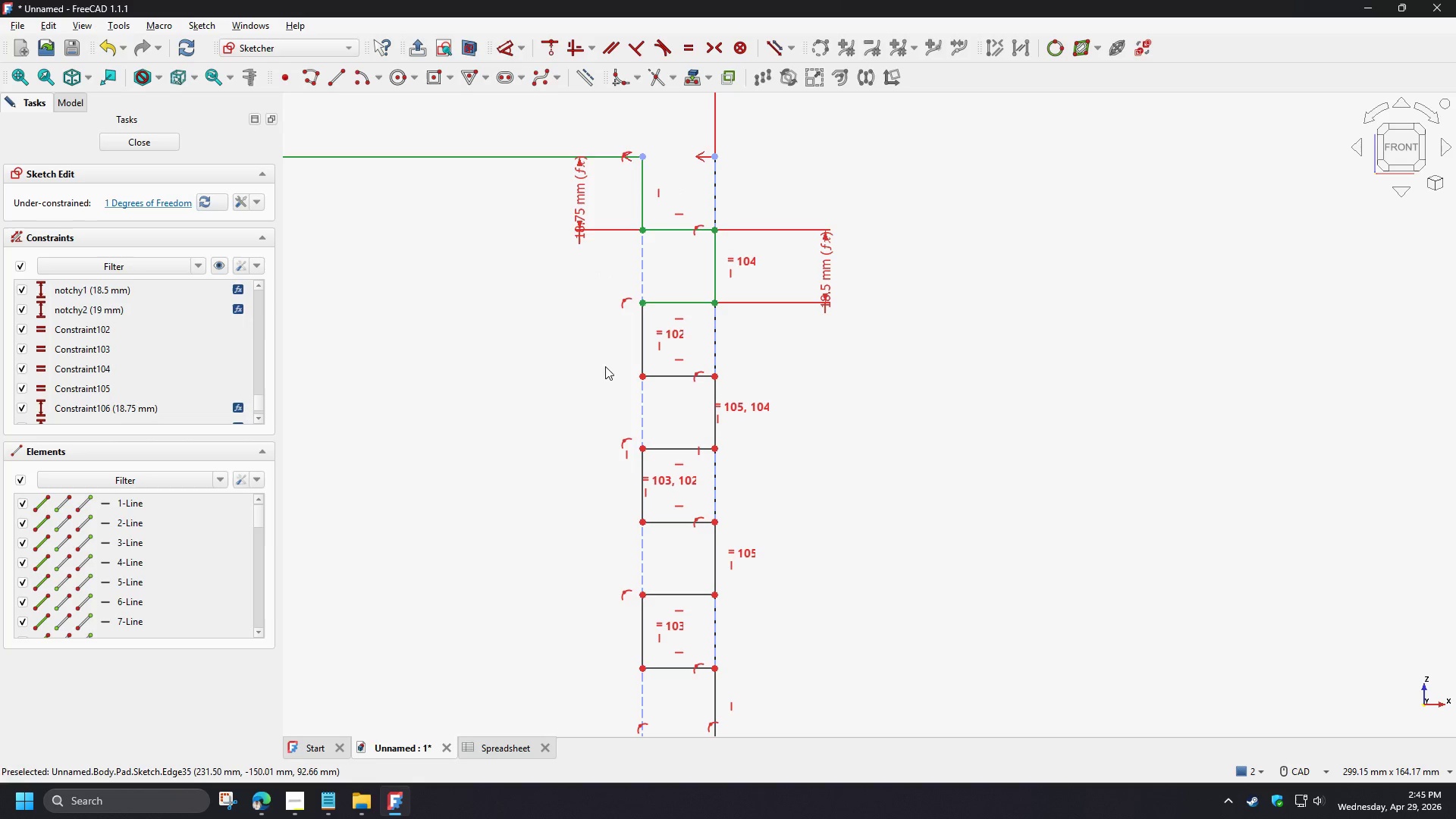 
left_click([594, 353])
 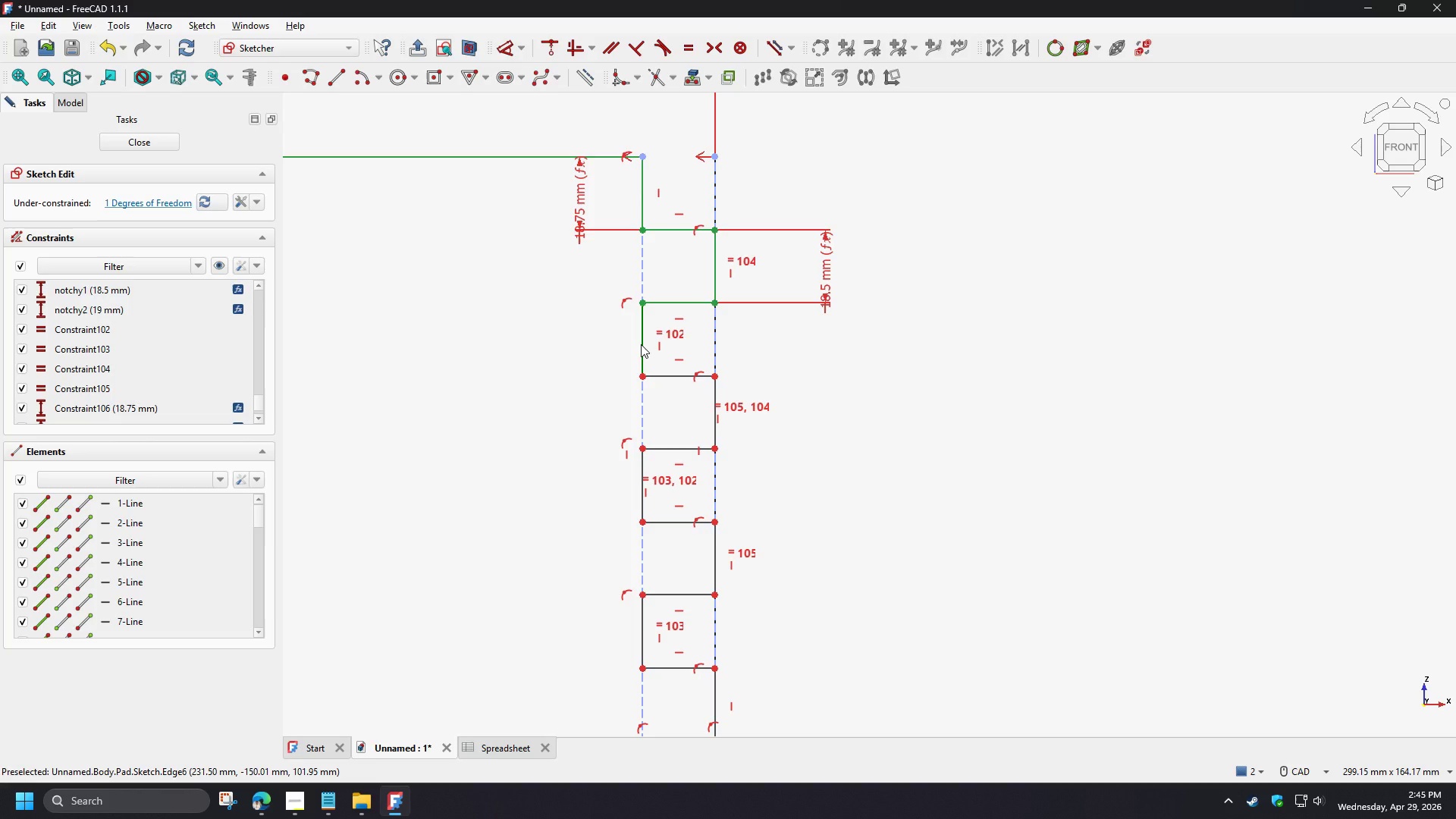 
left_click([641, 344])
 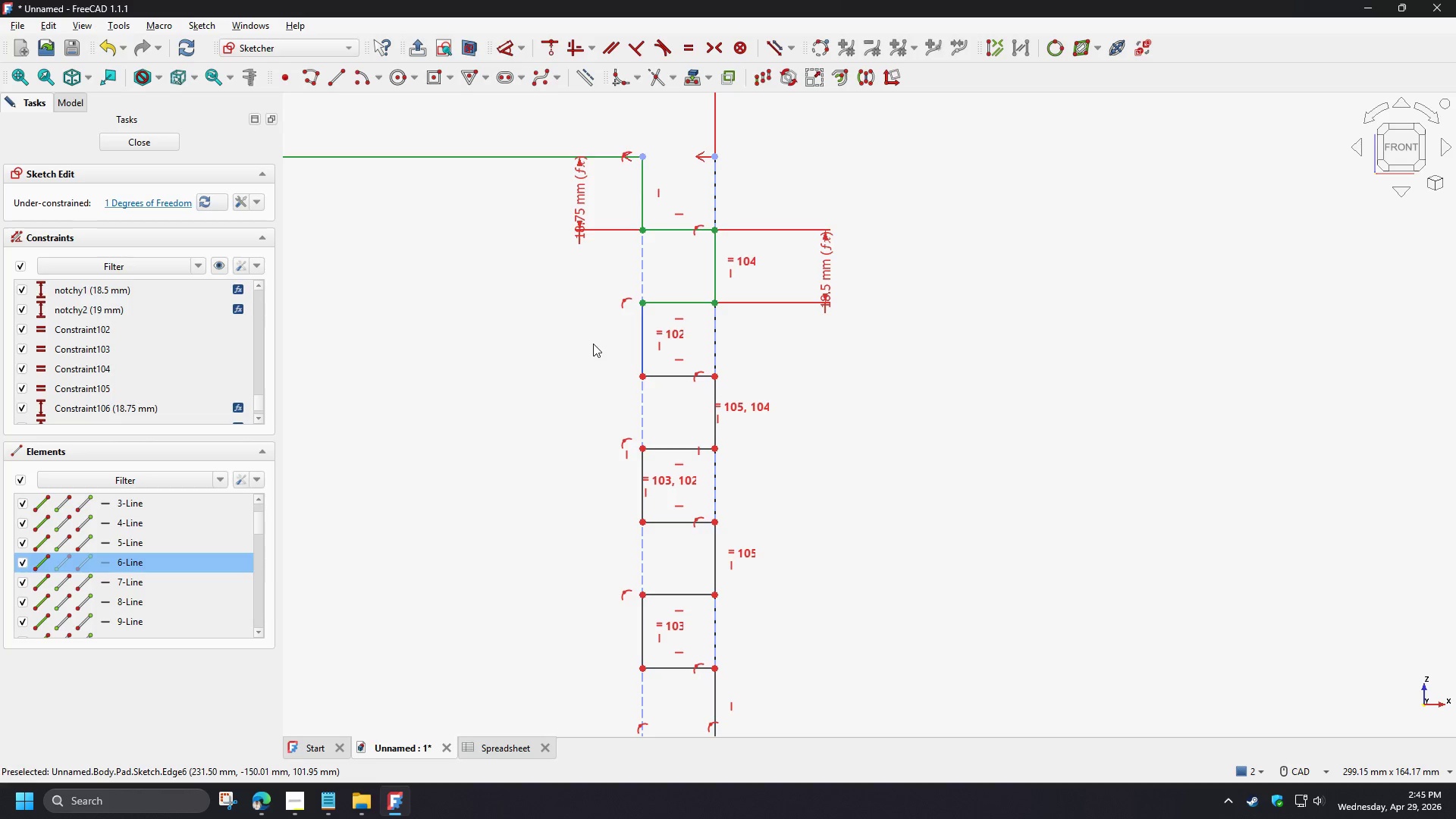 
key(D)
 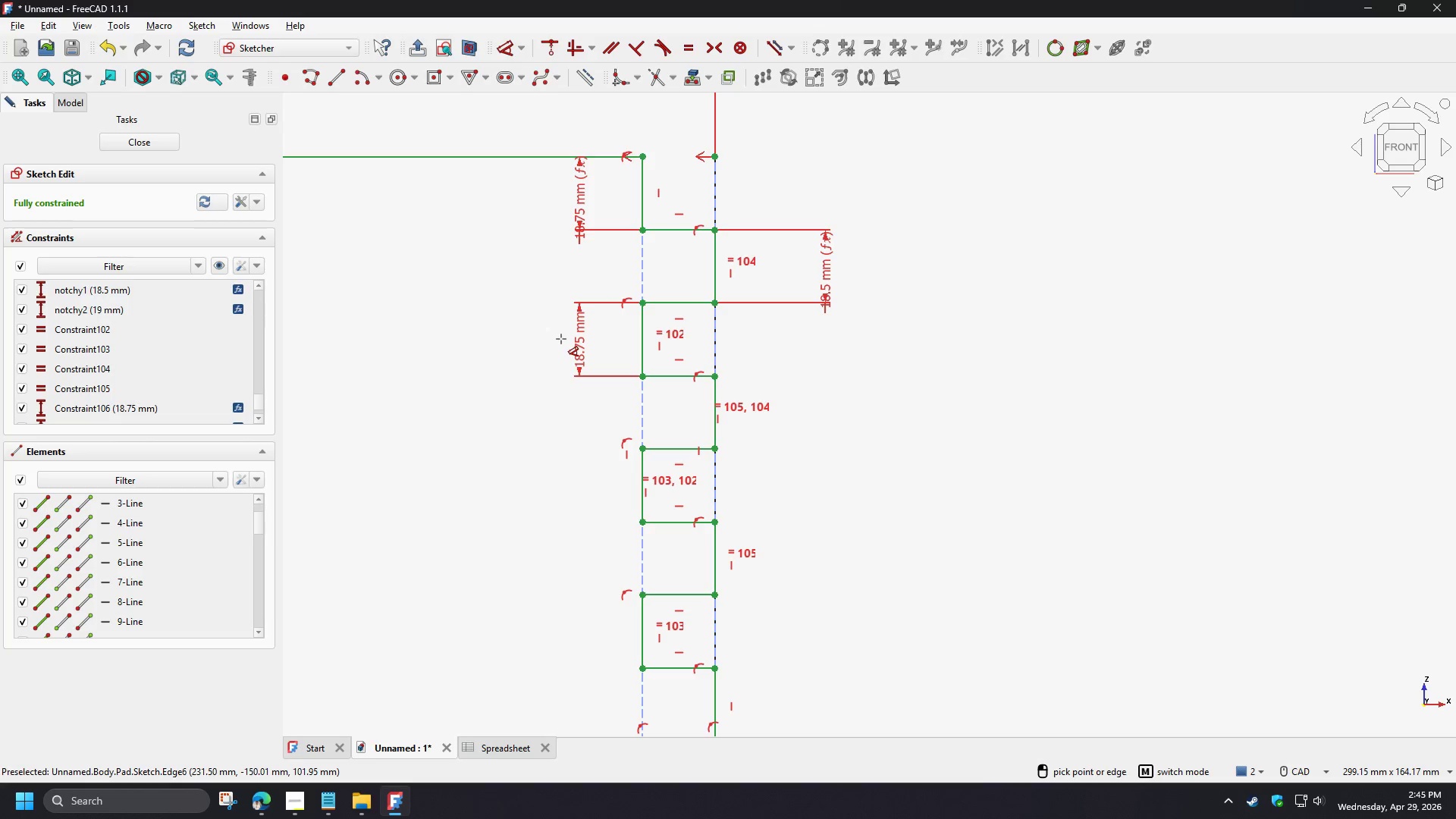 
left_click([562, 339])
 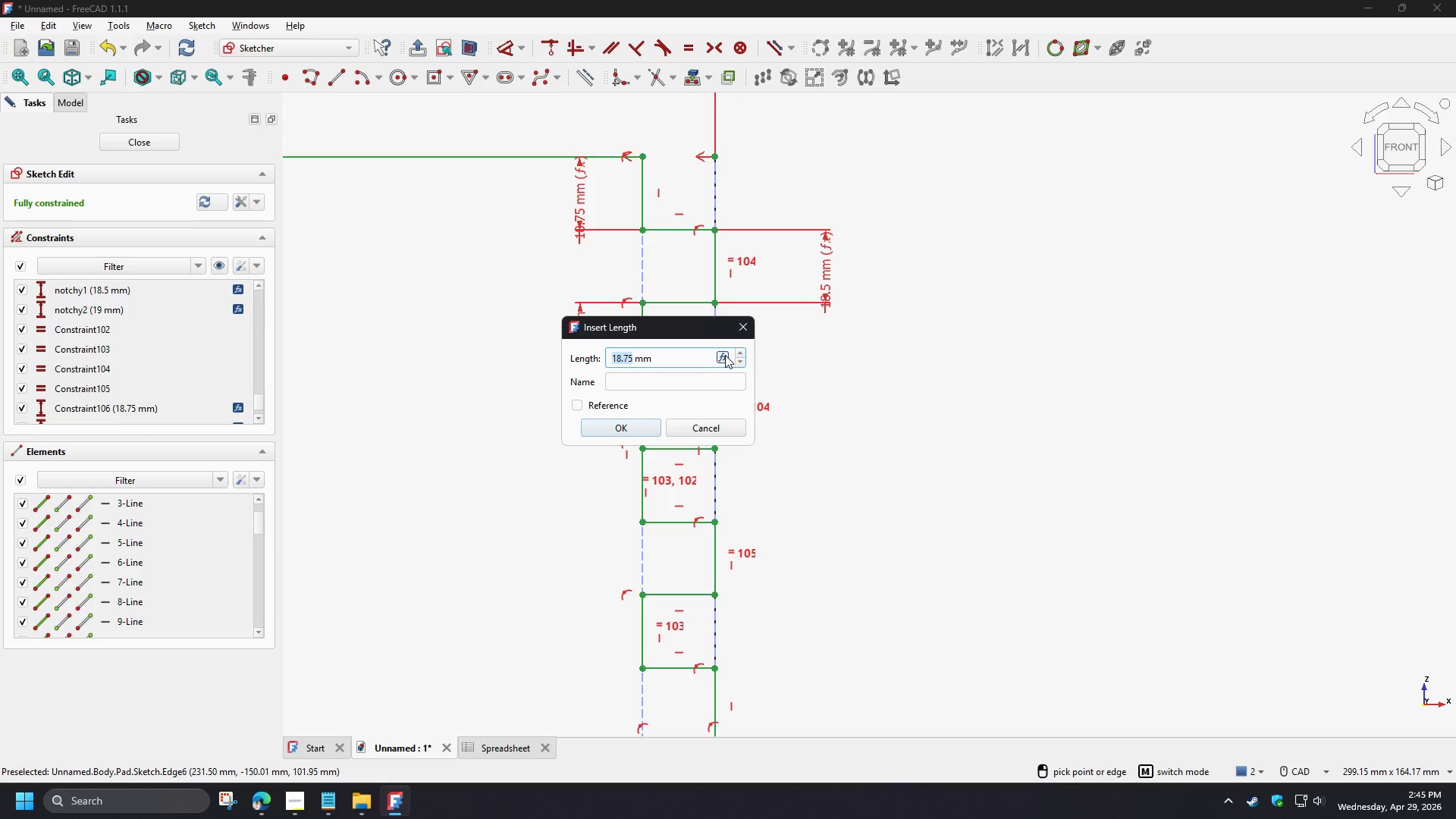 
left_click([728, 359])
 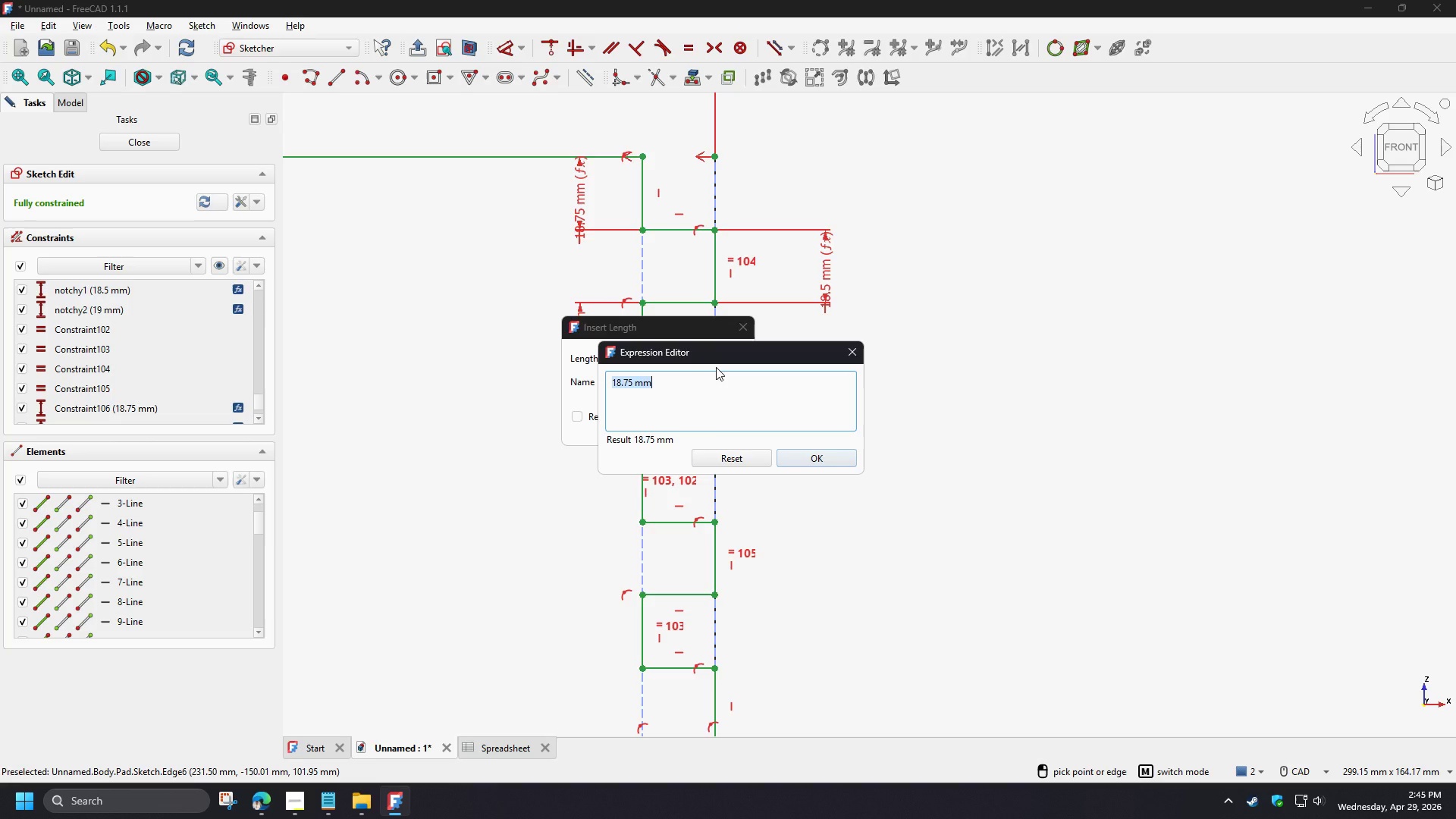 
type(no)
key(Backspace)
key(Backspace)
type(cons)
 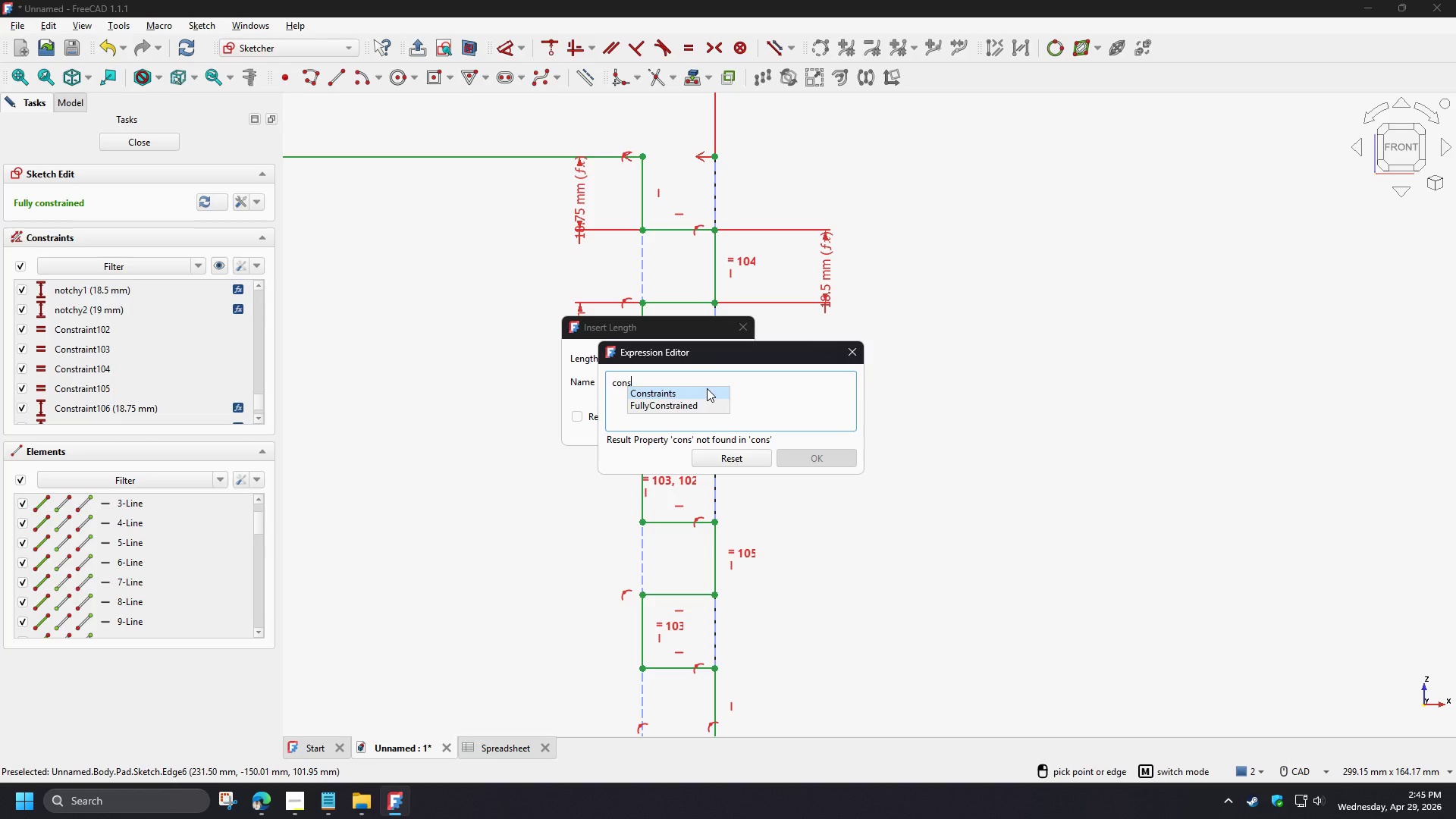 
left_click([707, 389])
 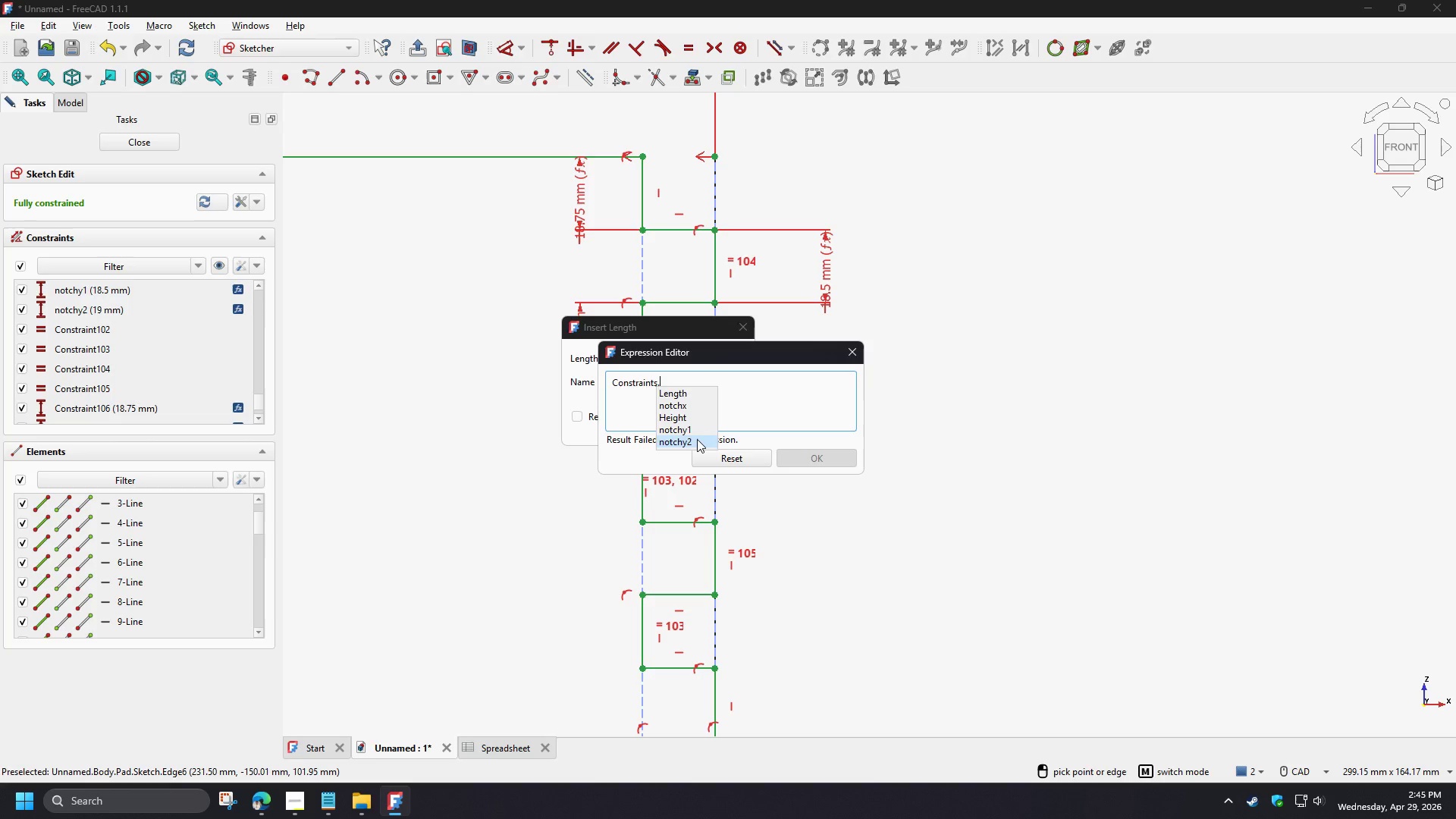 
left_click([697, 439])
 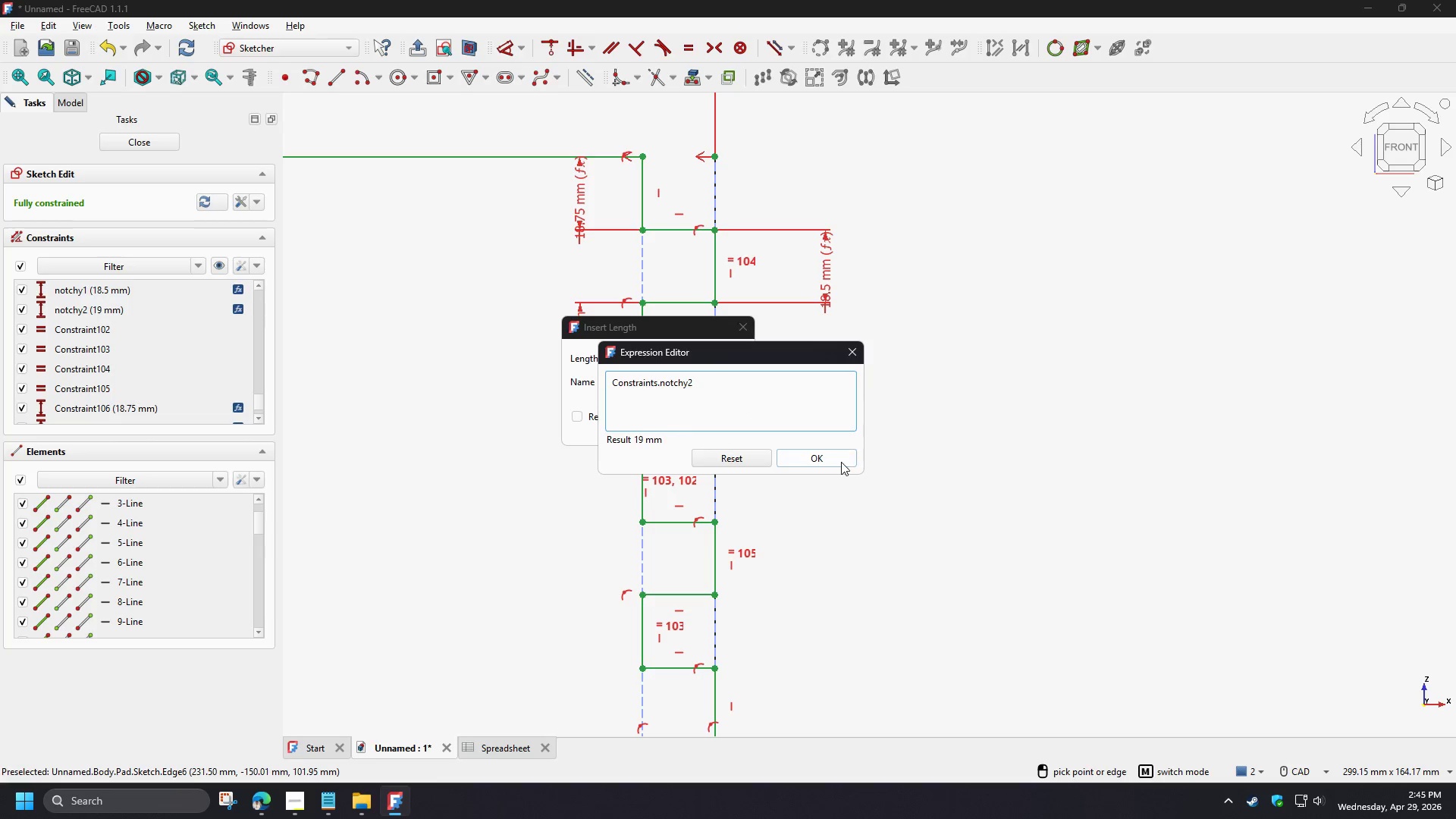 
left_click([841, 462])
 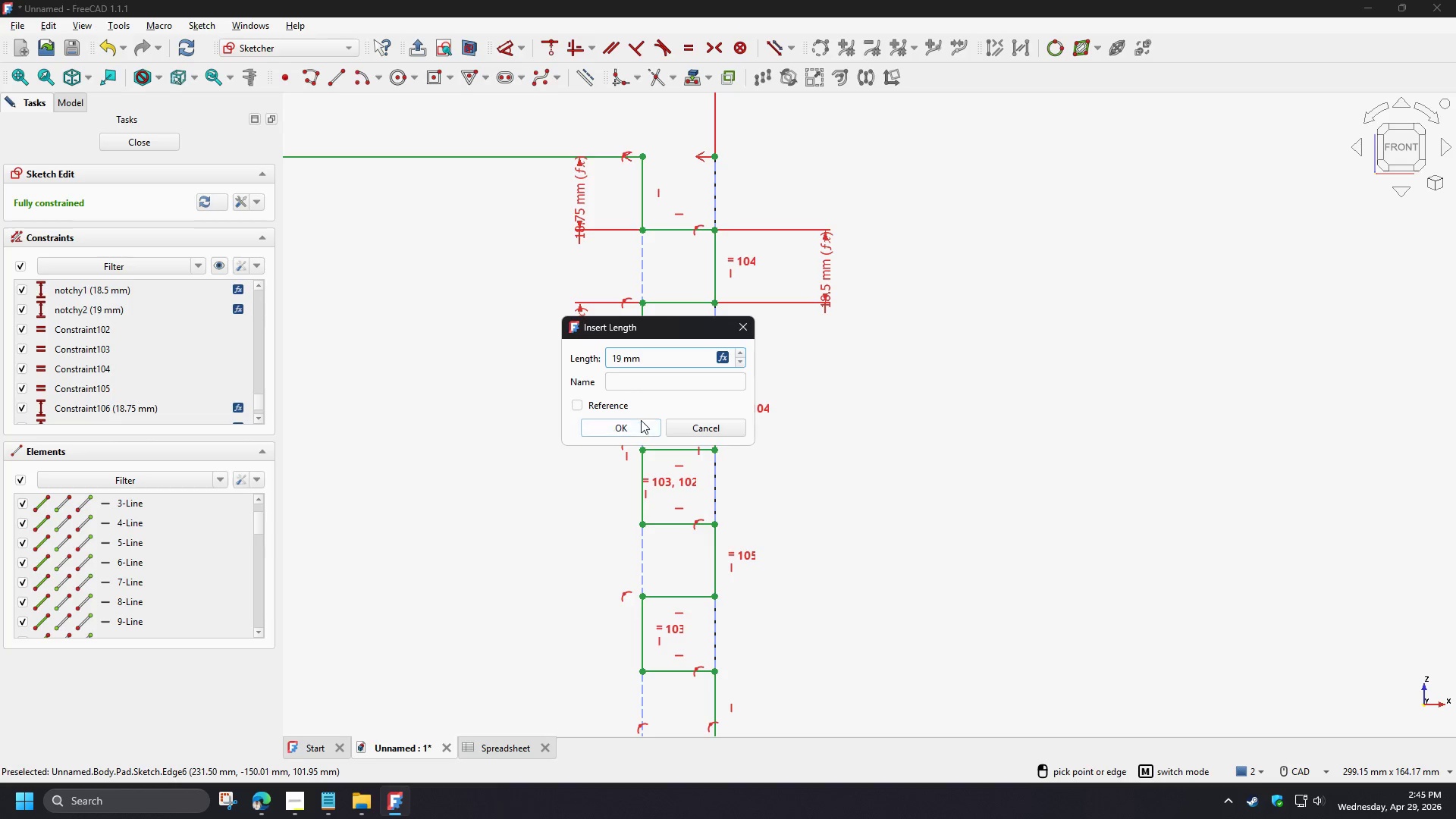 
left_click([636, 428])
 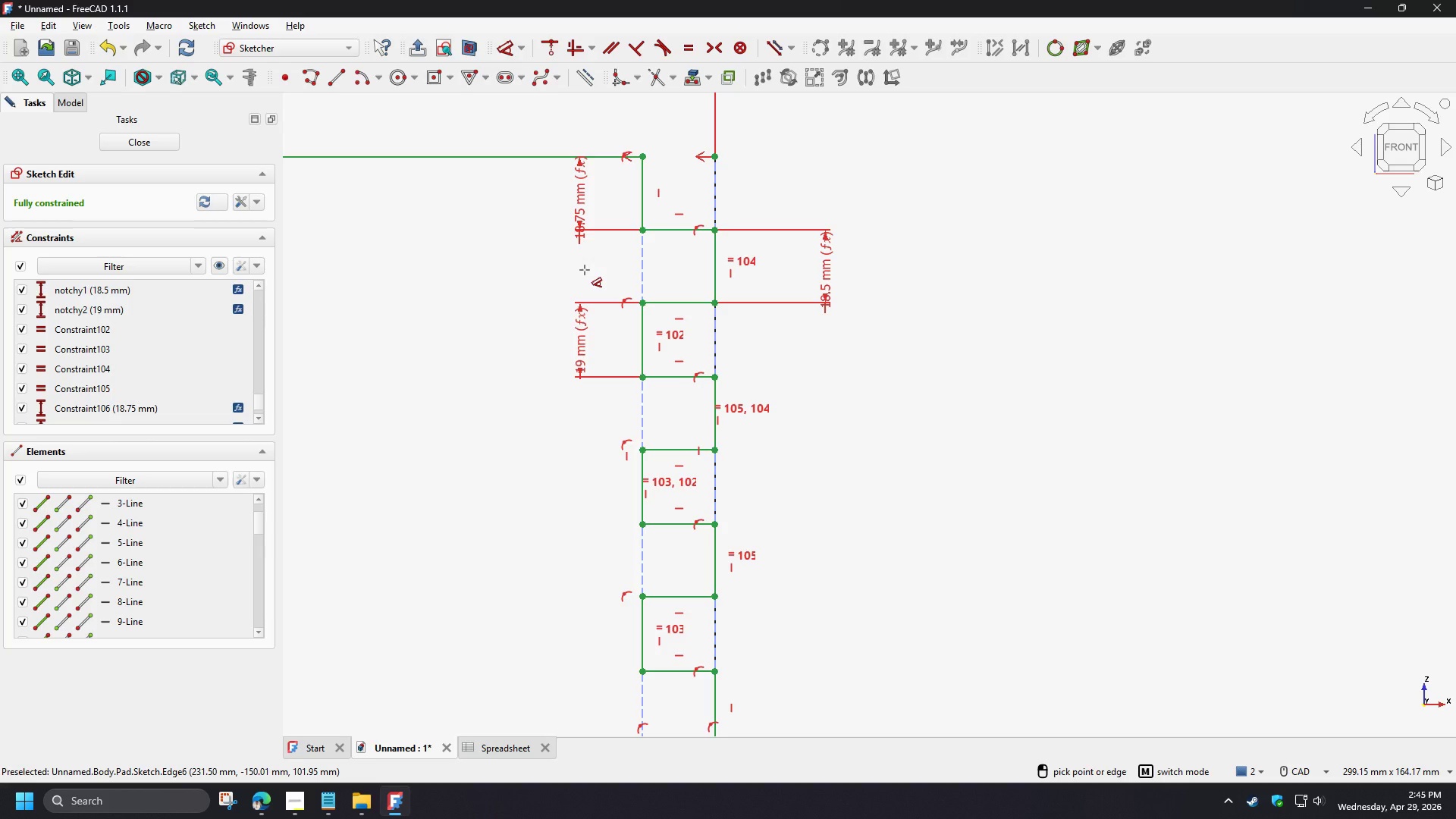 
right_click([585, 270])
 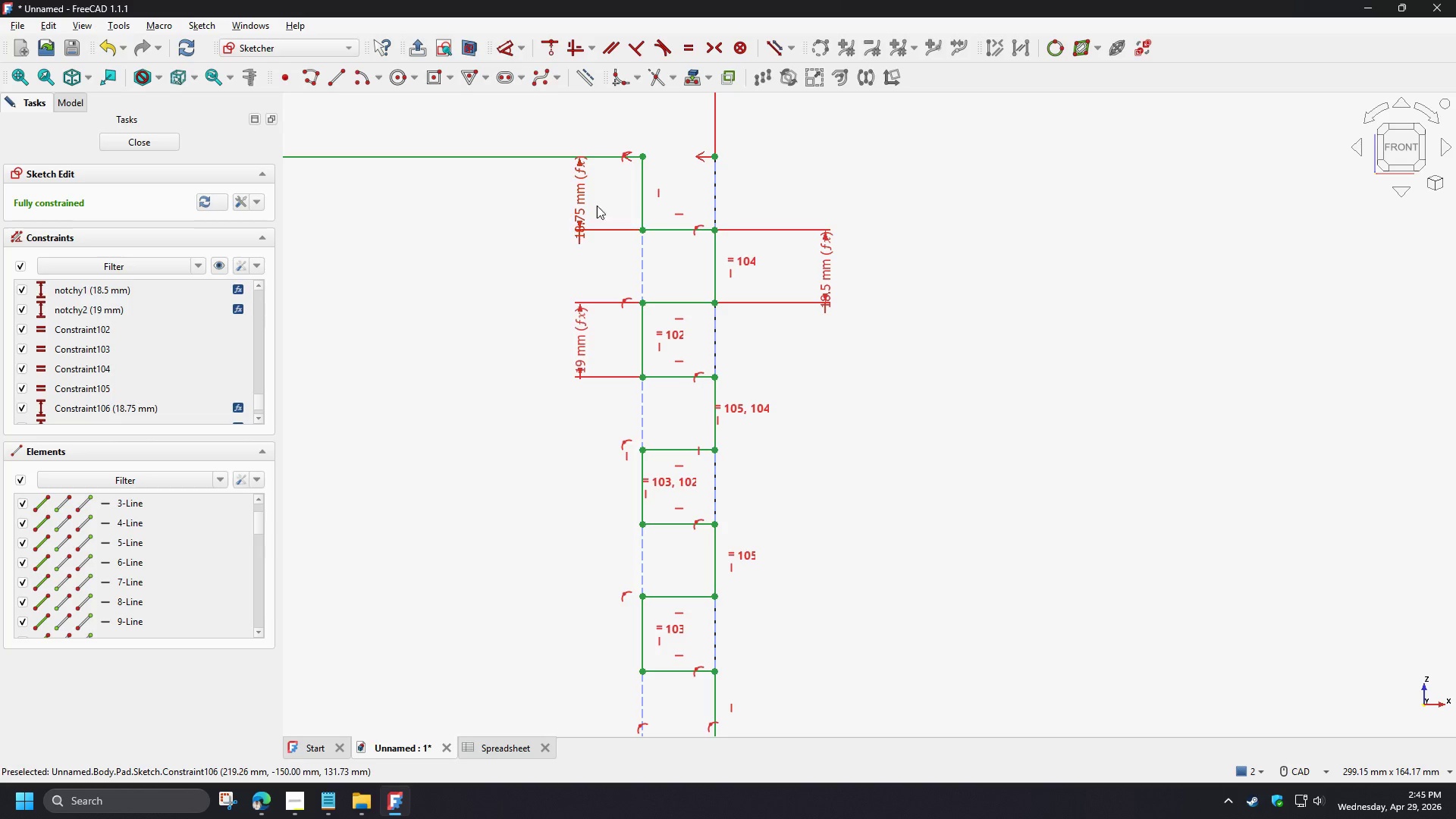 
double_click([582, 198])
 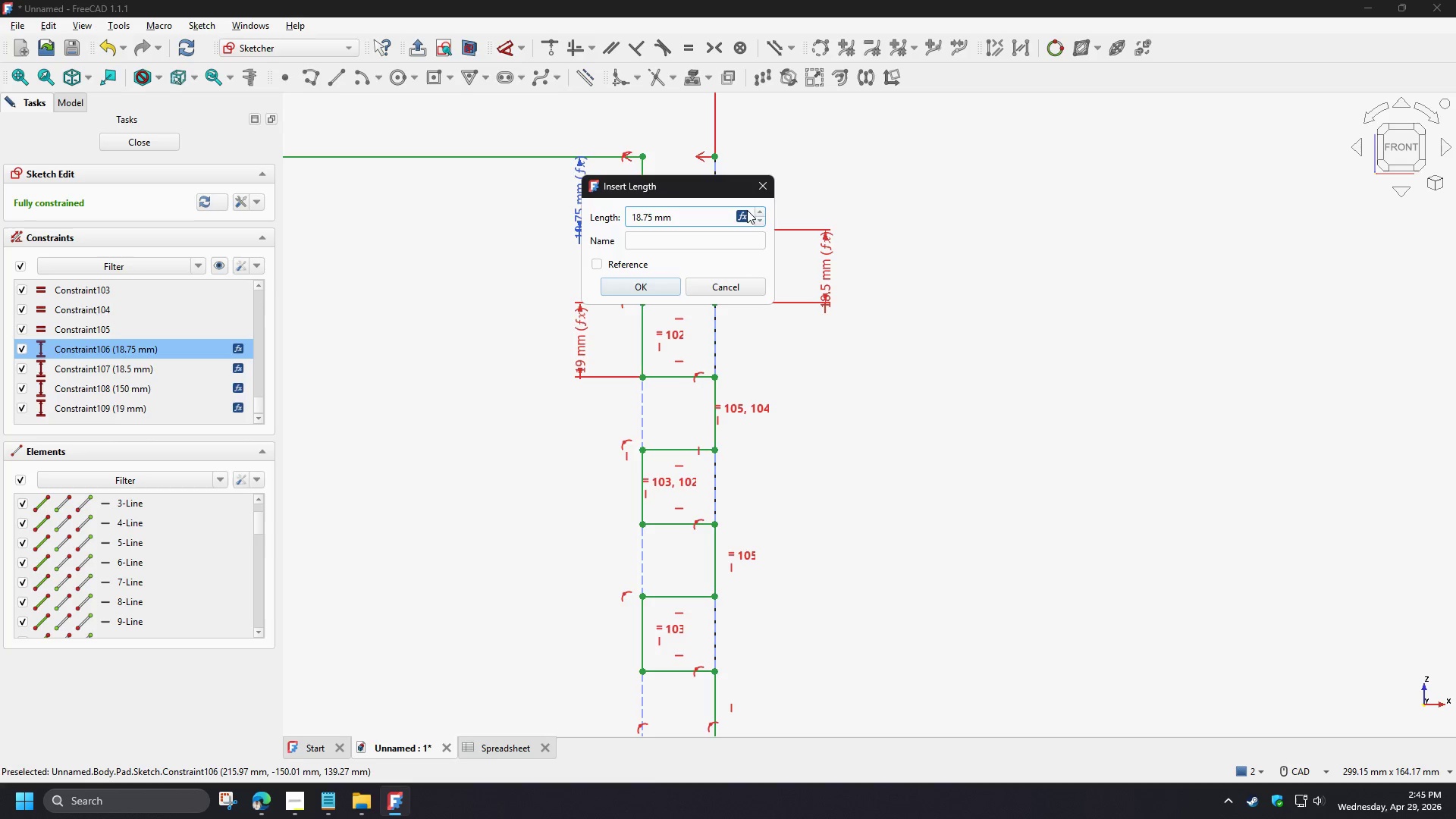 
double_click([745, 214])
 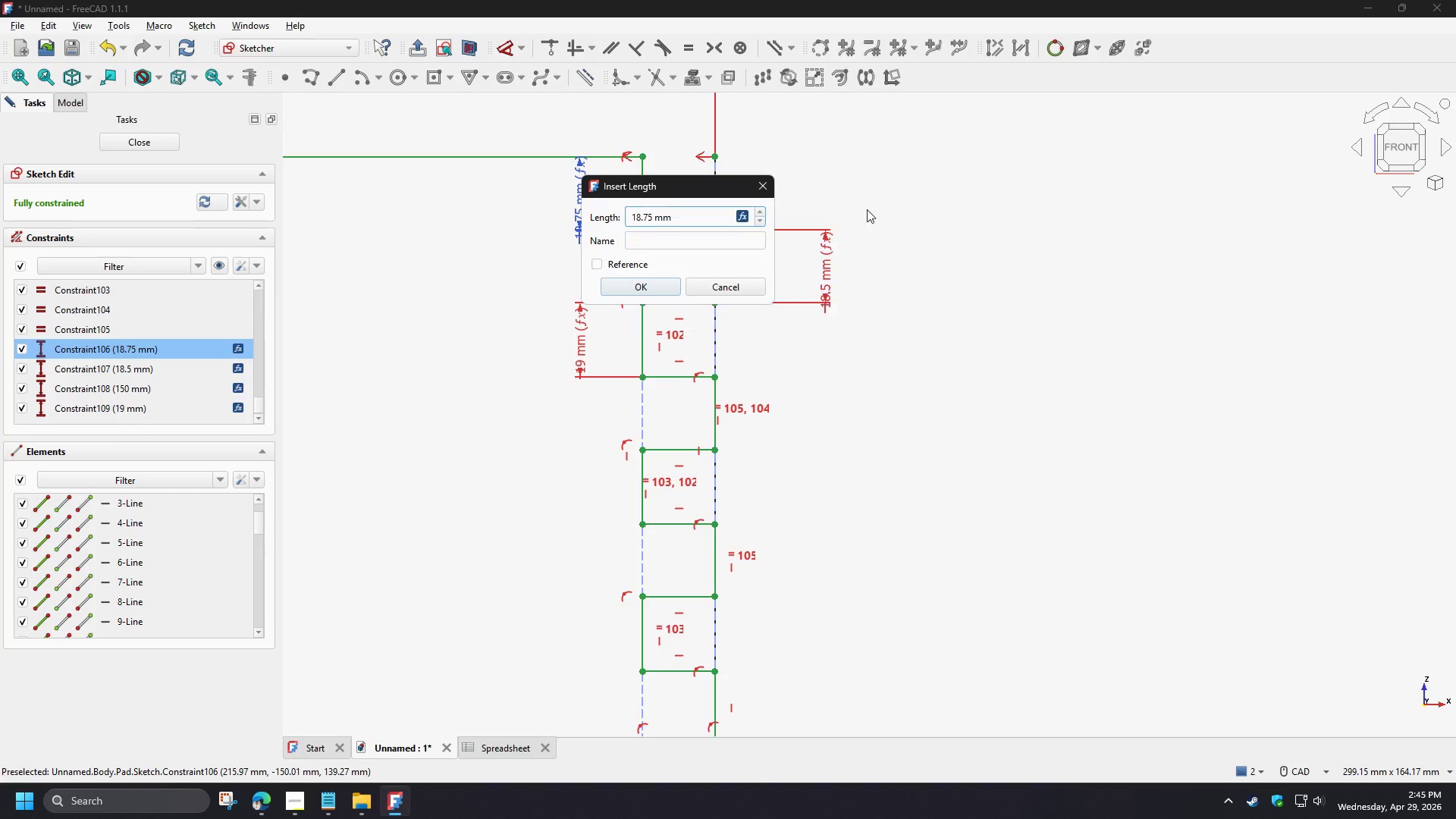 
left_click([766, 180])
 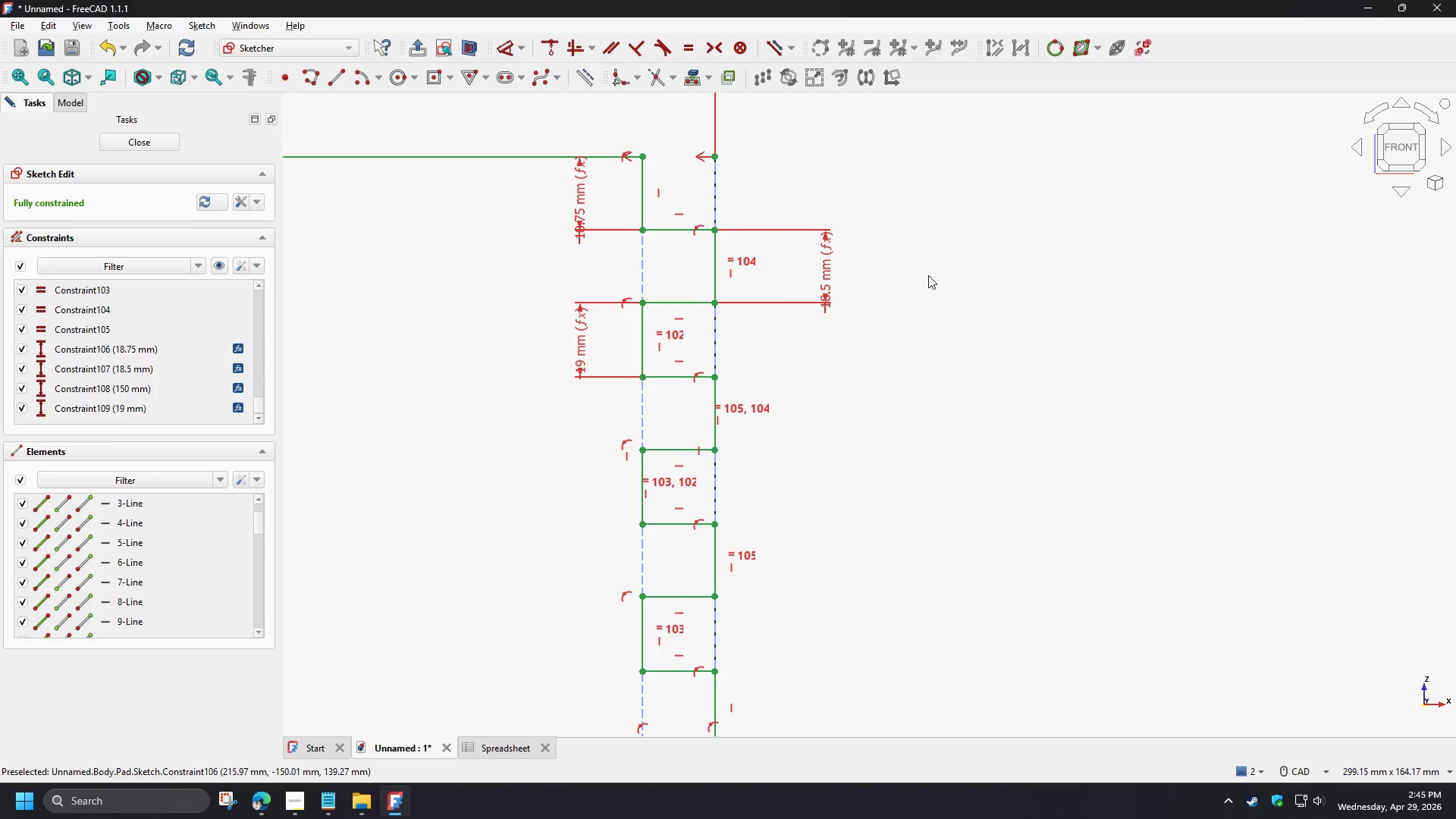 
left_click([911, 398])
 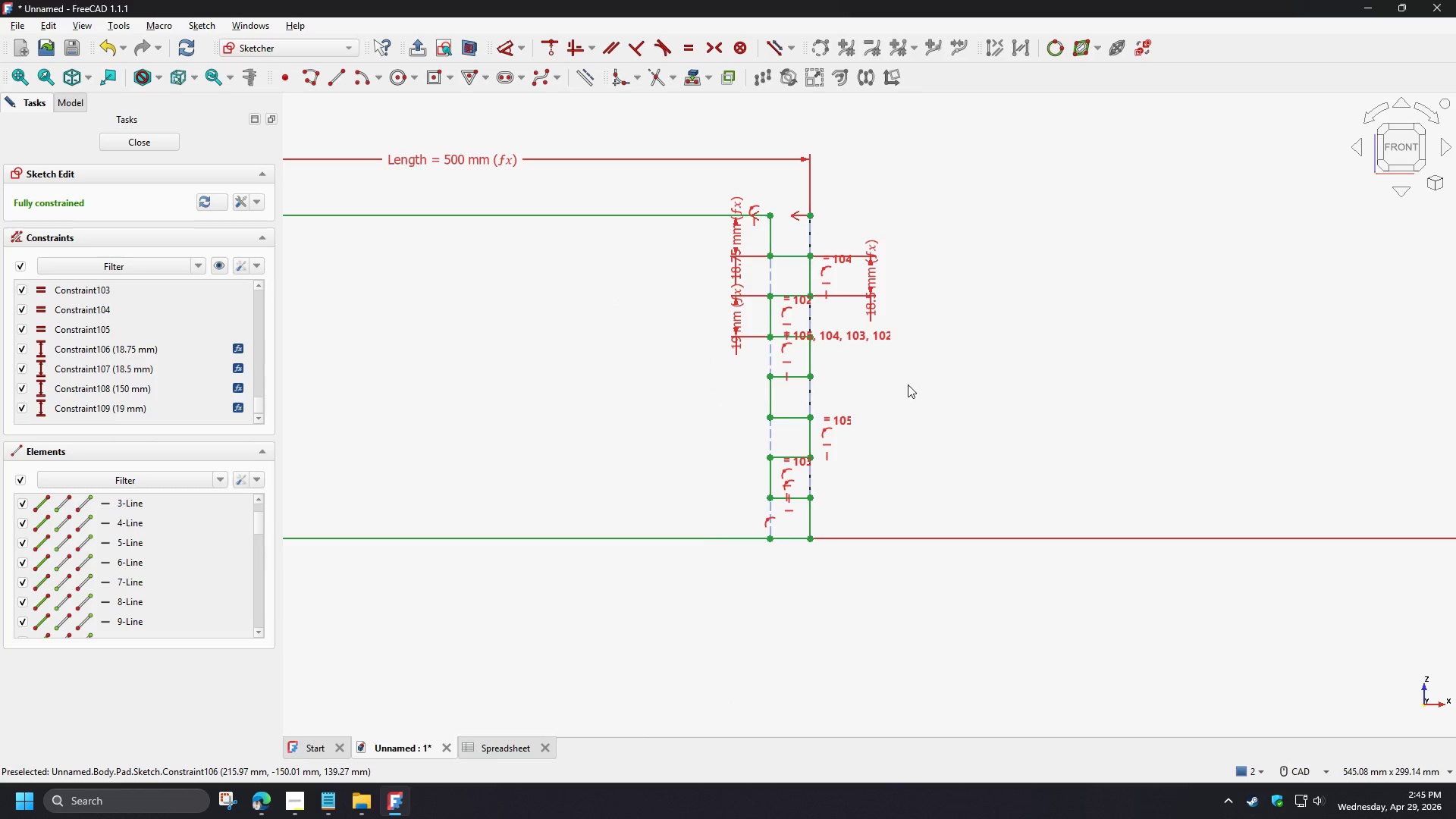 
scroll: coordinate [925, 287], scroll_direction: down, amount: 3.0
 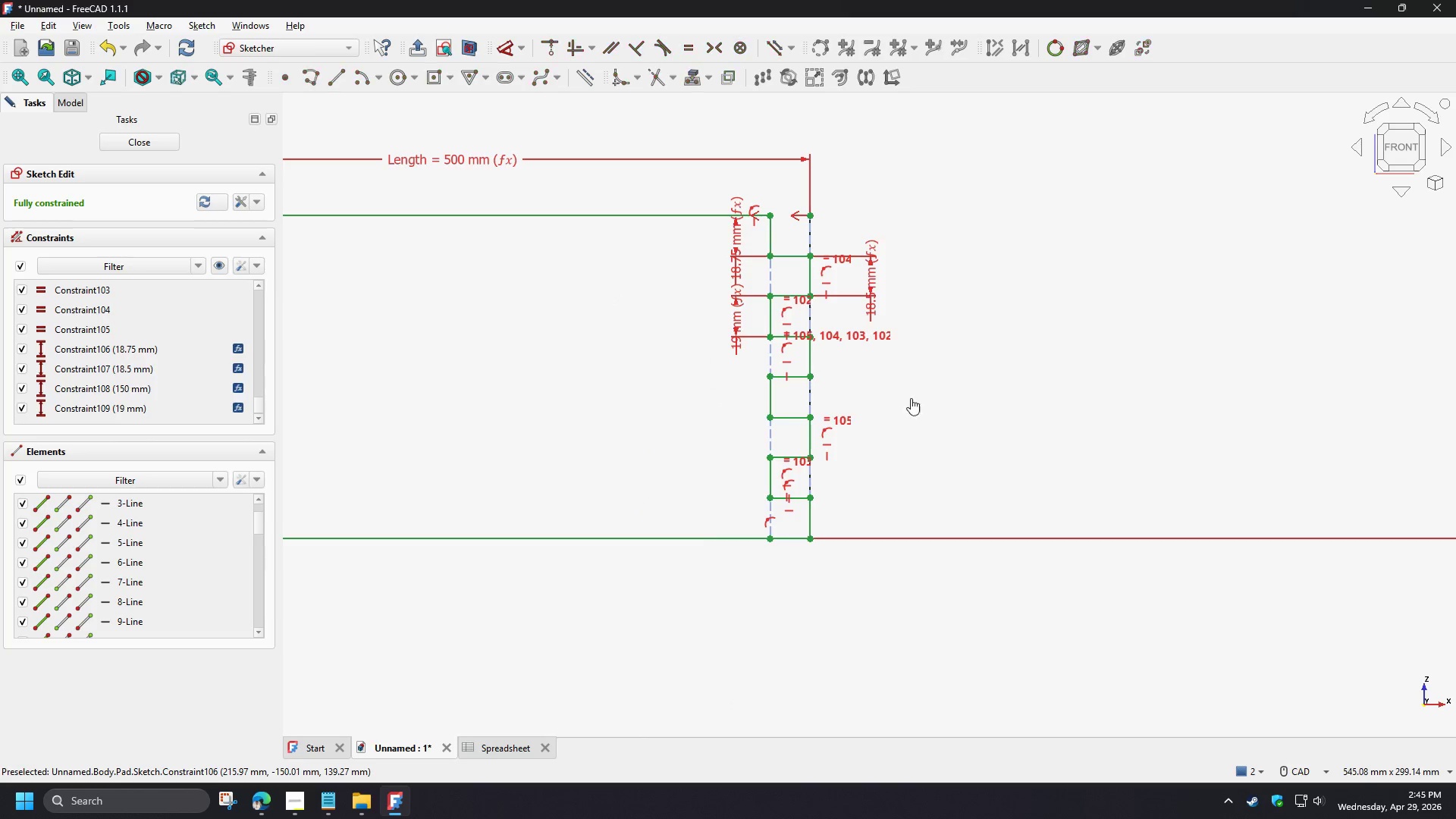 
scroll: coordinate [908, 384], scroll_direction: up, amount: 2.0
 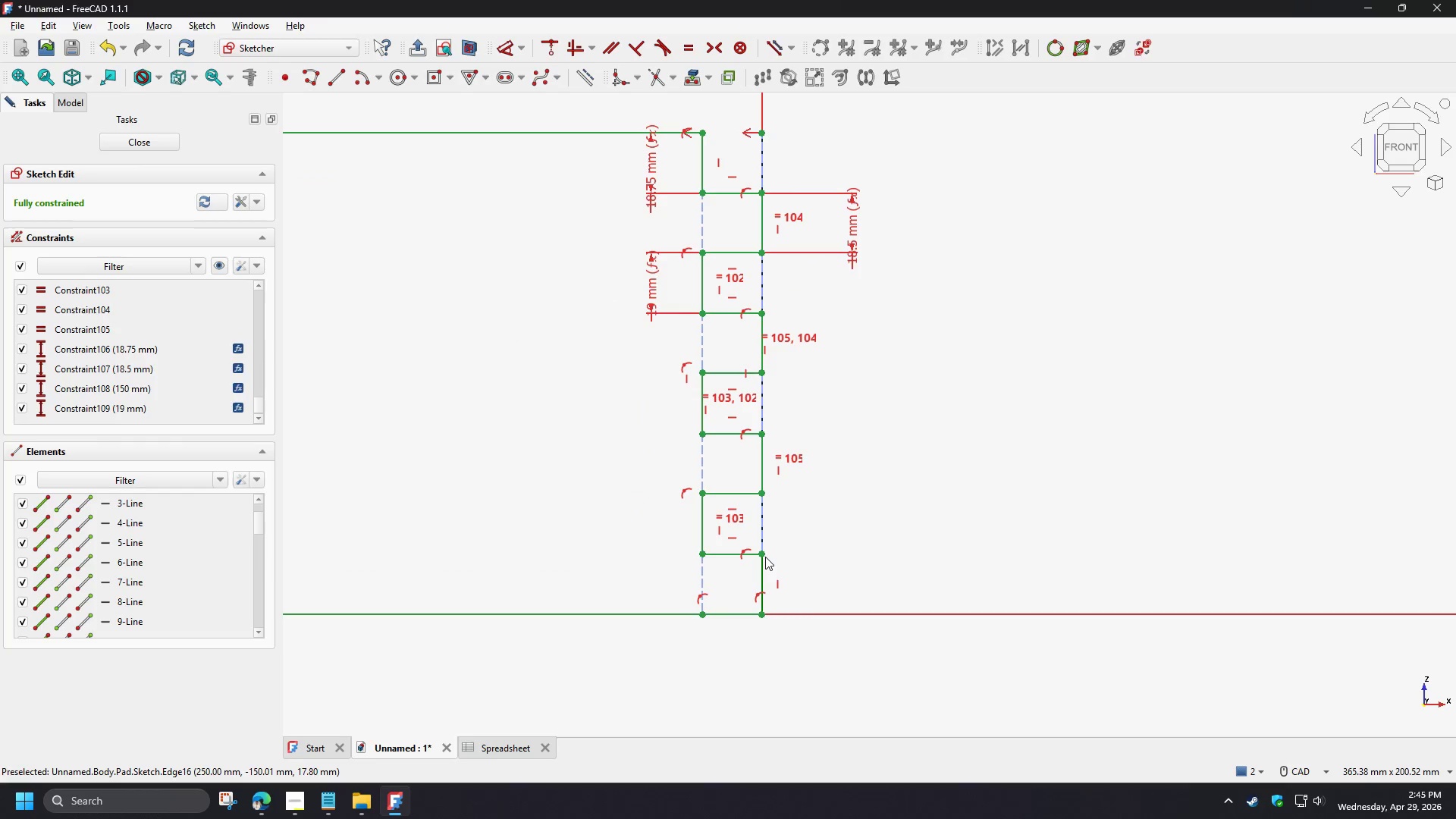 
left_click([764, 567])
 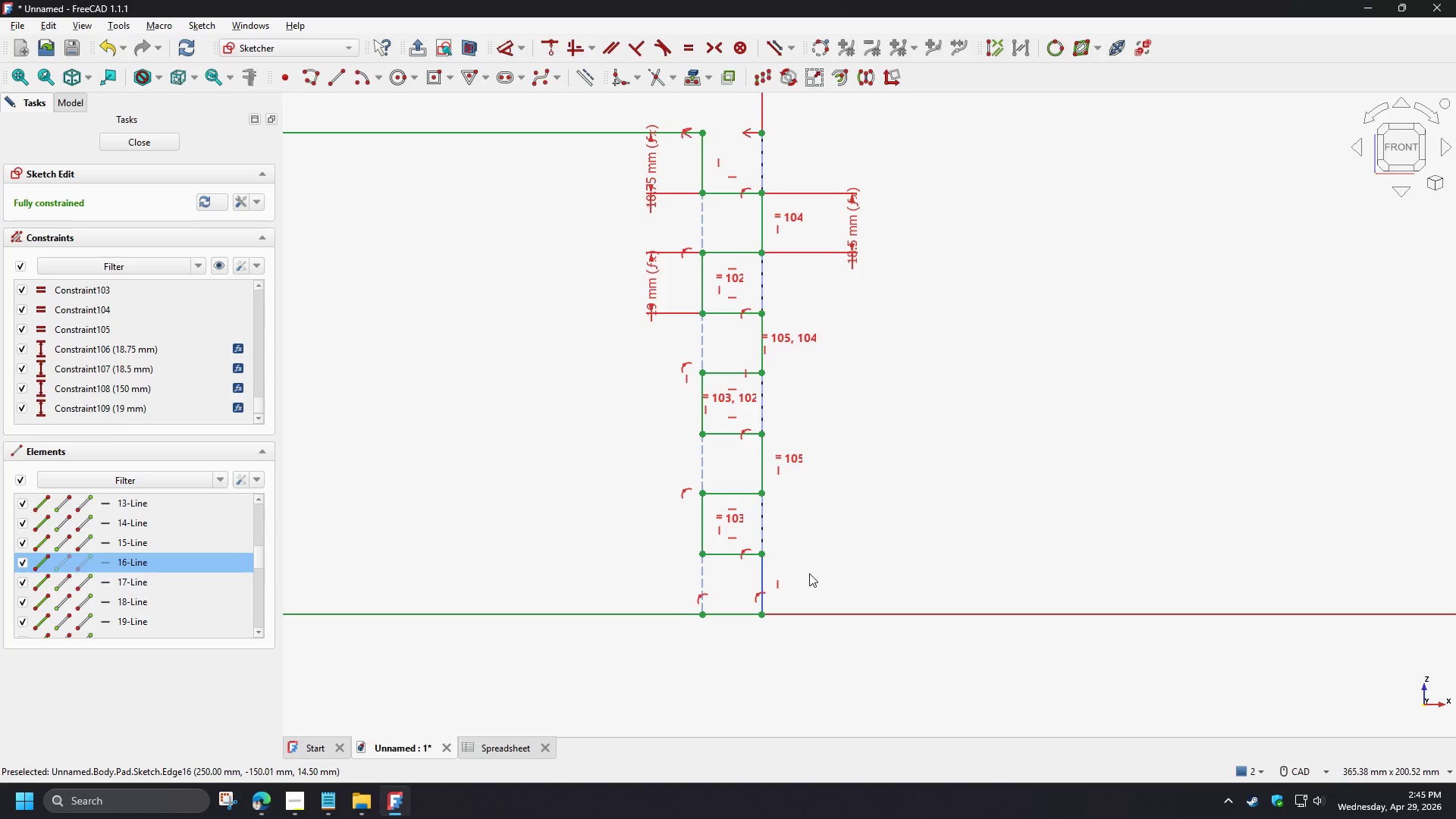 
key(D)
 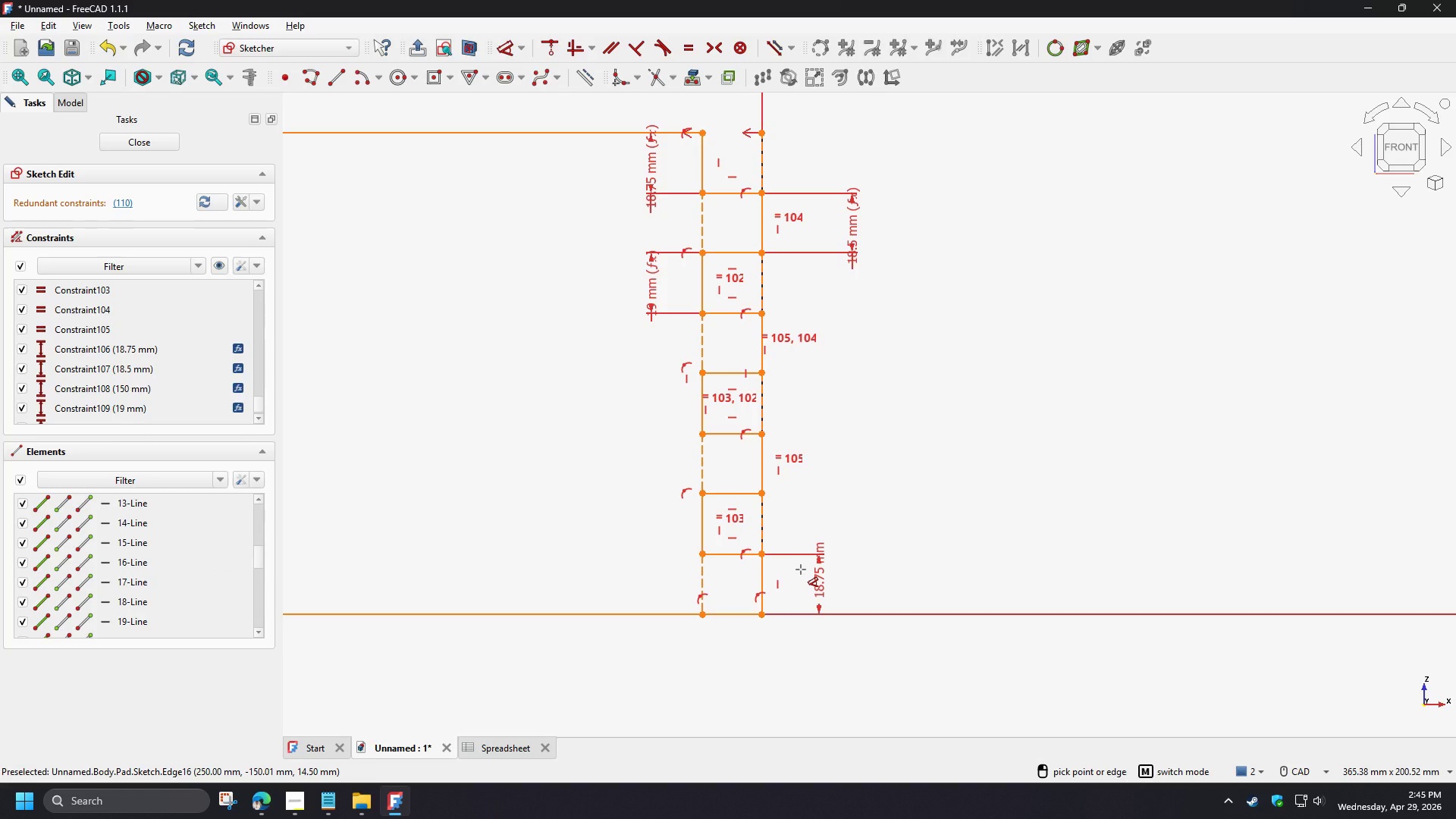 
wait(6.41)
 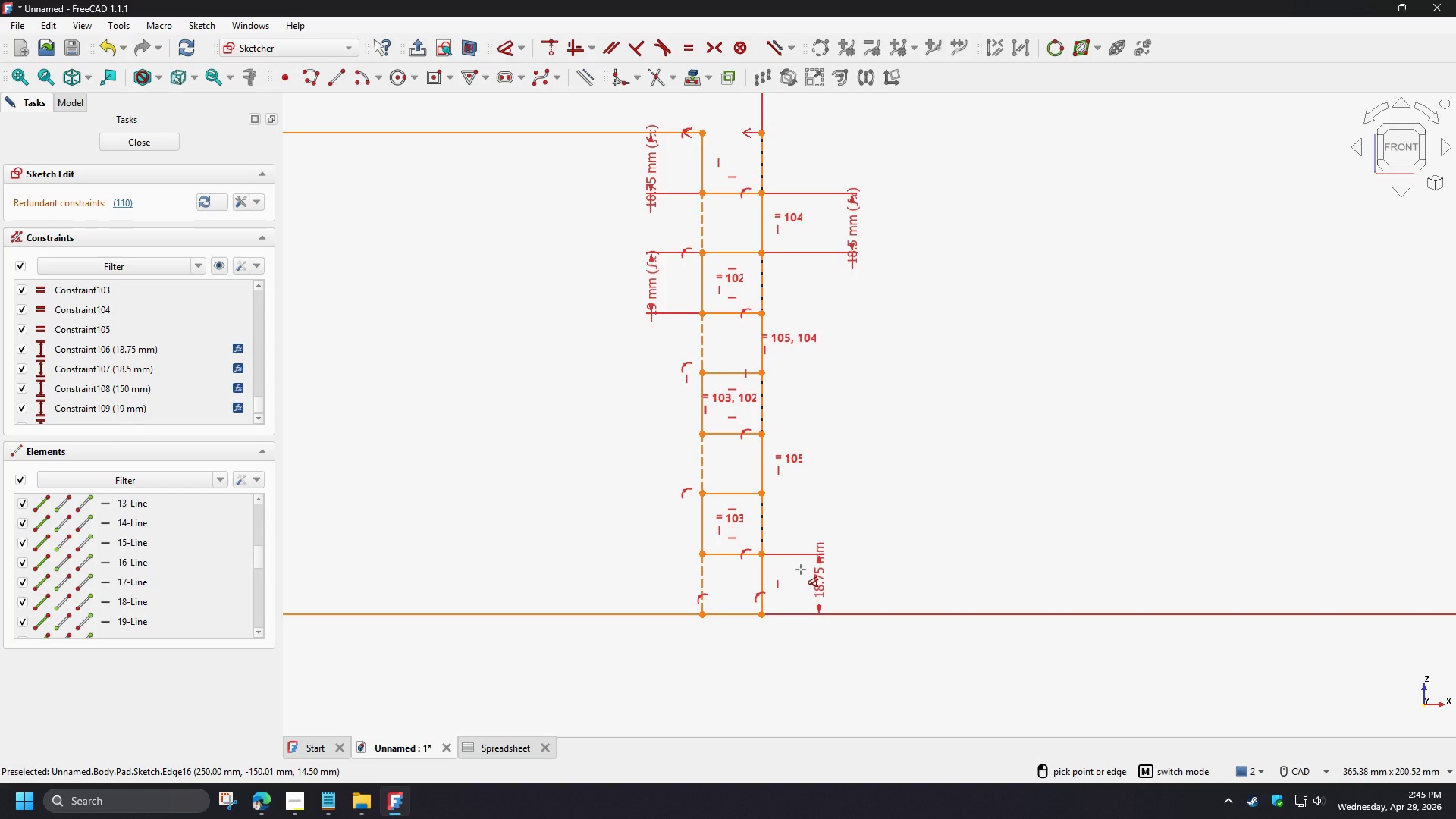 
right_click([801, 570])
 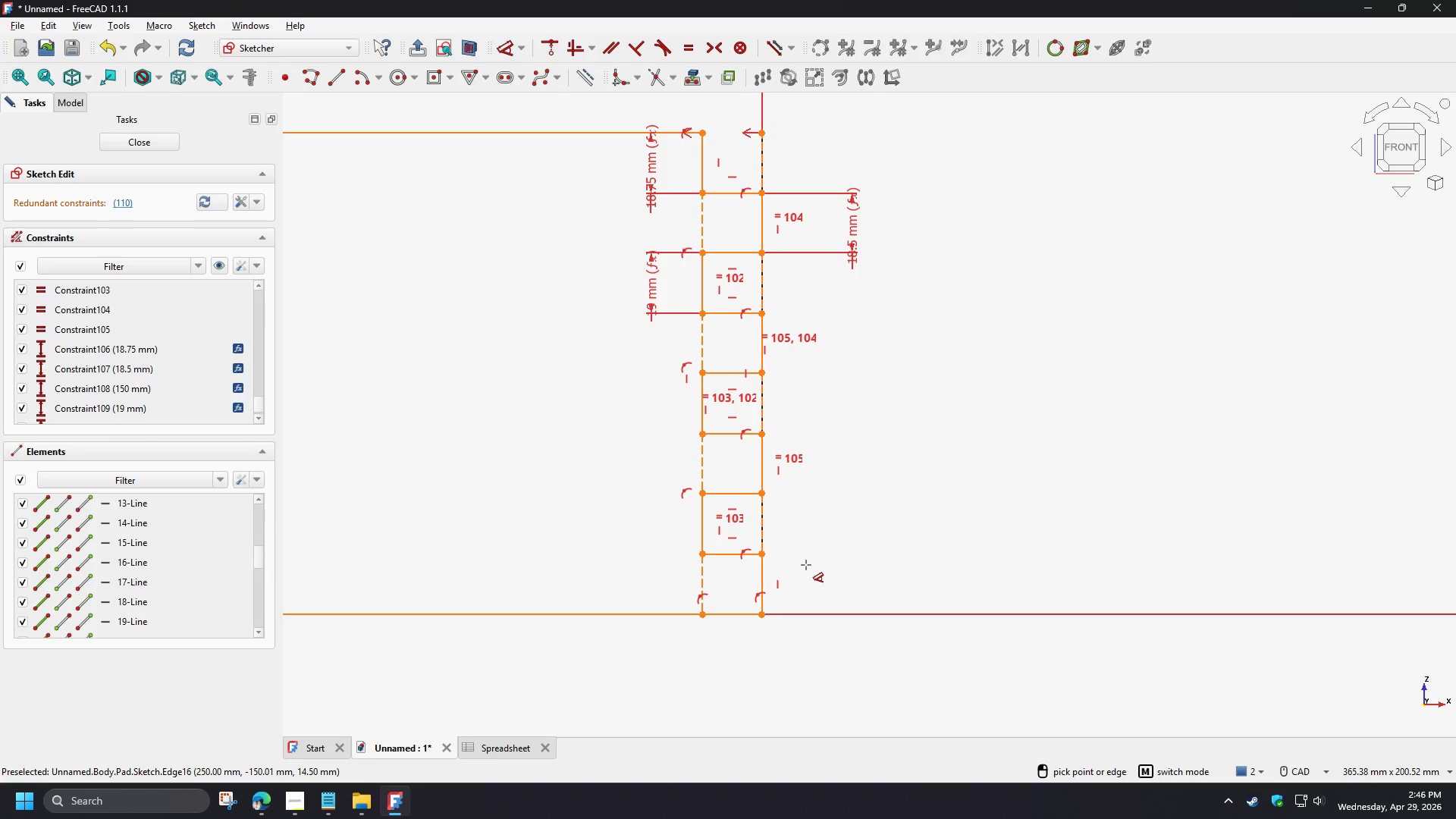 
right_click([806, 565])
 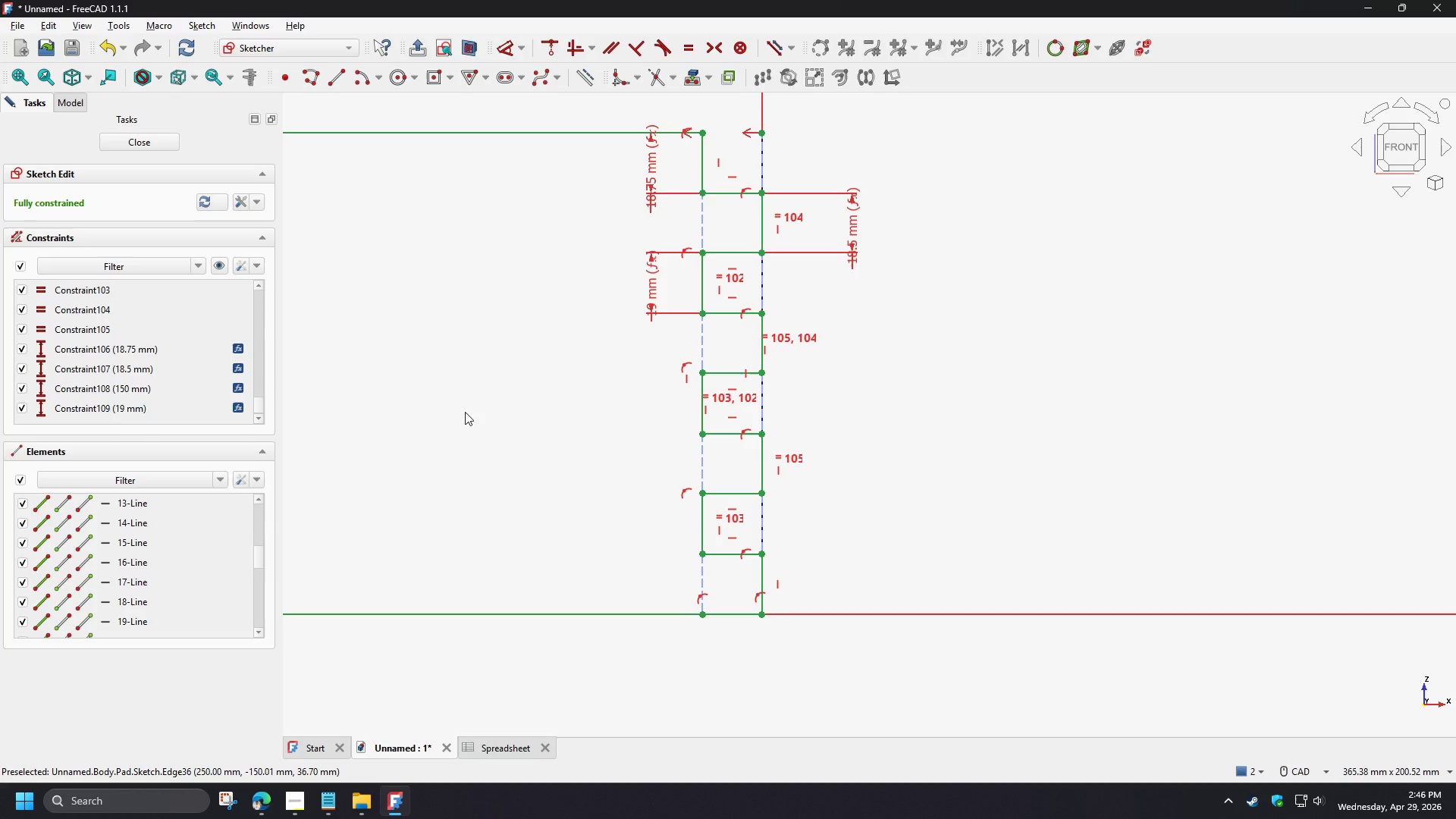 
left_click([171, 140])
 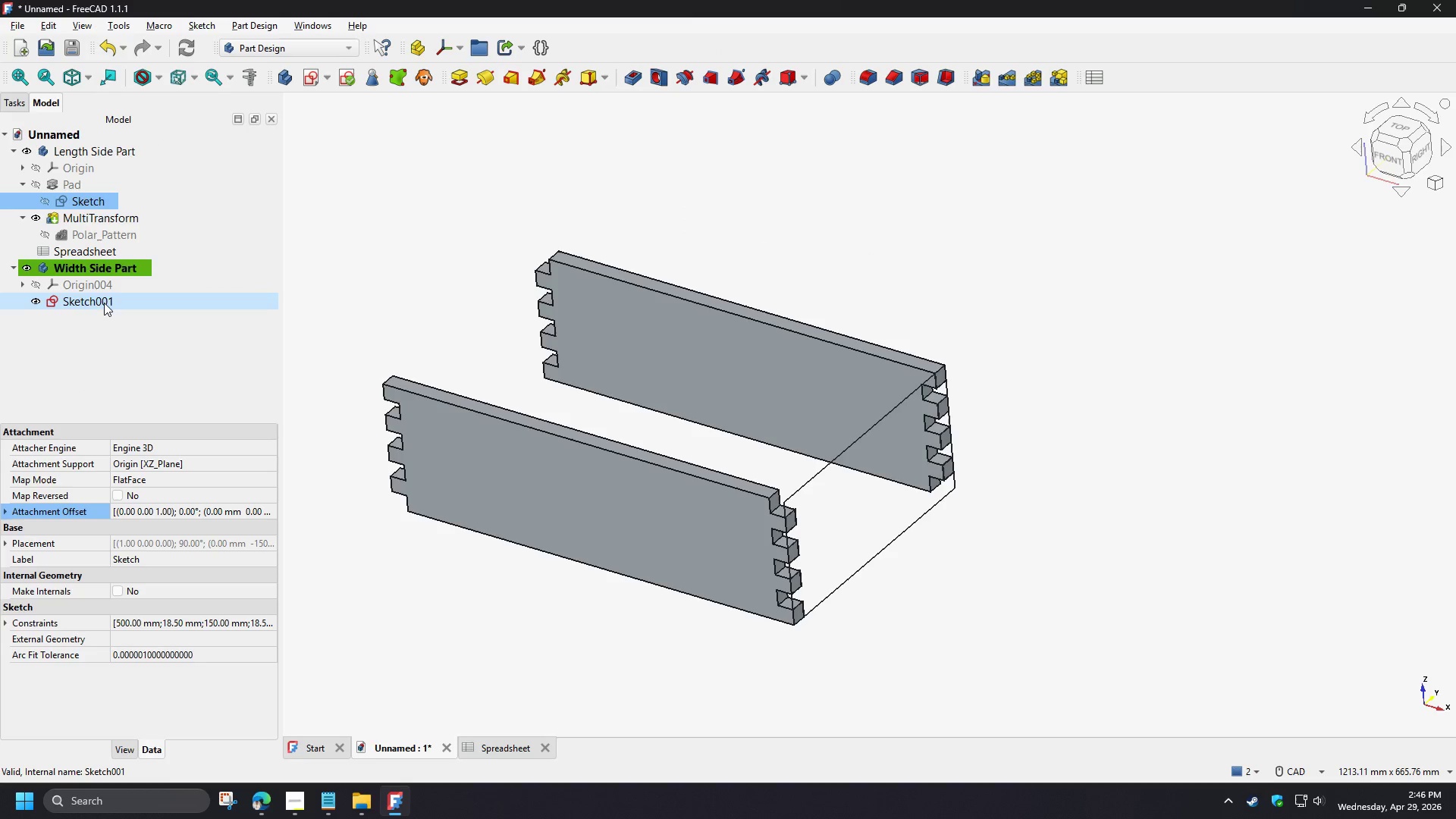 
double_click([103, 303])
 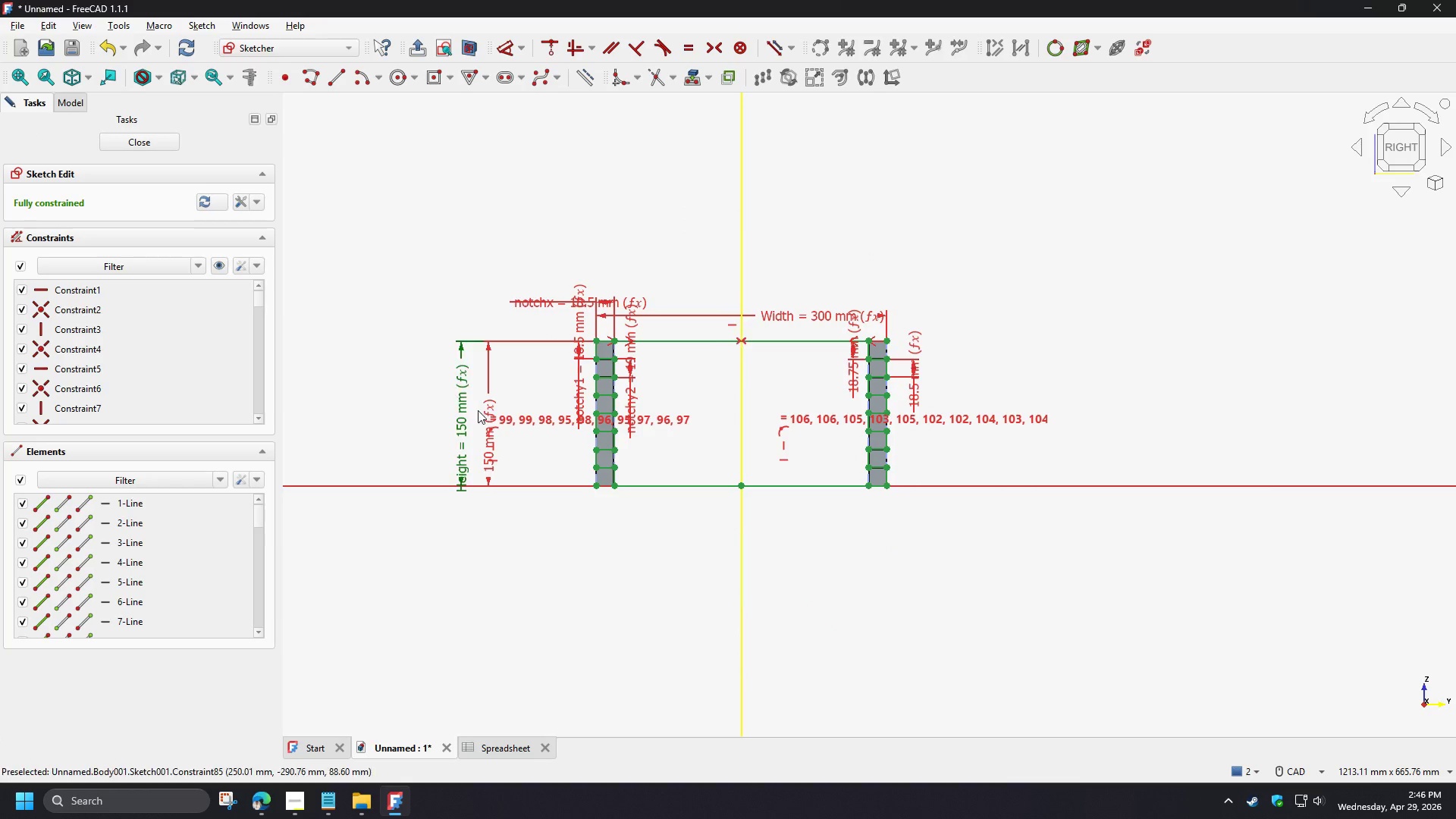 
scroll: coordinate [603, 327], scroll_direction: up, amount: 14.0
 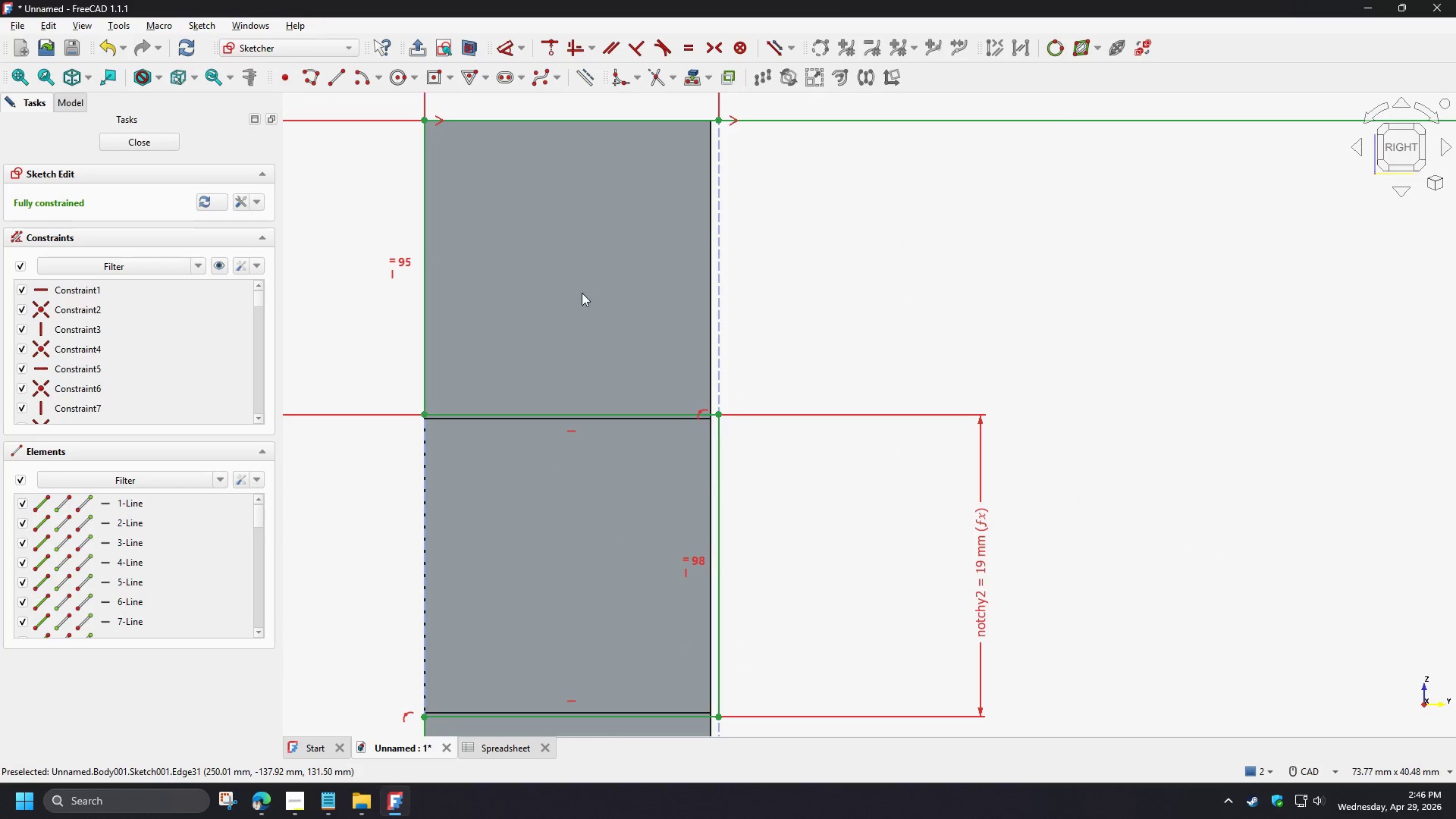 
scroll: coordinate [576, 277], scroll_direction: down, amount: 3.0
 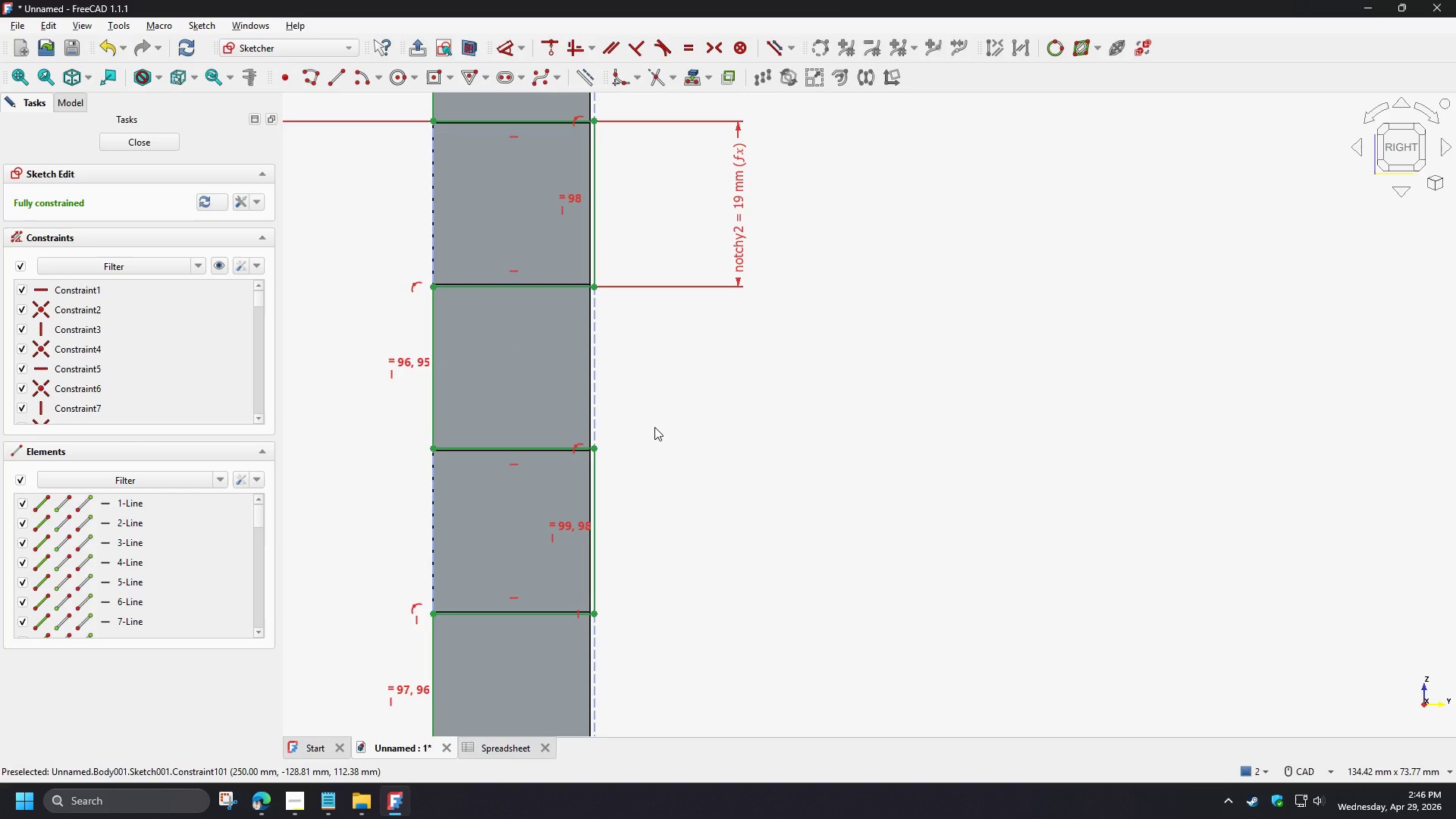 
wait(5.21)
 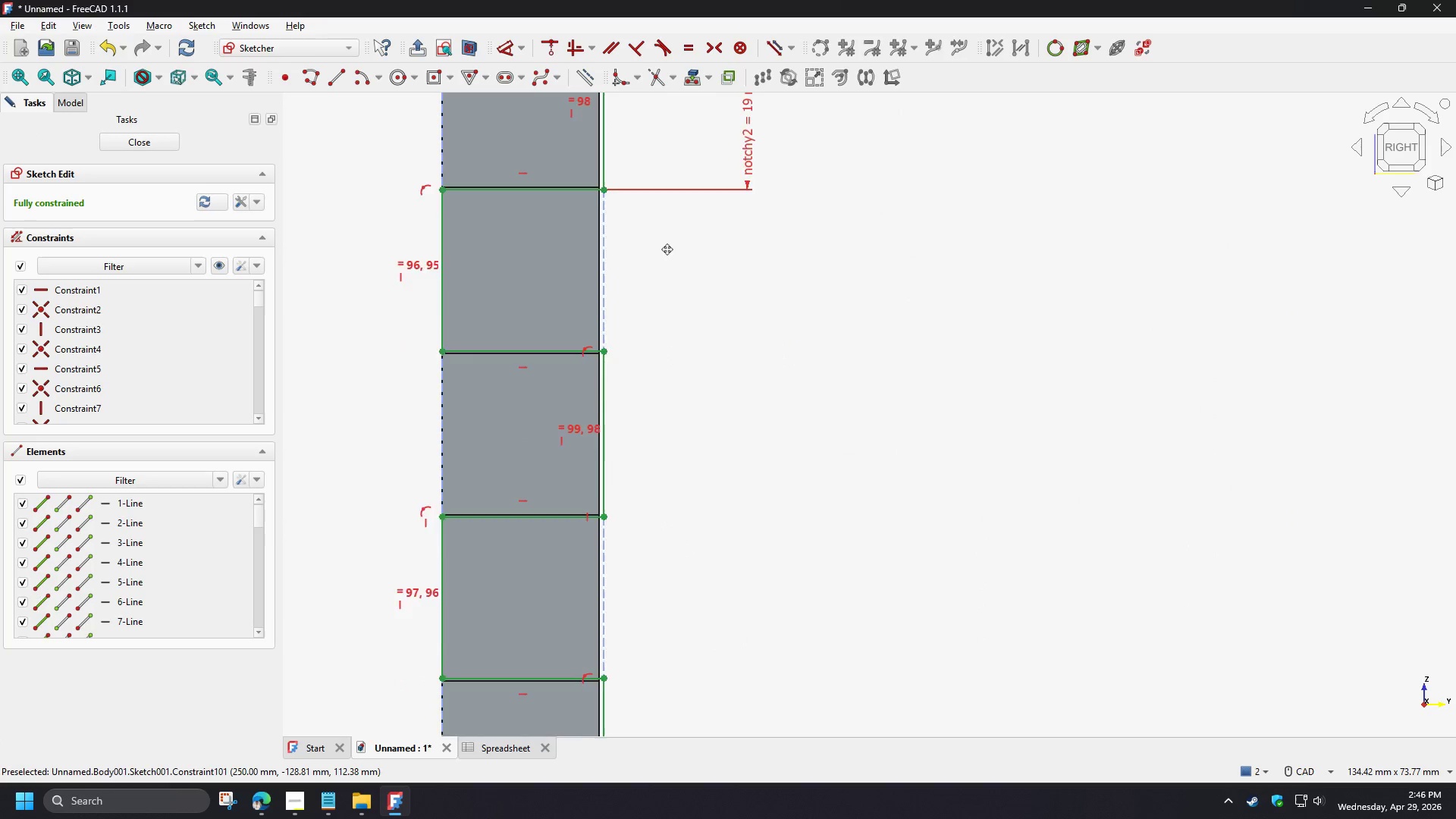 
scroll: coordinate [673, 314], scroll_direction: down, amount: 2.0
 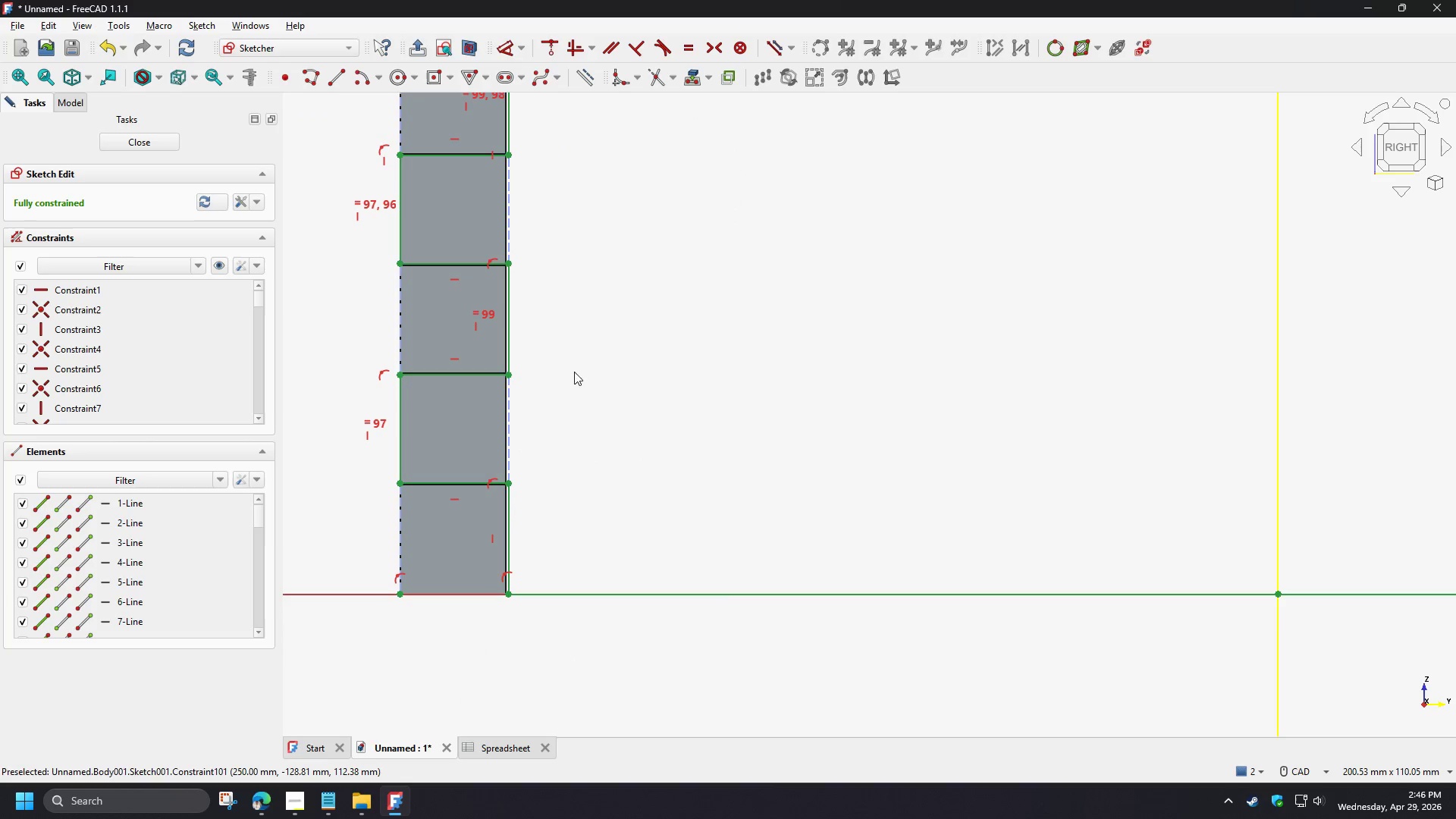 
scroll: coordinate [461, 504], scroll_direction: up, amount: 3.0
 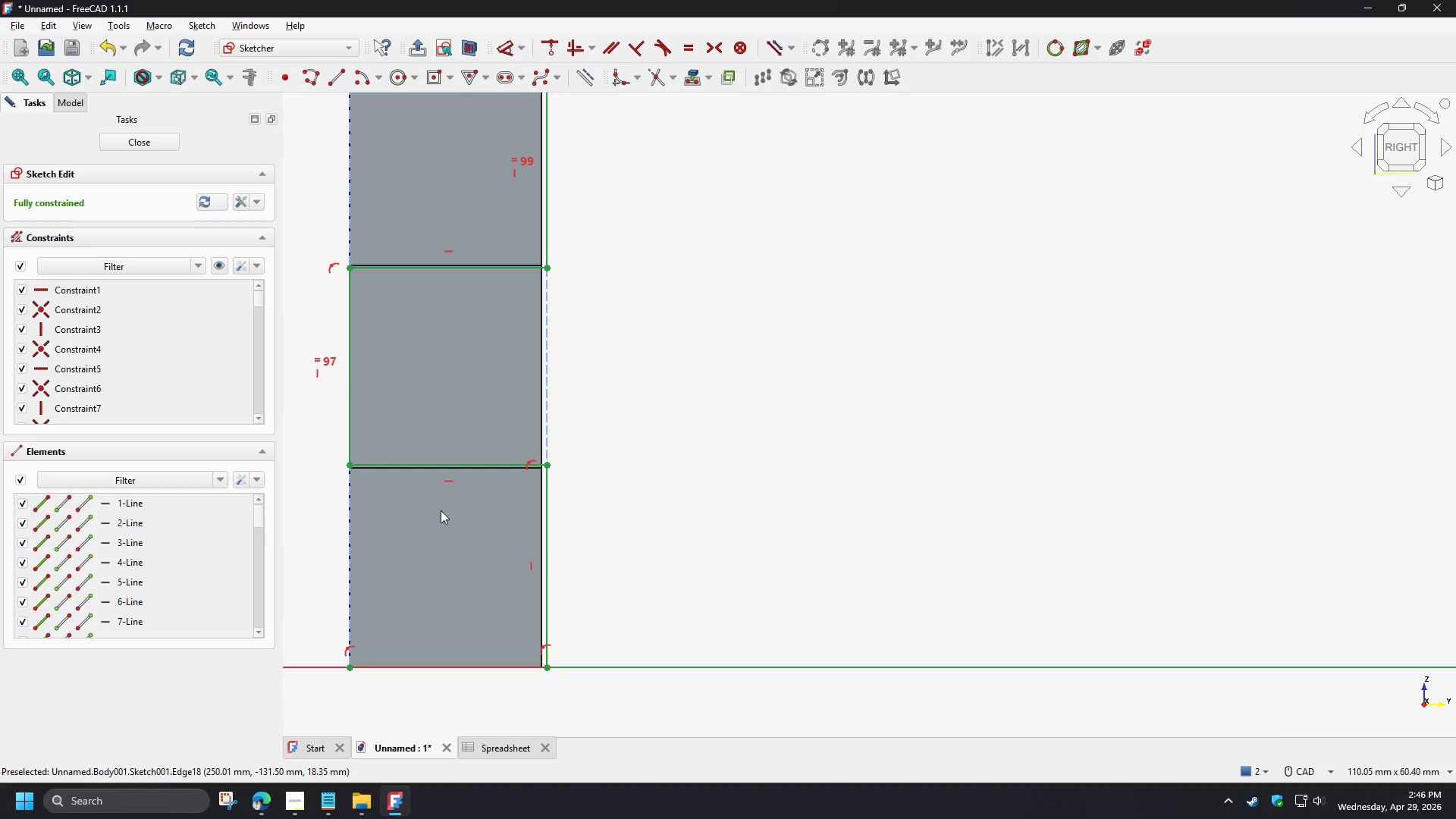 
scroll: coordinate [438, 524], scroll_direction: down, amount: 7.0
 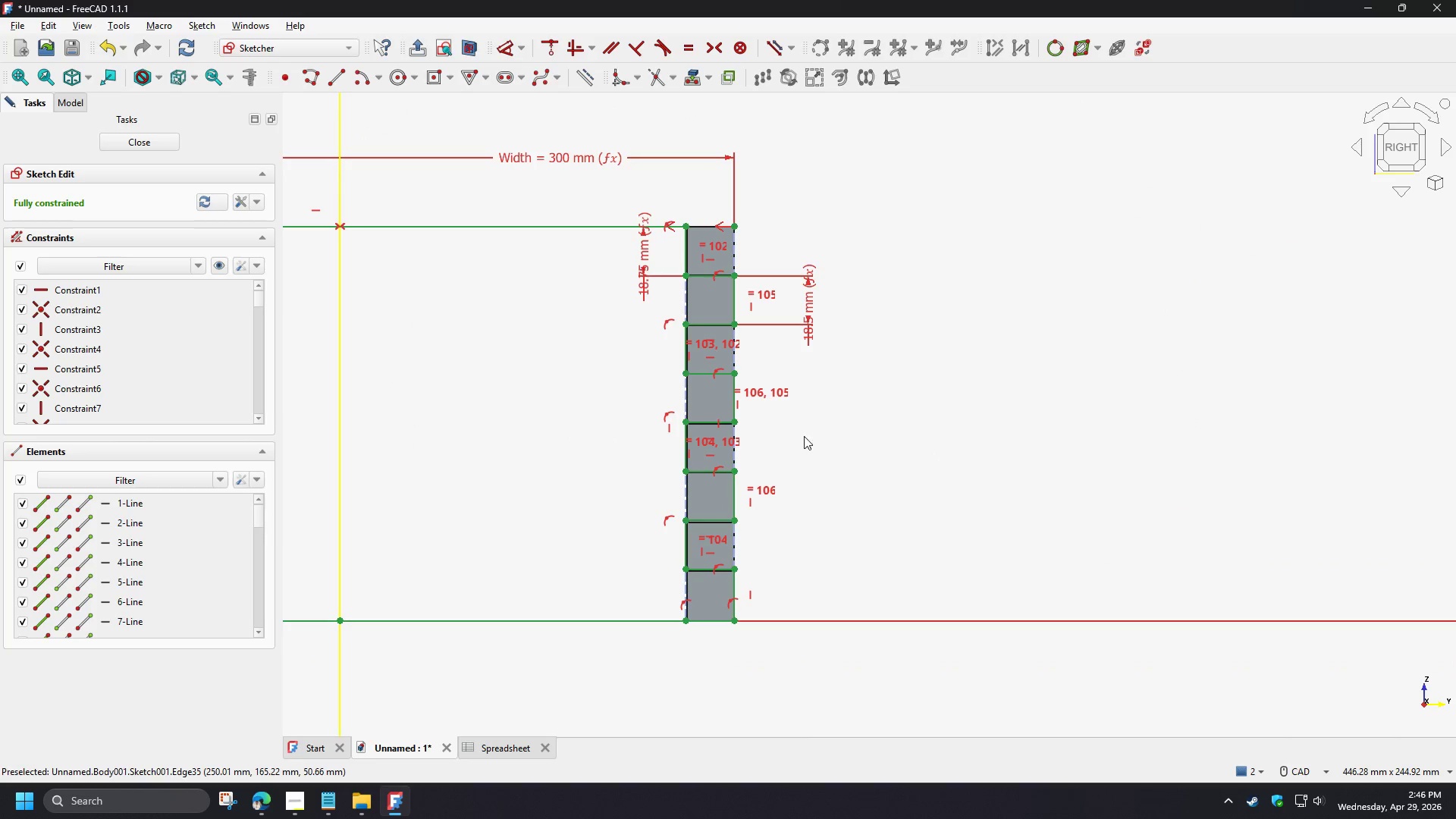 
scroll: coordinate [761, 243], scroll_direction: up, amount: 3.0
 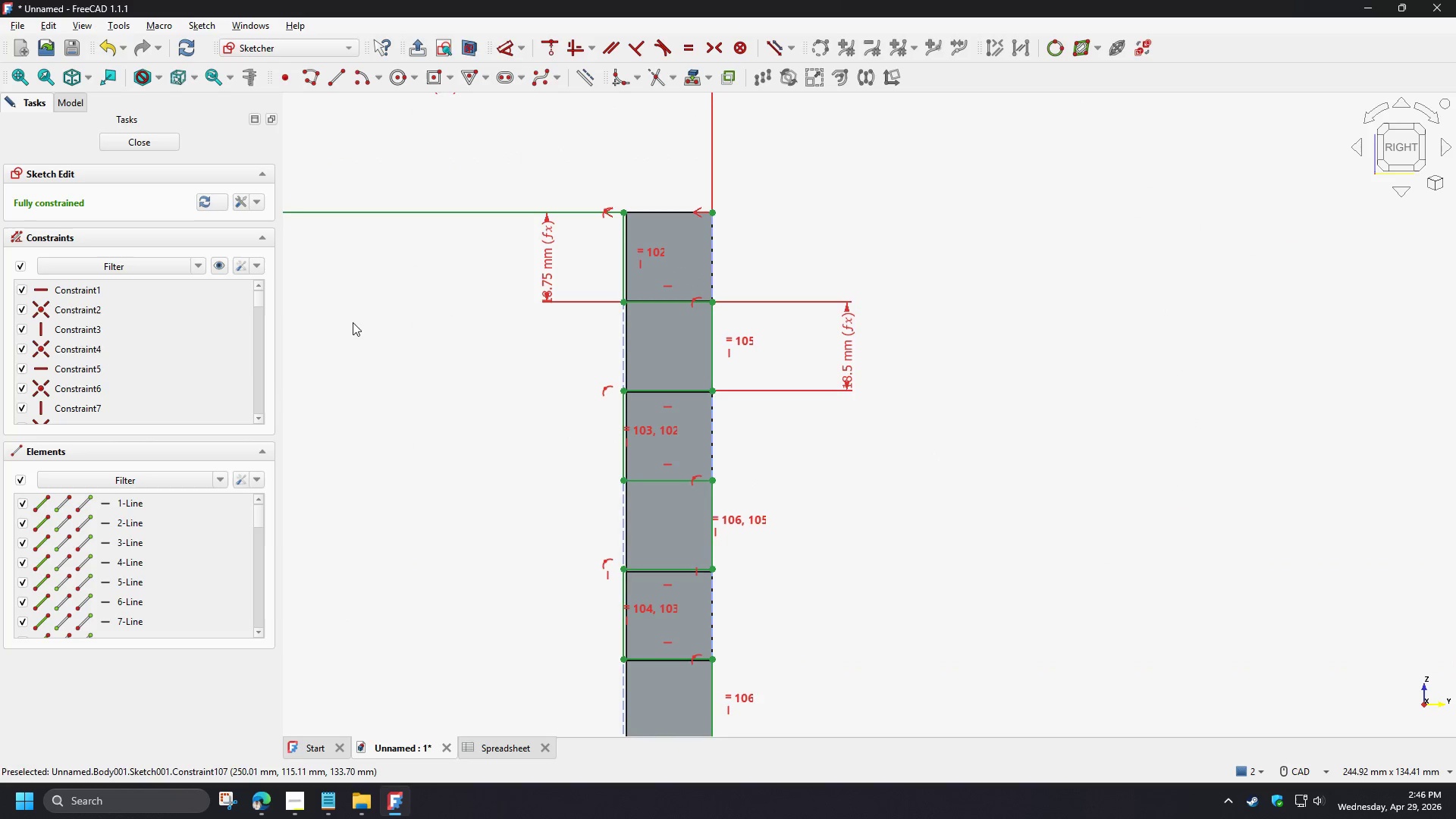 
scroll: coordinate [154, 393], scroll_direction: down, amount: 24.0
 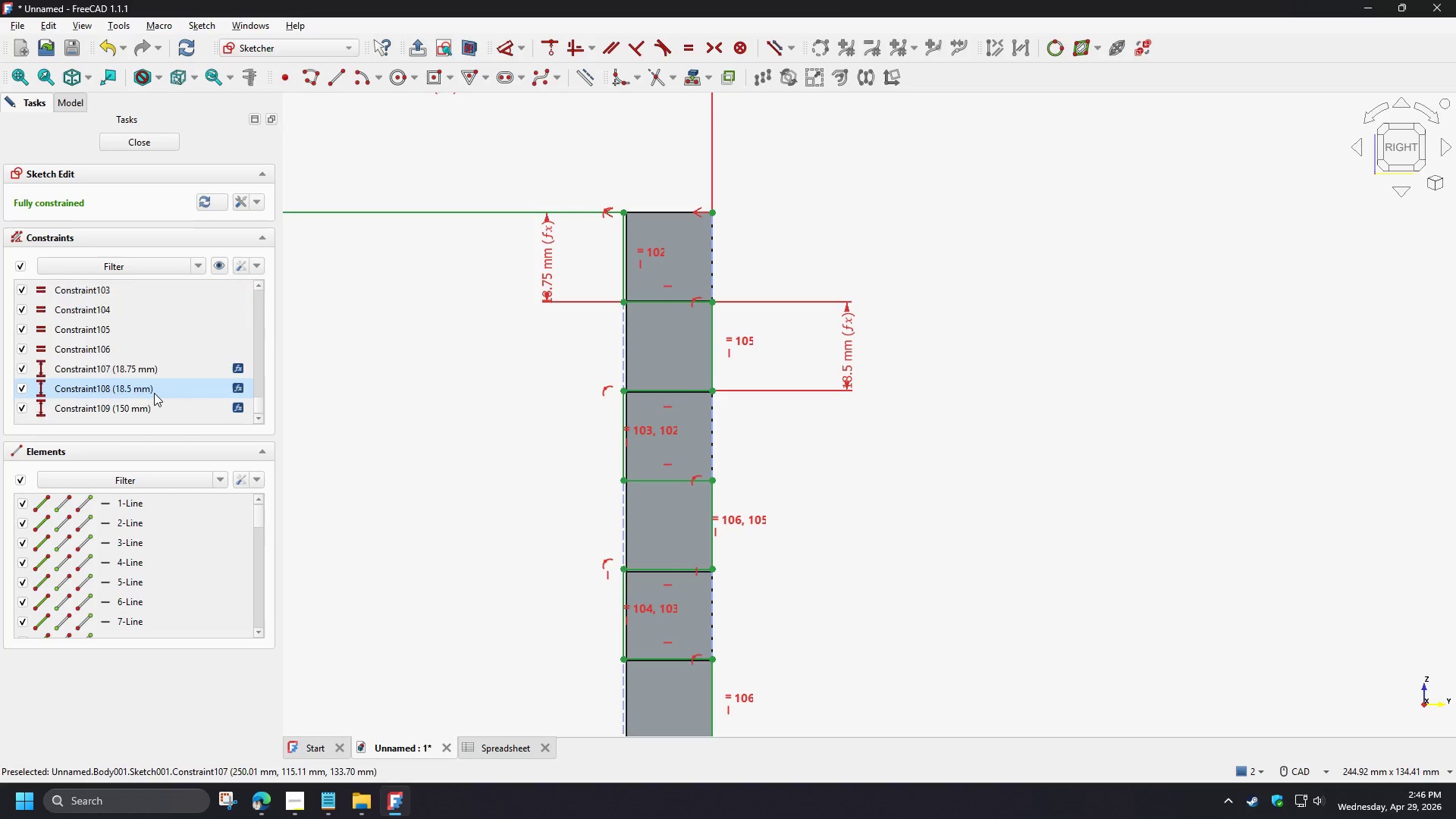 
left_click([139, 334])
 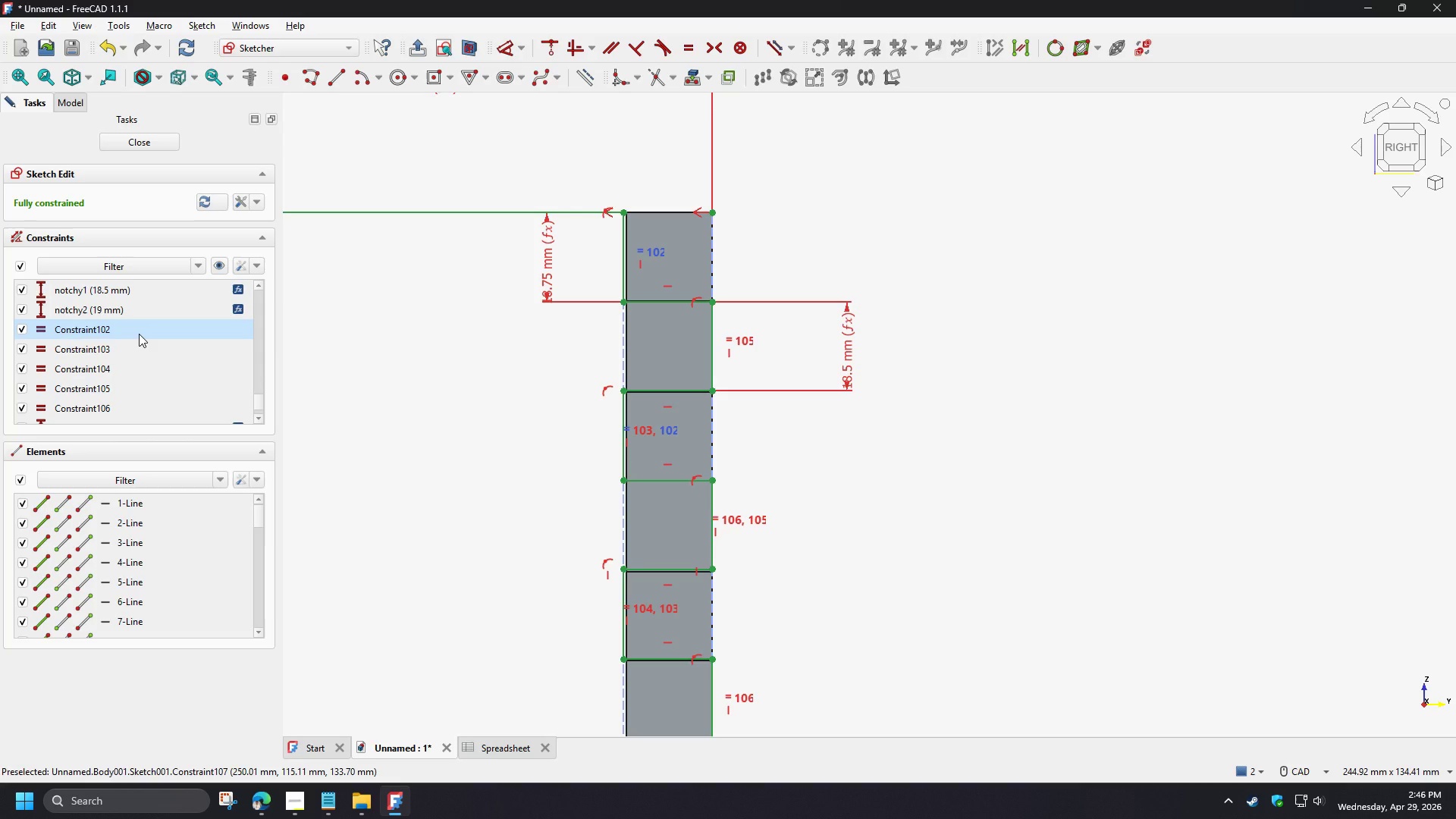 
scroll: coordinate [151, 389], scroll_direction: up, amount: 1.0
 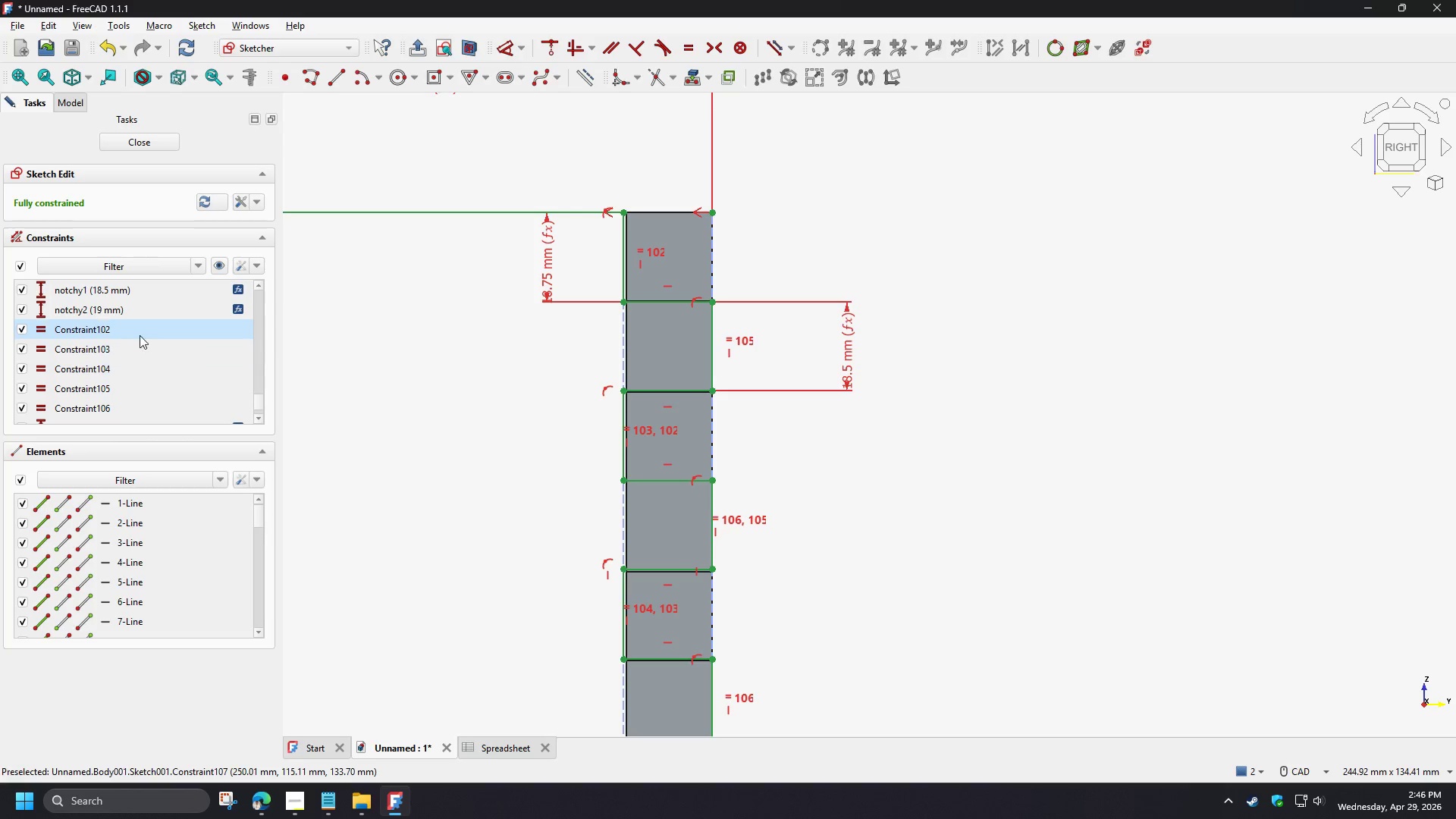 
key(Delete)
 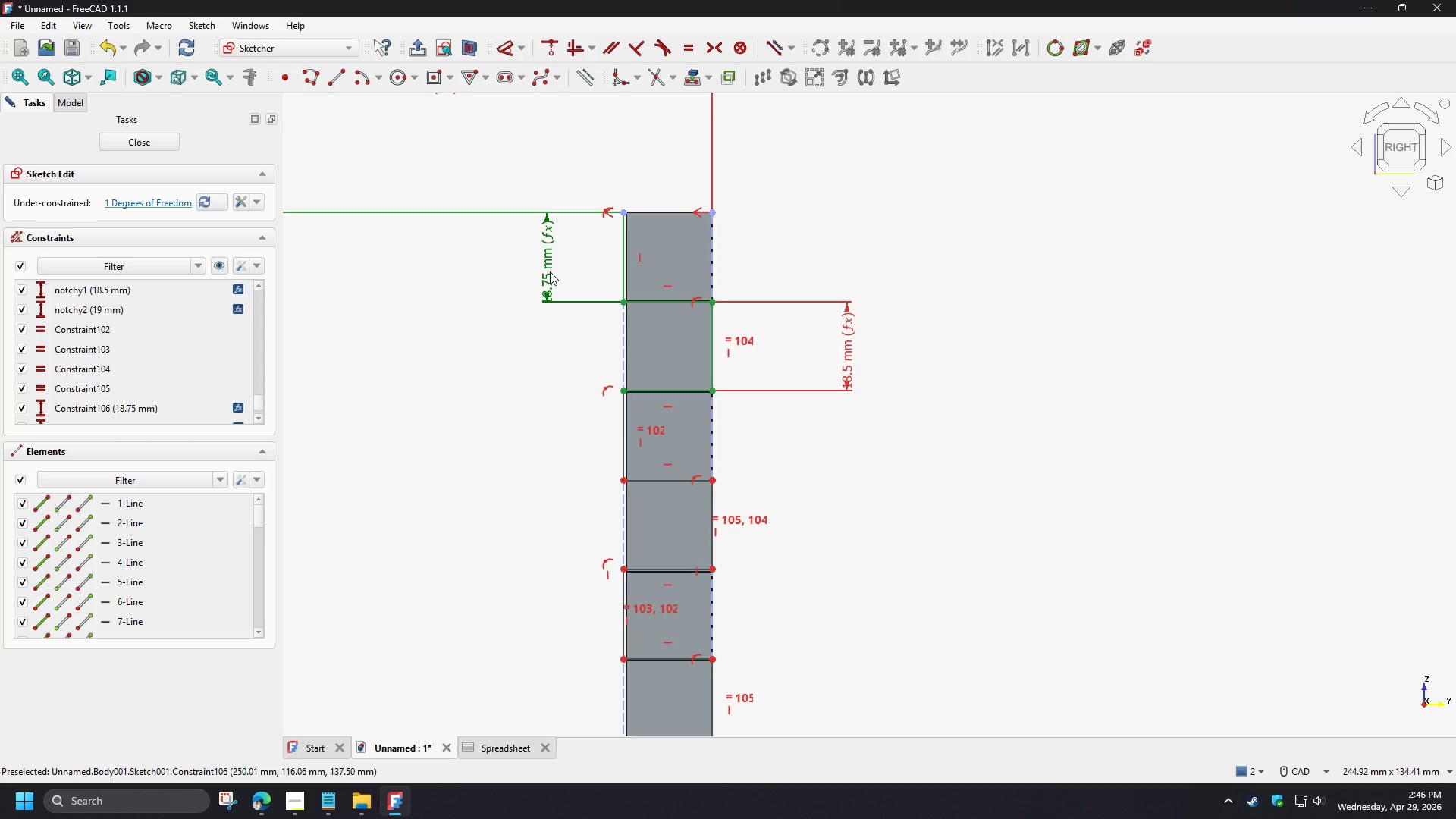 
double_click([550, 271])
 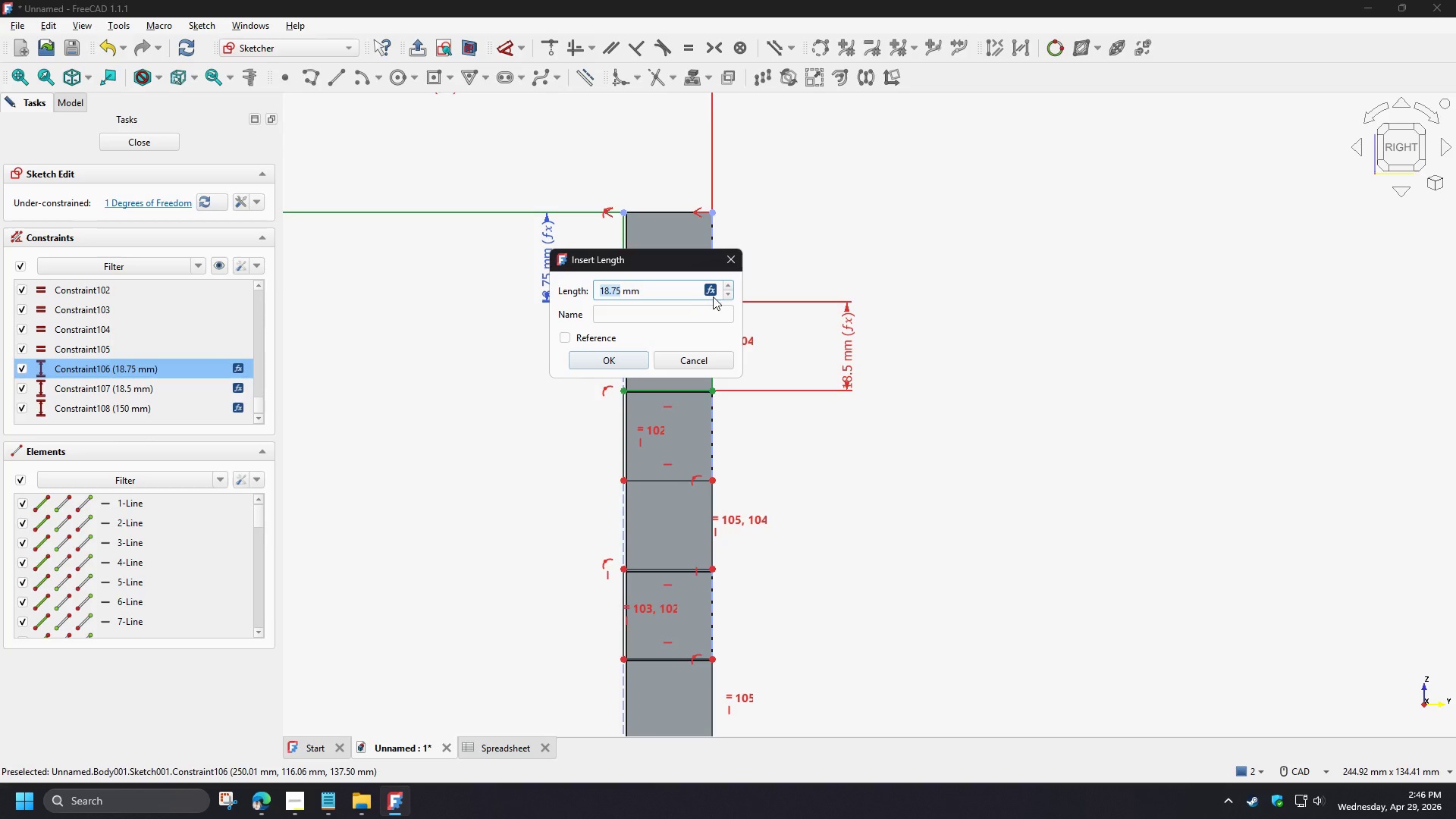 
left_click([715, 288])
 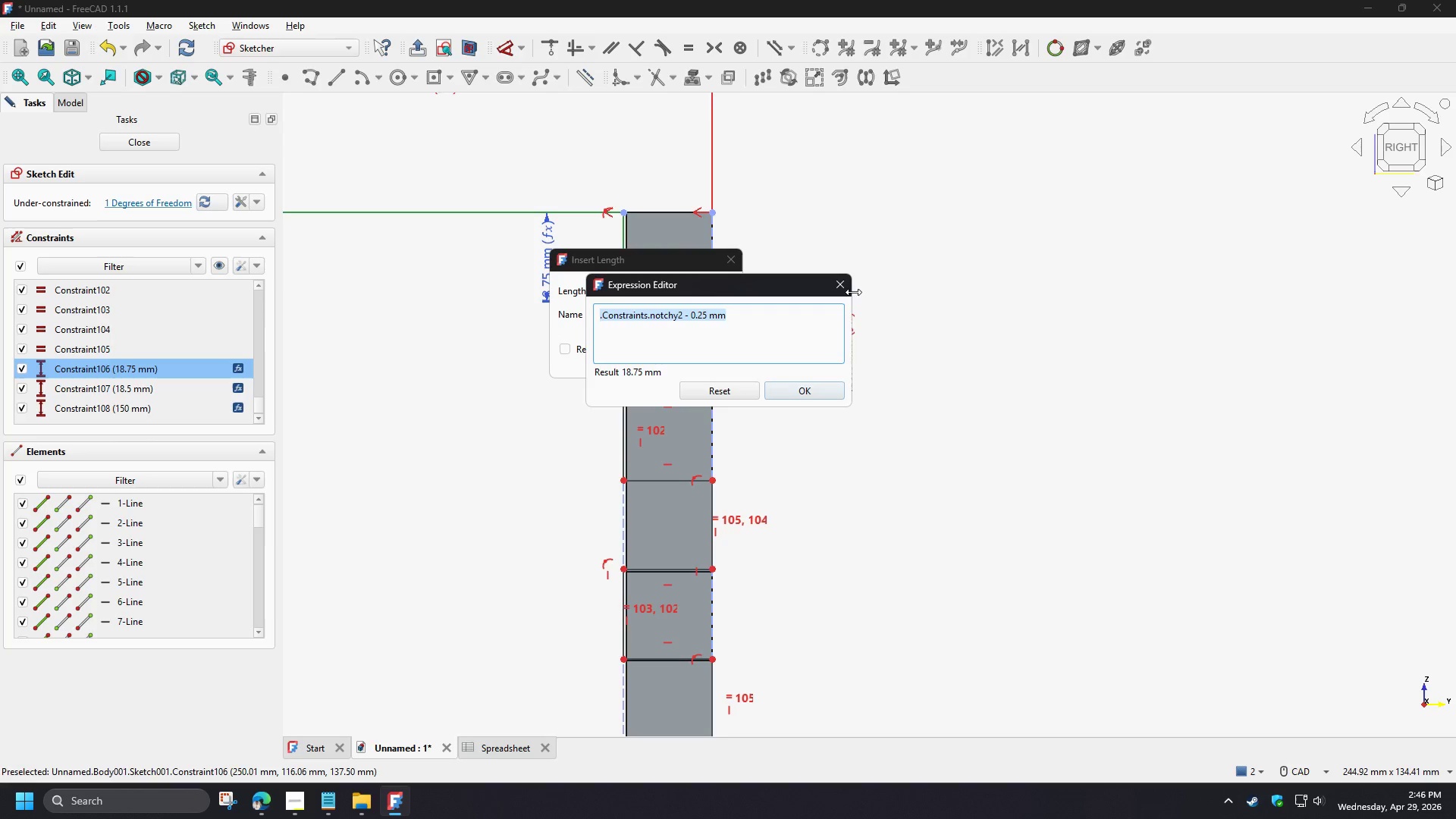 
left_click([845, 289])
 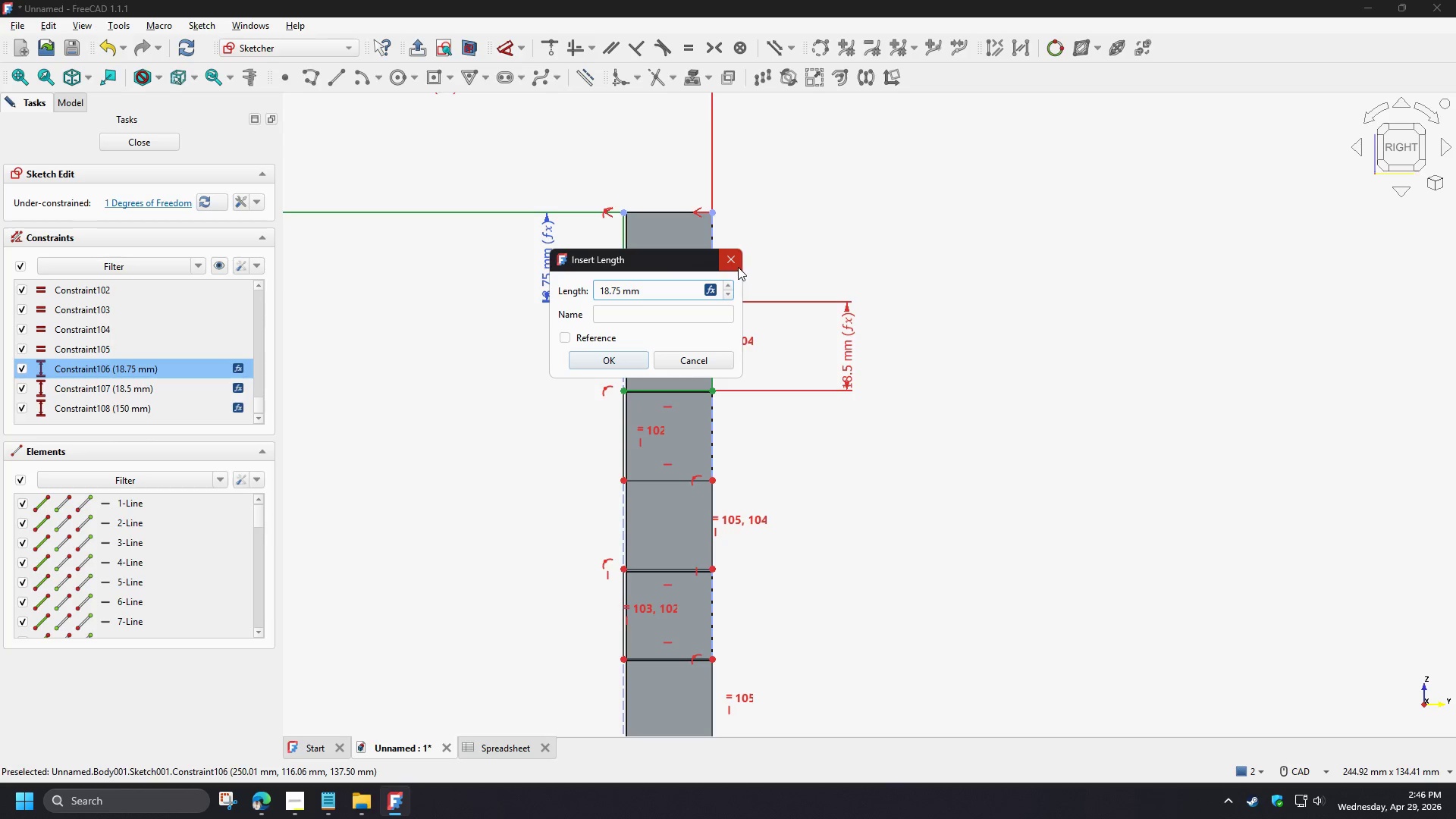 
left_click([736, 265])
 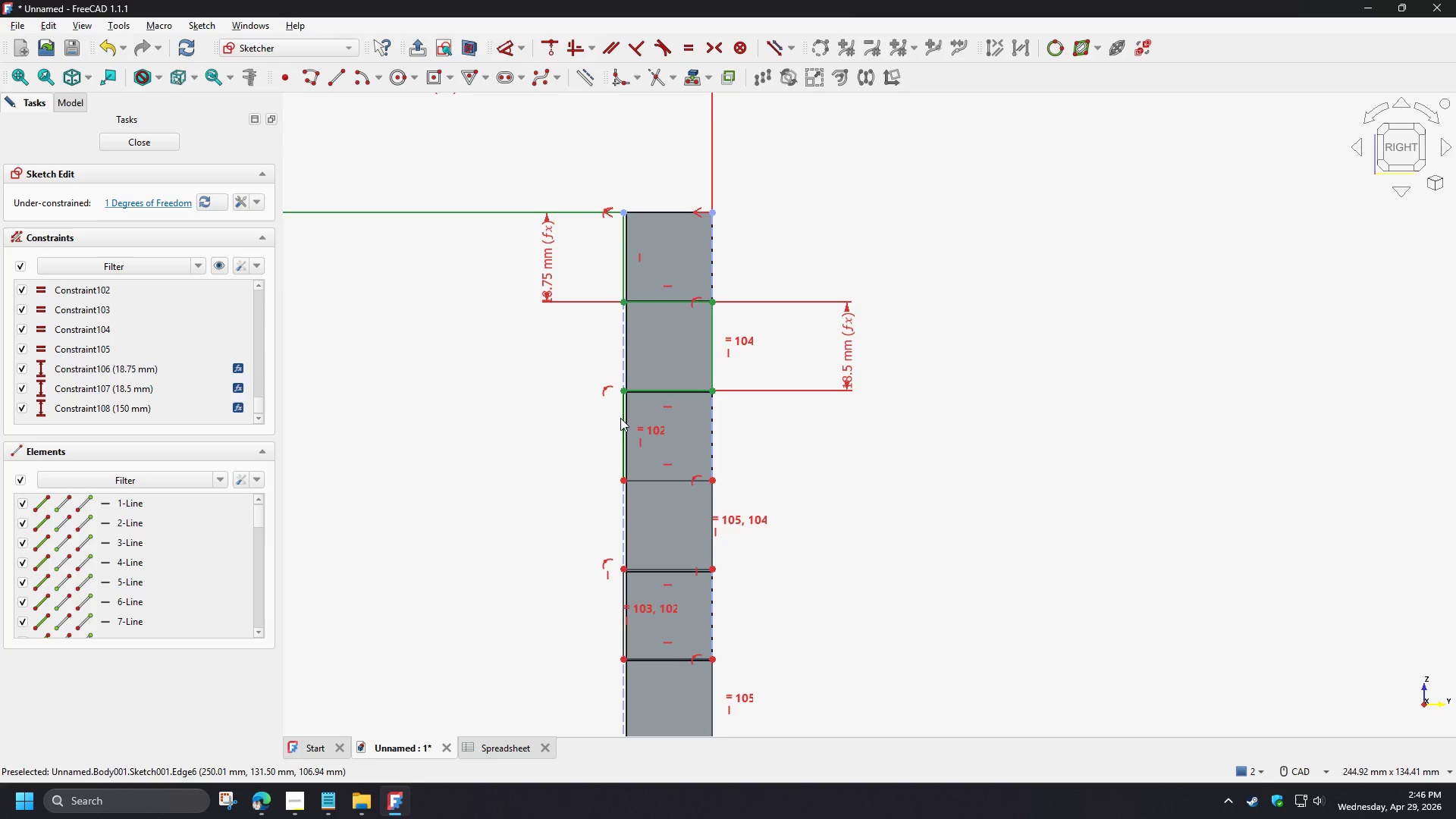 
left_click([621, 418])
 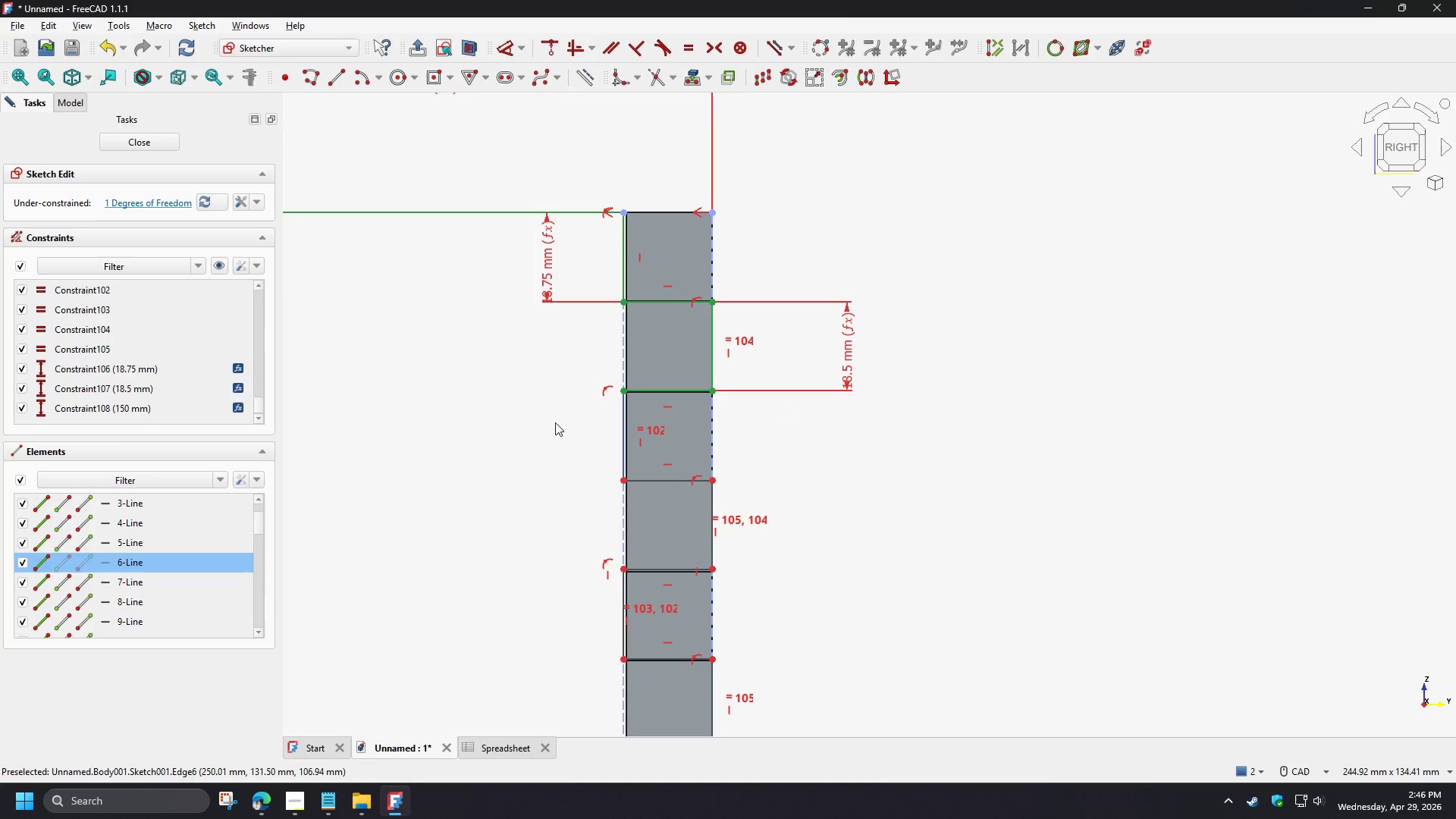 
key(D)
 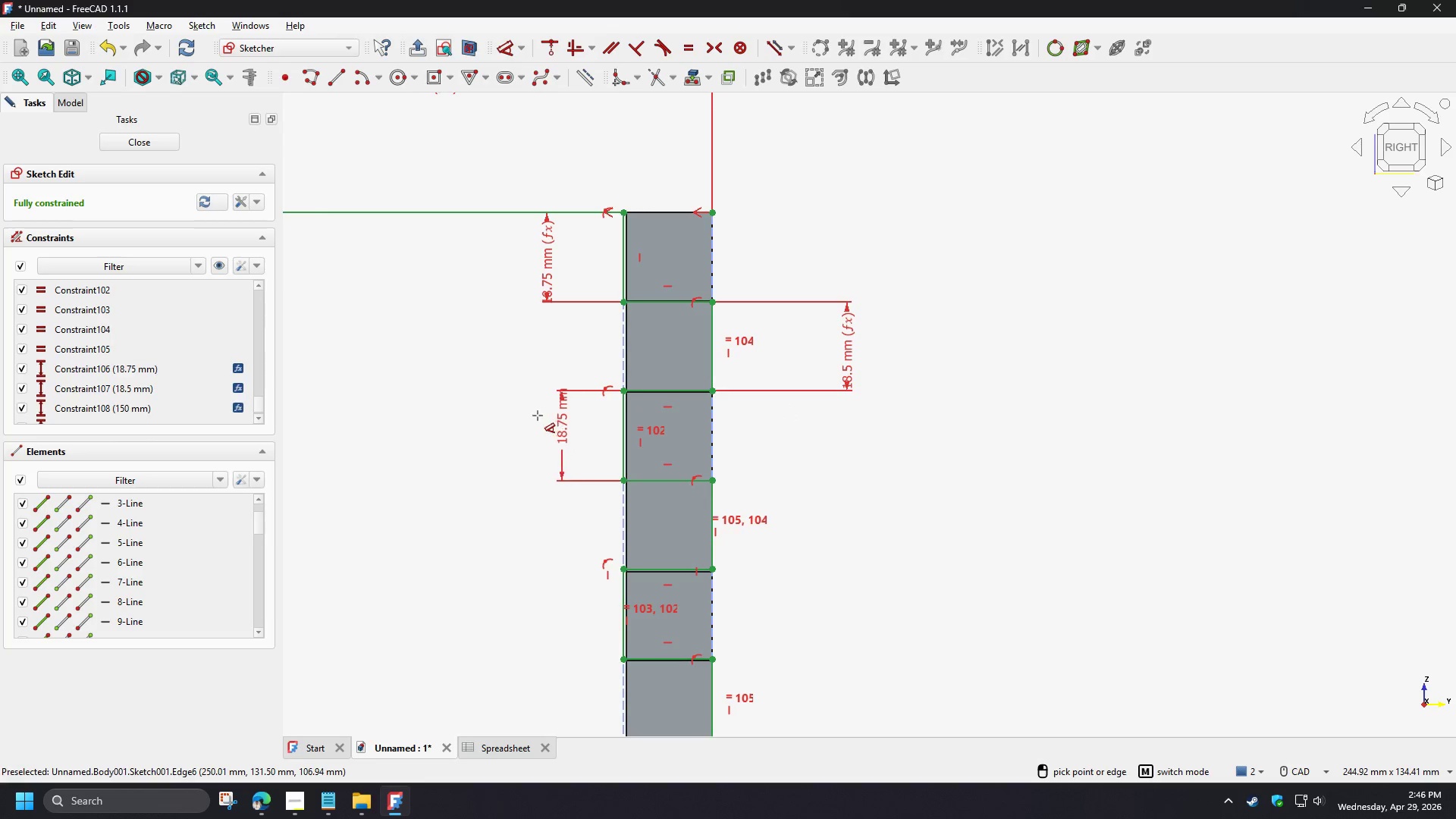 
left_click([538, 416])
 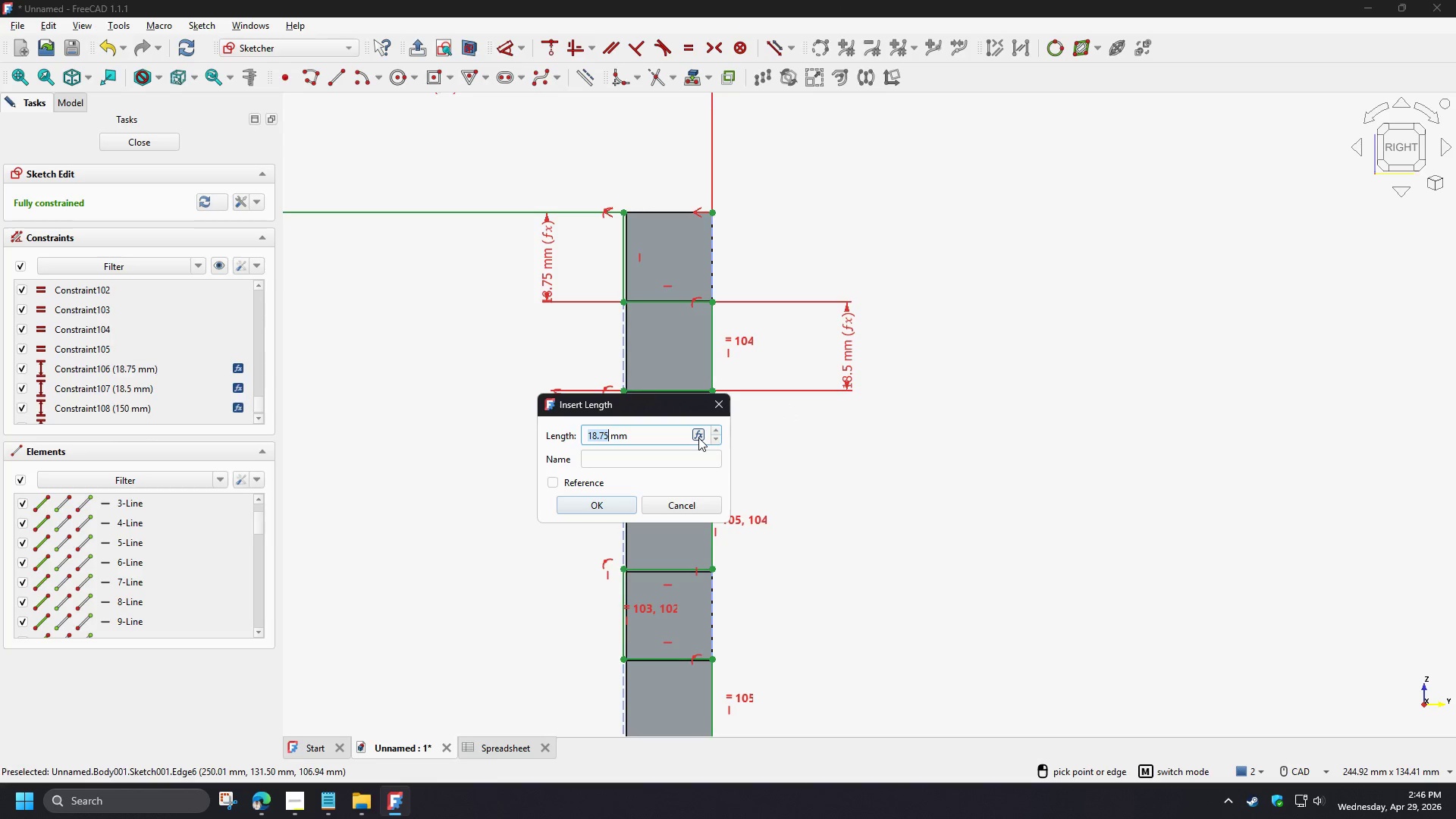 
left_click([698, 437])
 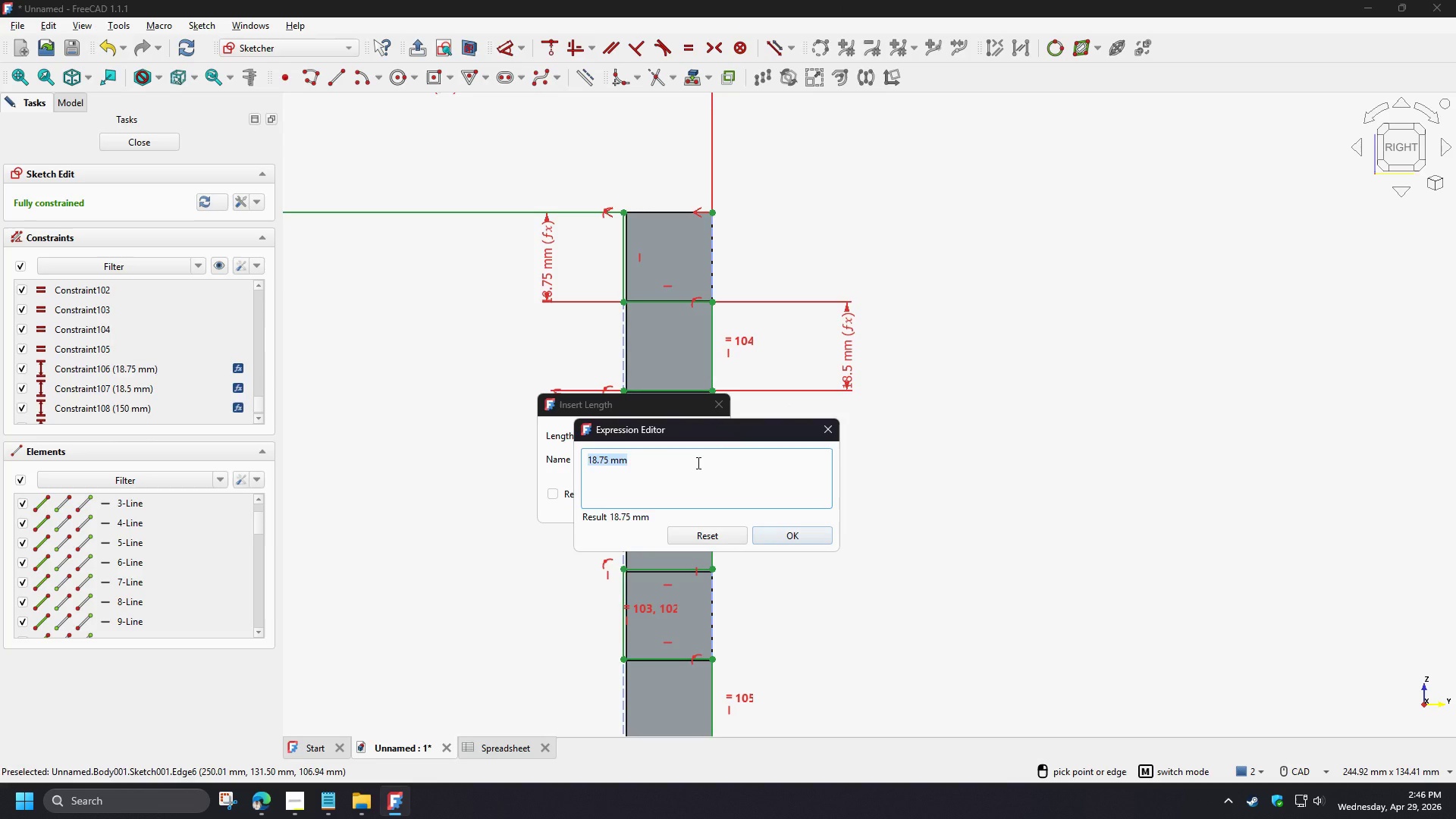 
type(conb)
key(Backspace)
 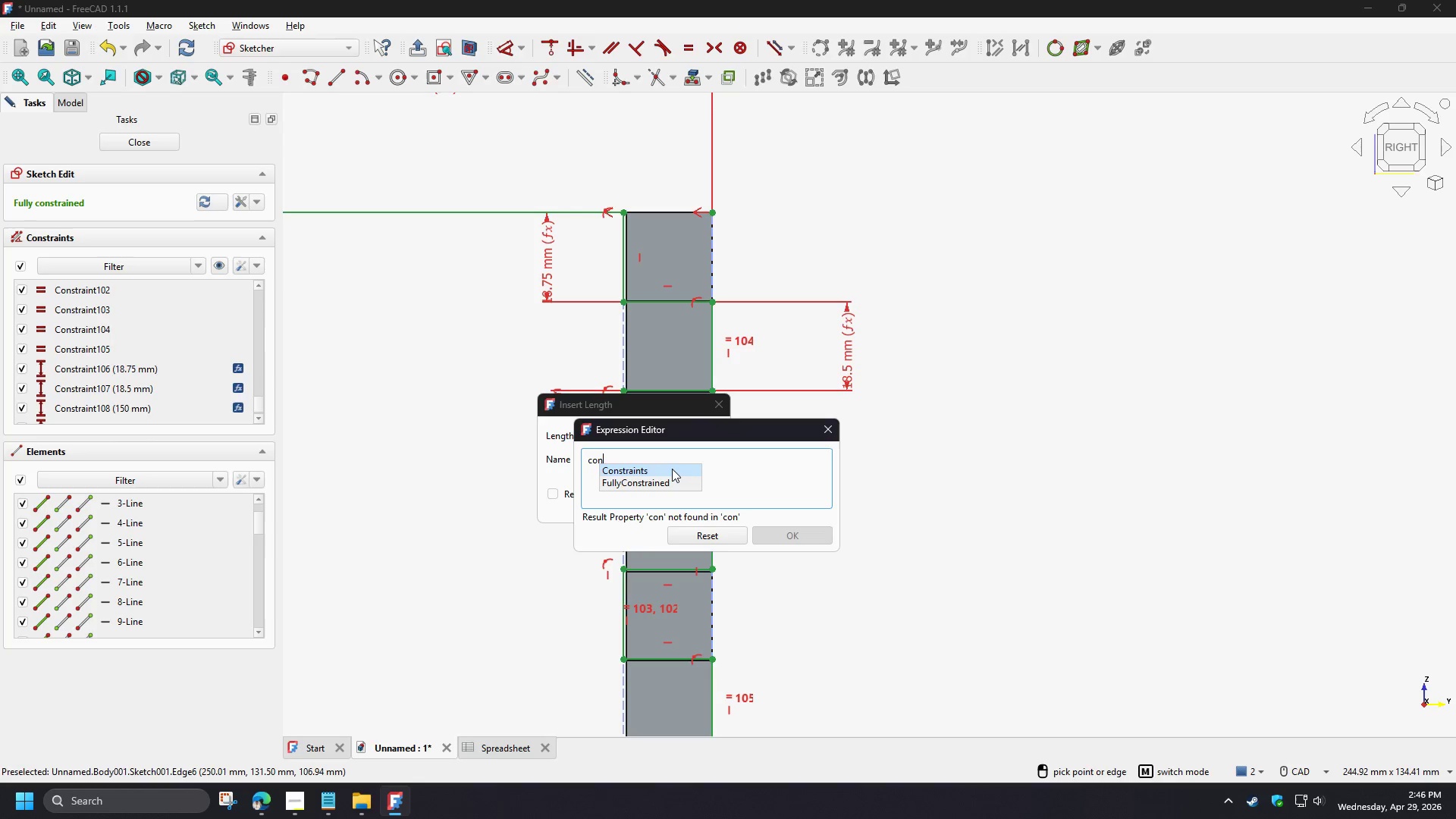 
left_click([671, 469])
 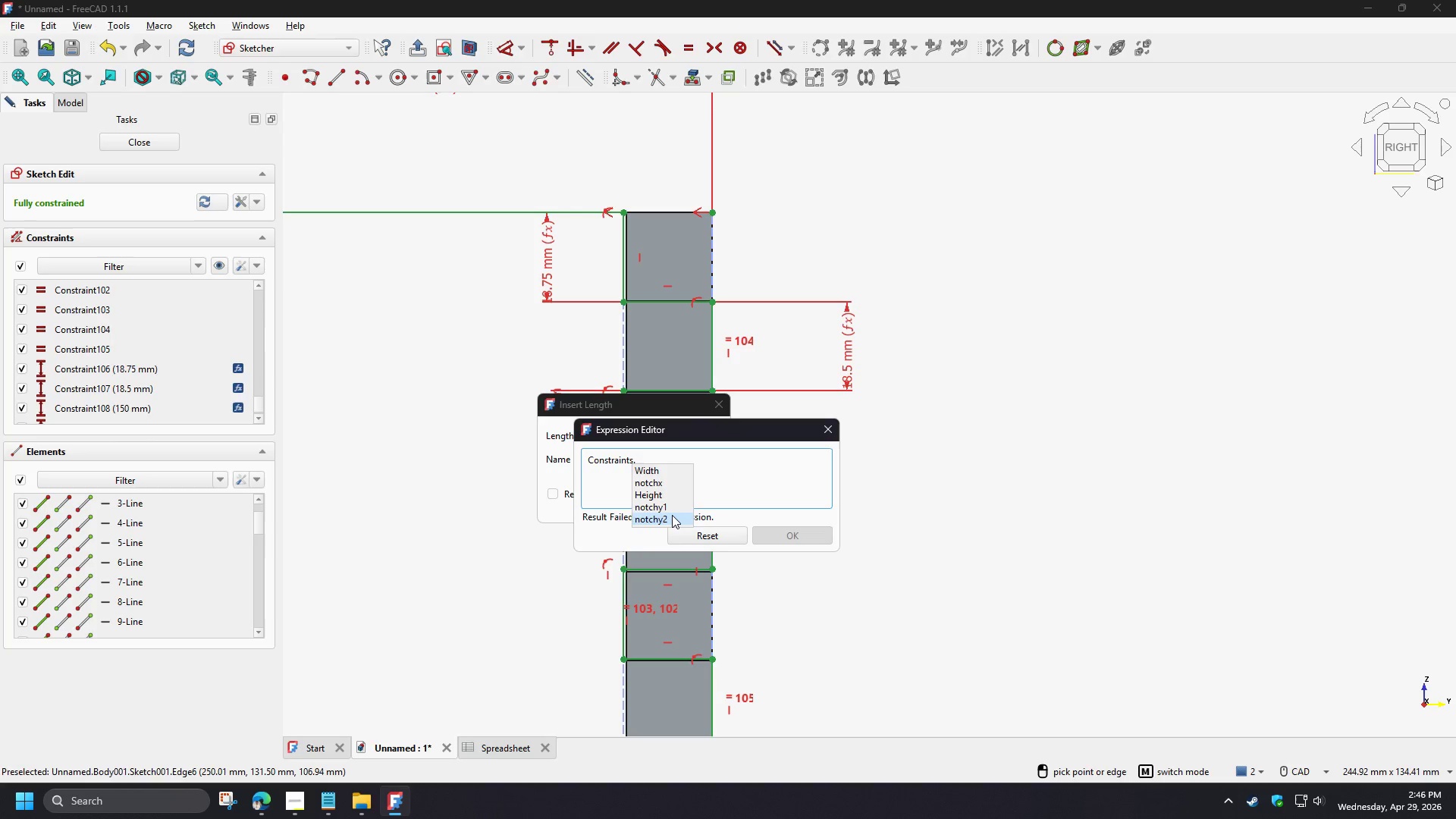 
left_click([672, 515])
 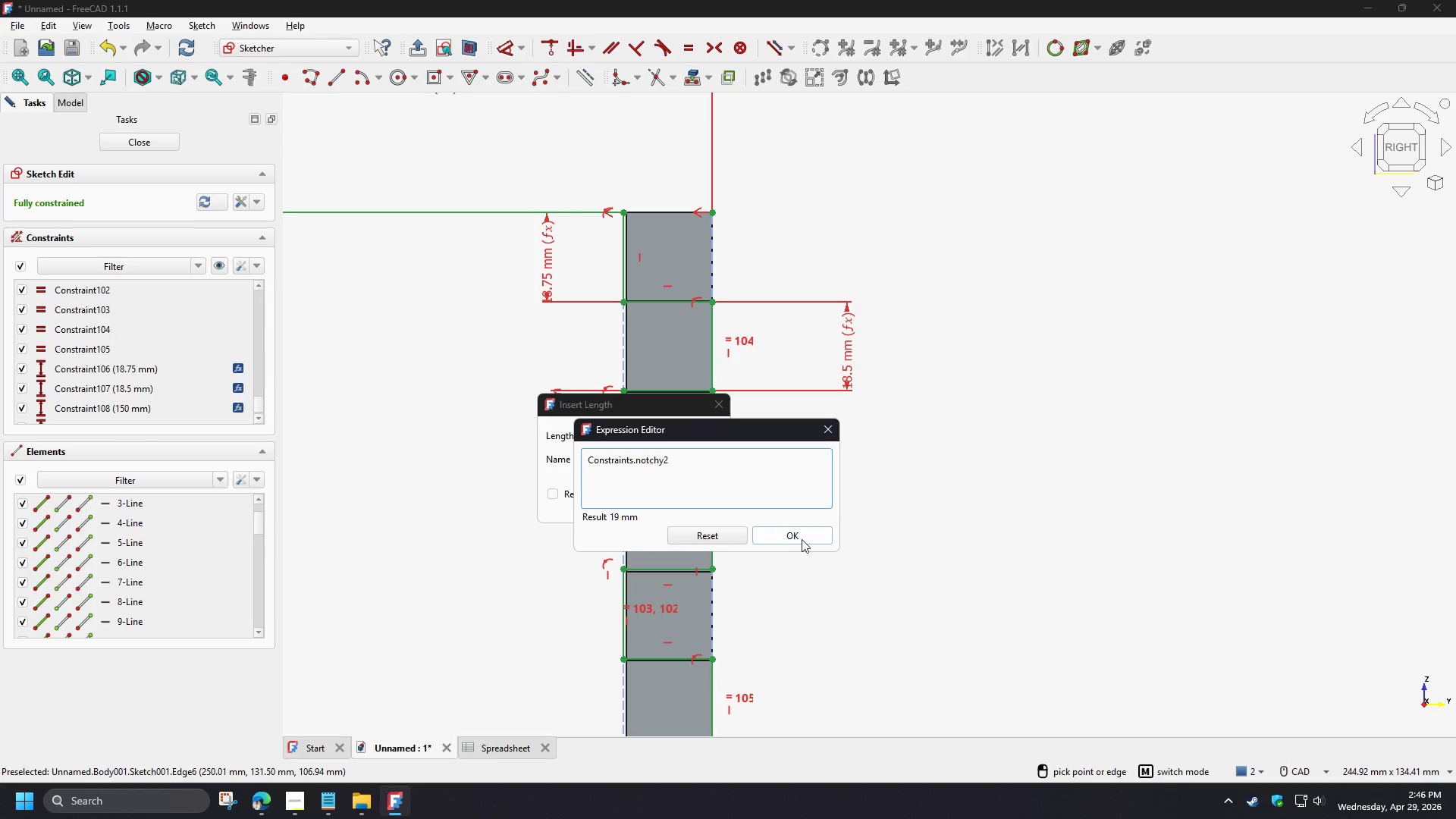 
left_click([802, 544])
 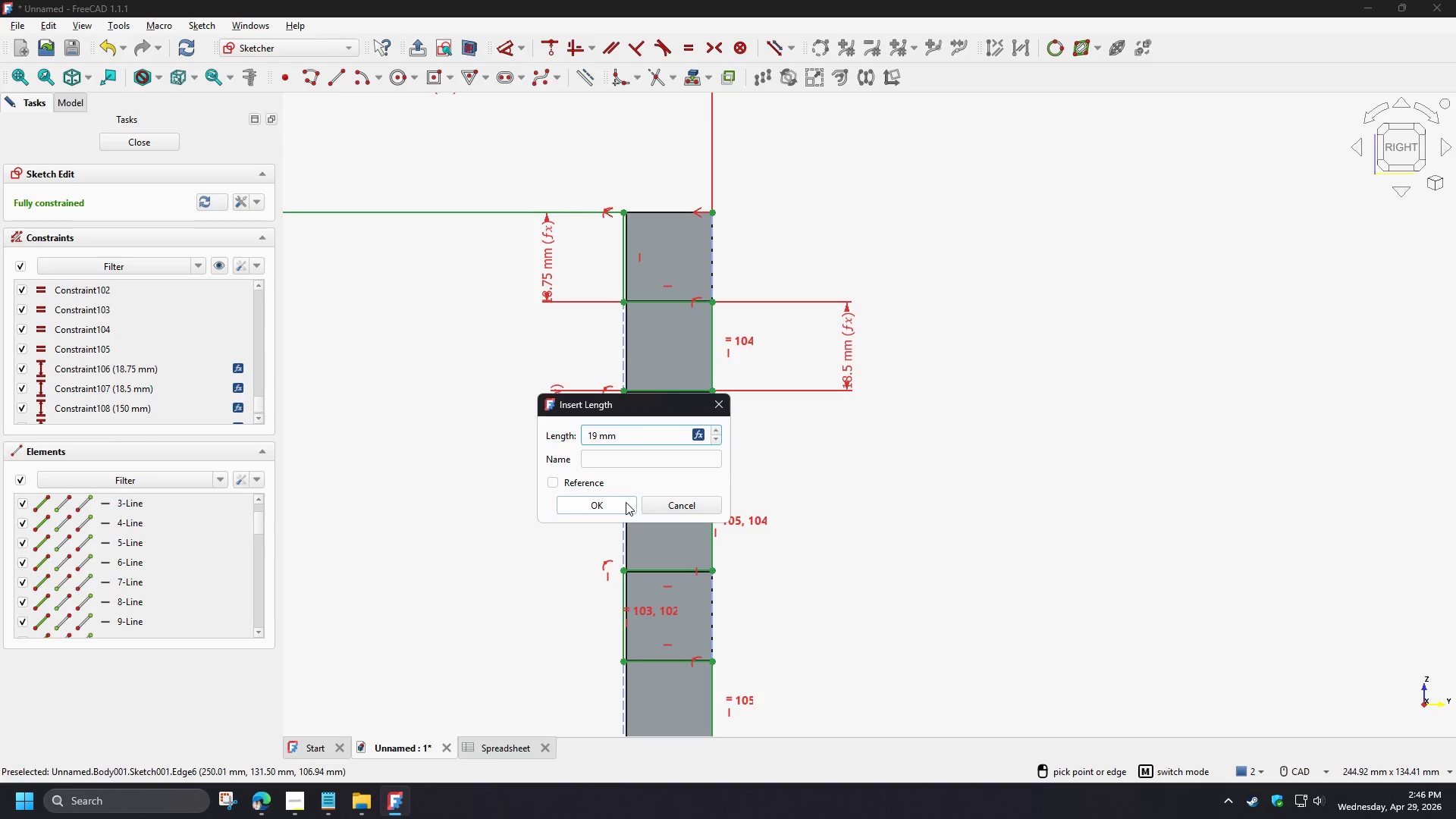 
left_click([623, 504])
 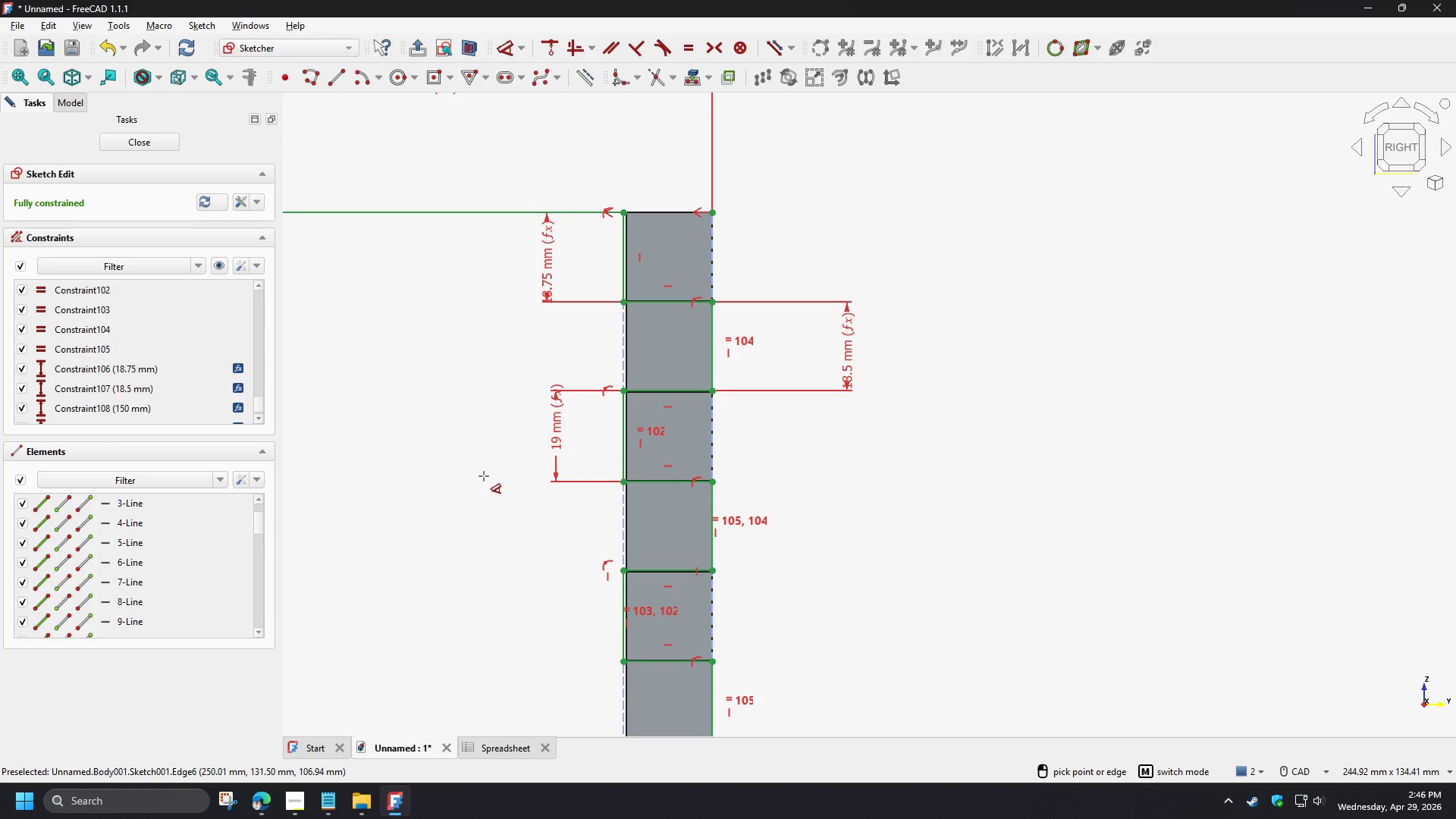 
right_click([484, 476])
 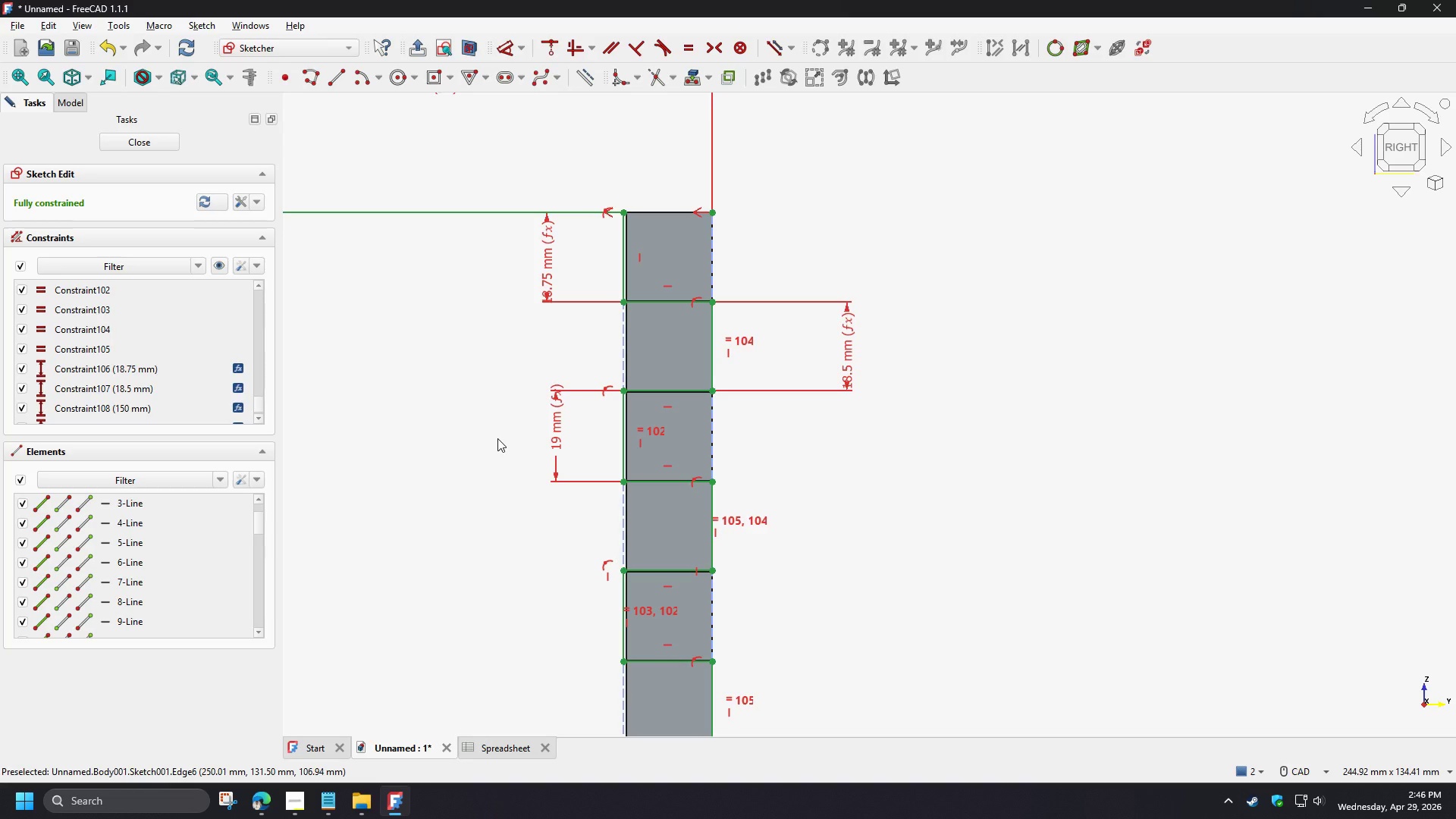 
wait(7.25)
 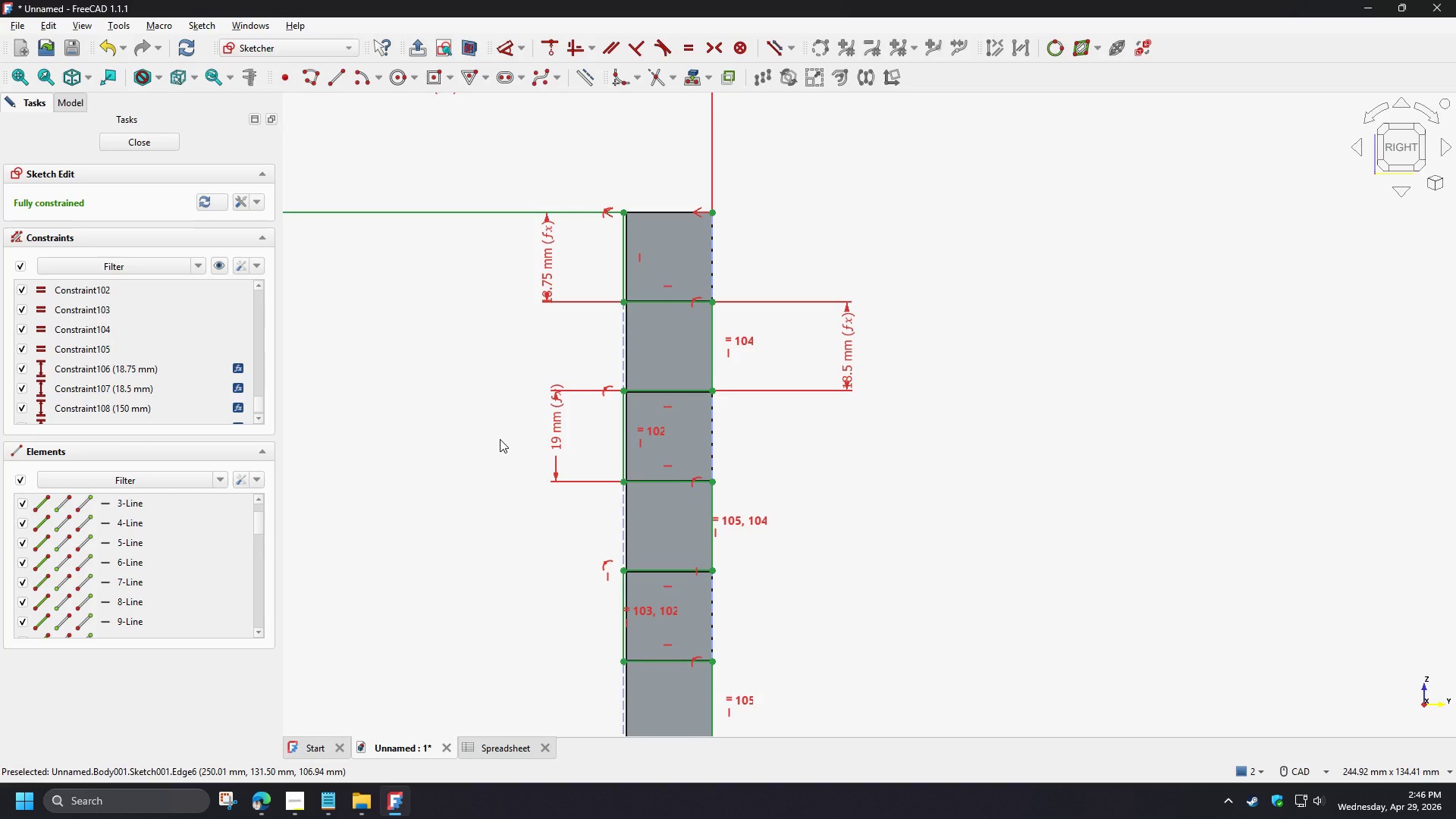 
left_click([152, 144])
 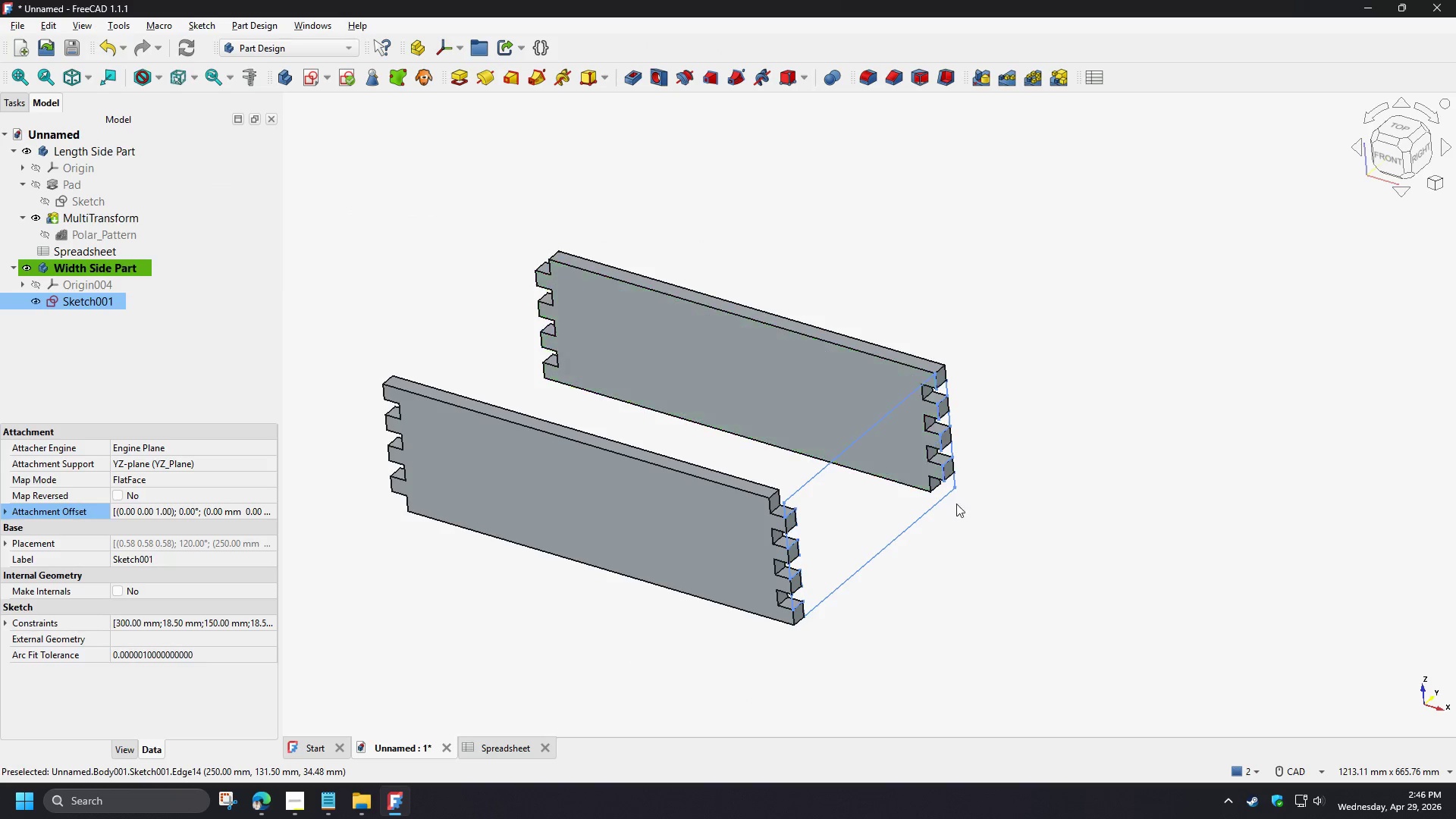 
scroll: coordinate [646, 516], scroll_direction: up, amount: 14.0
 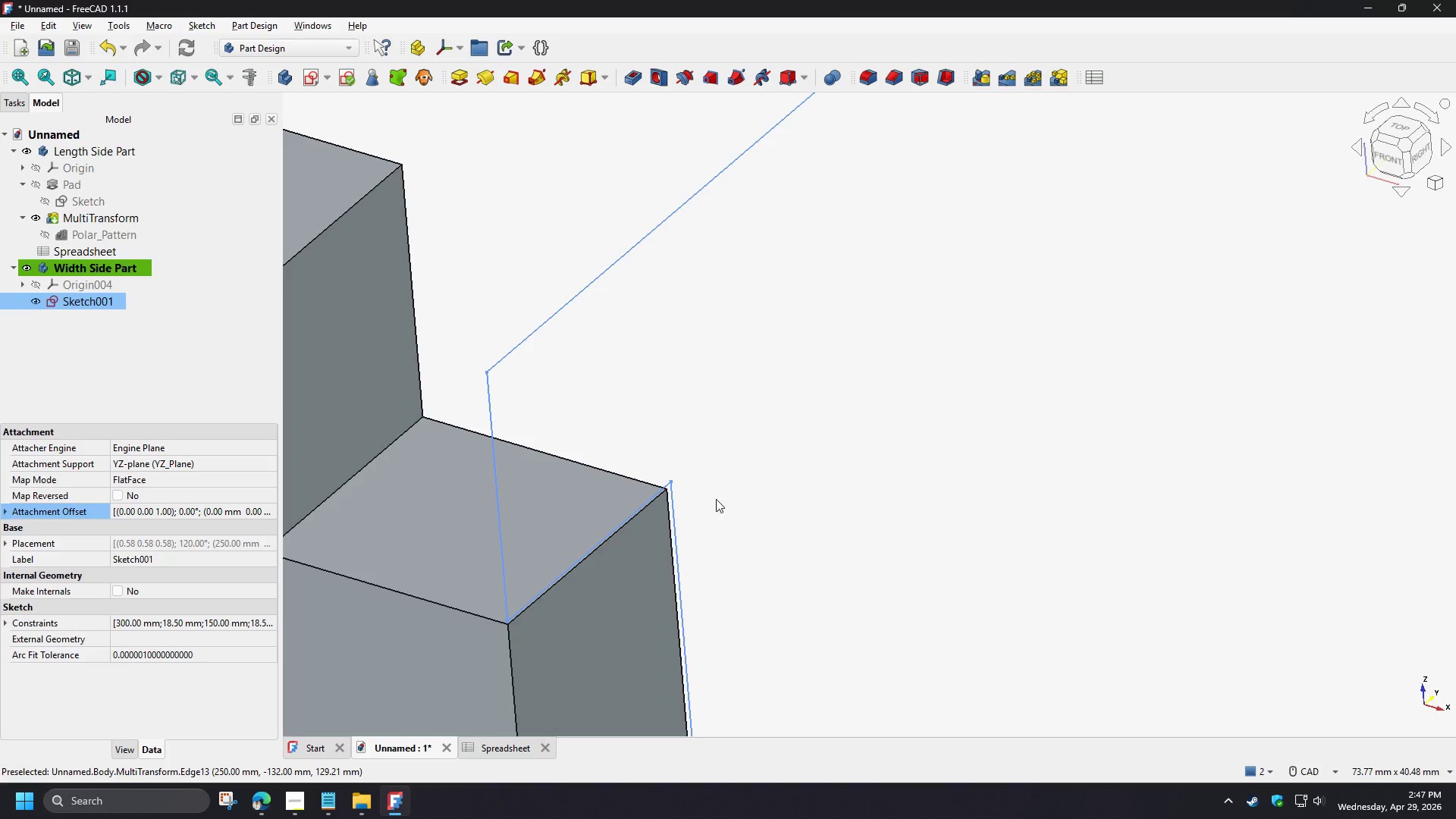 
scroll: coordinate [474, 615], scroll_direction: down, amount: 11.0
 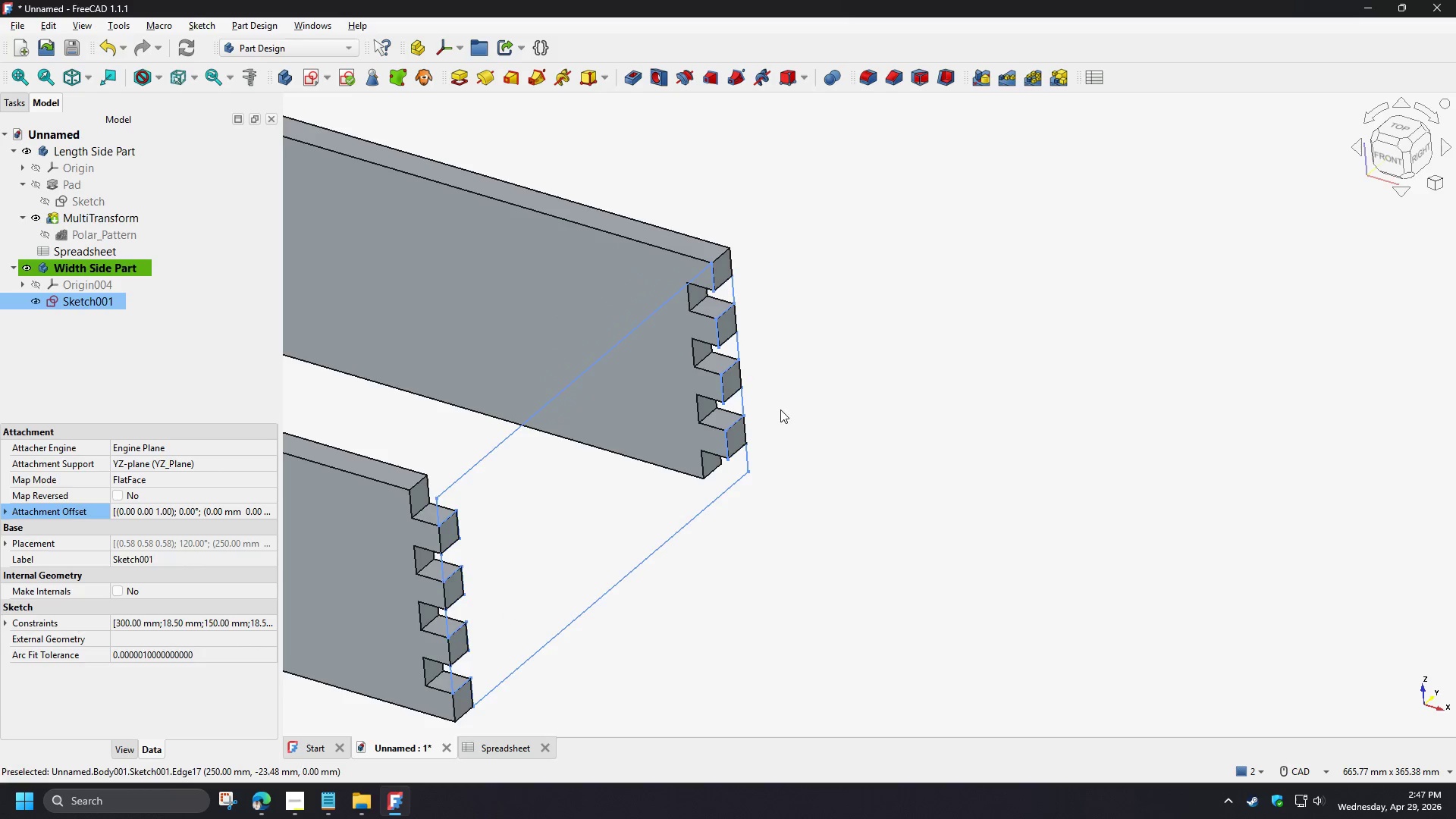 
scroll: coordinate [714, 406], scroll_direction: up, amount: 15.0
 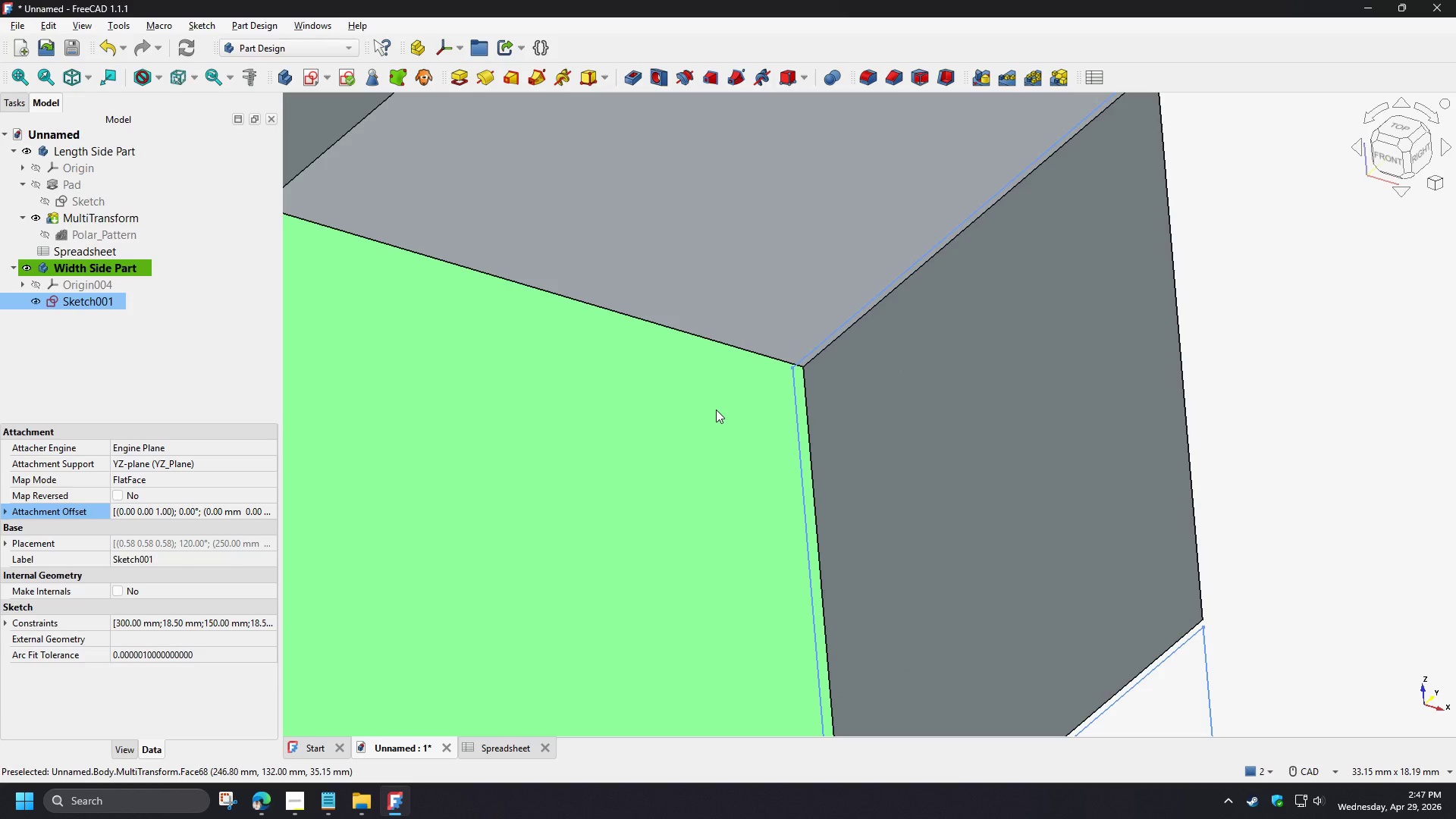 
scroll: coordinate [719, 435], scroll_direction: down, amount: 8.0
 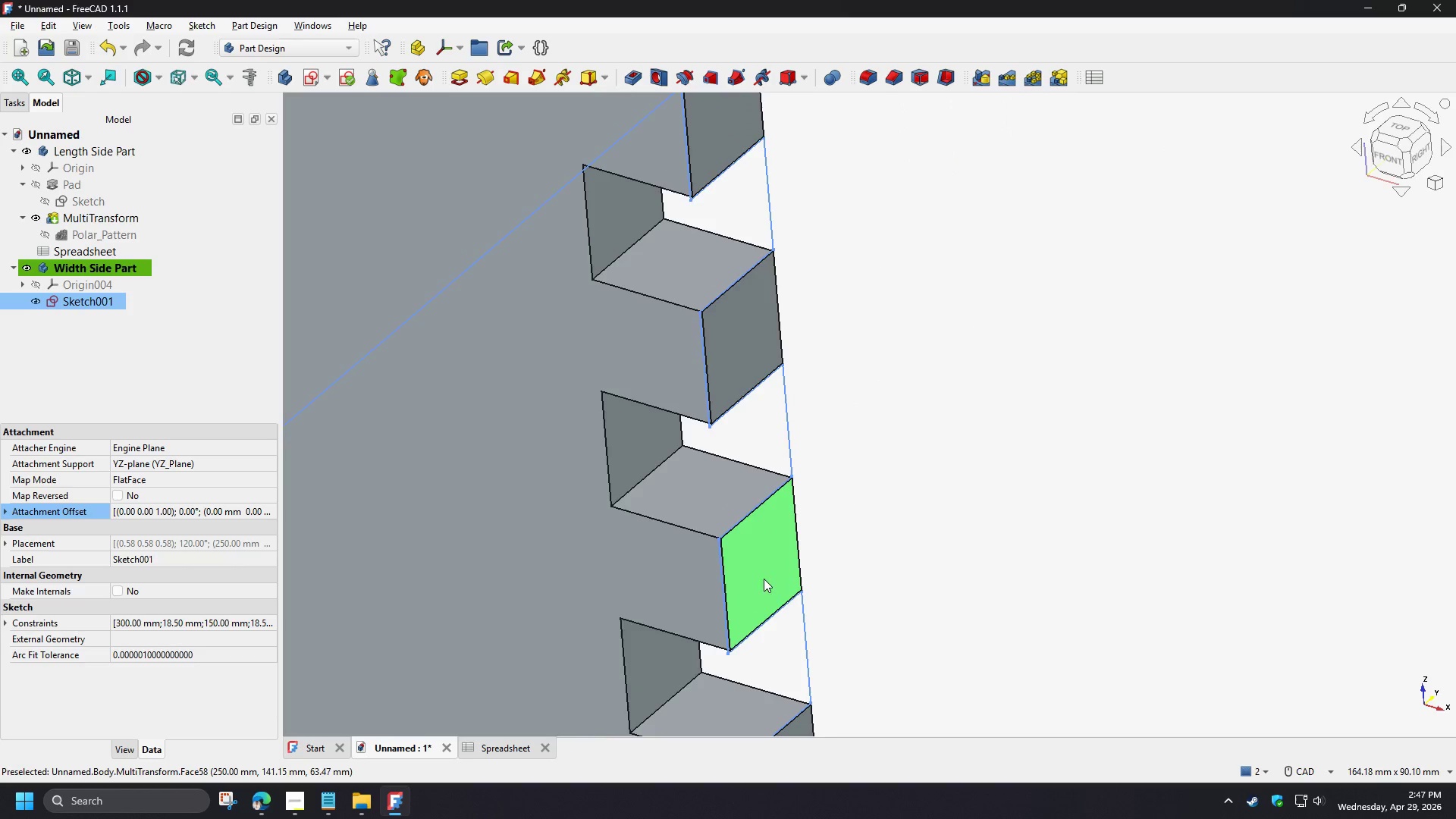 
scroll: coordinate [685, 226], scroll_direction: up, amount: 5.0
 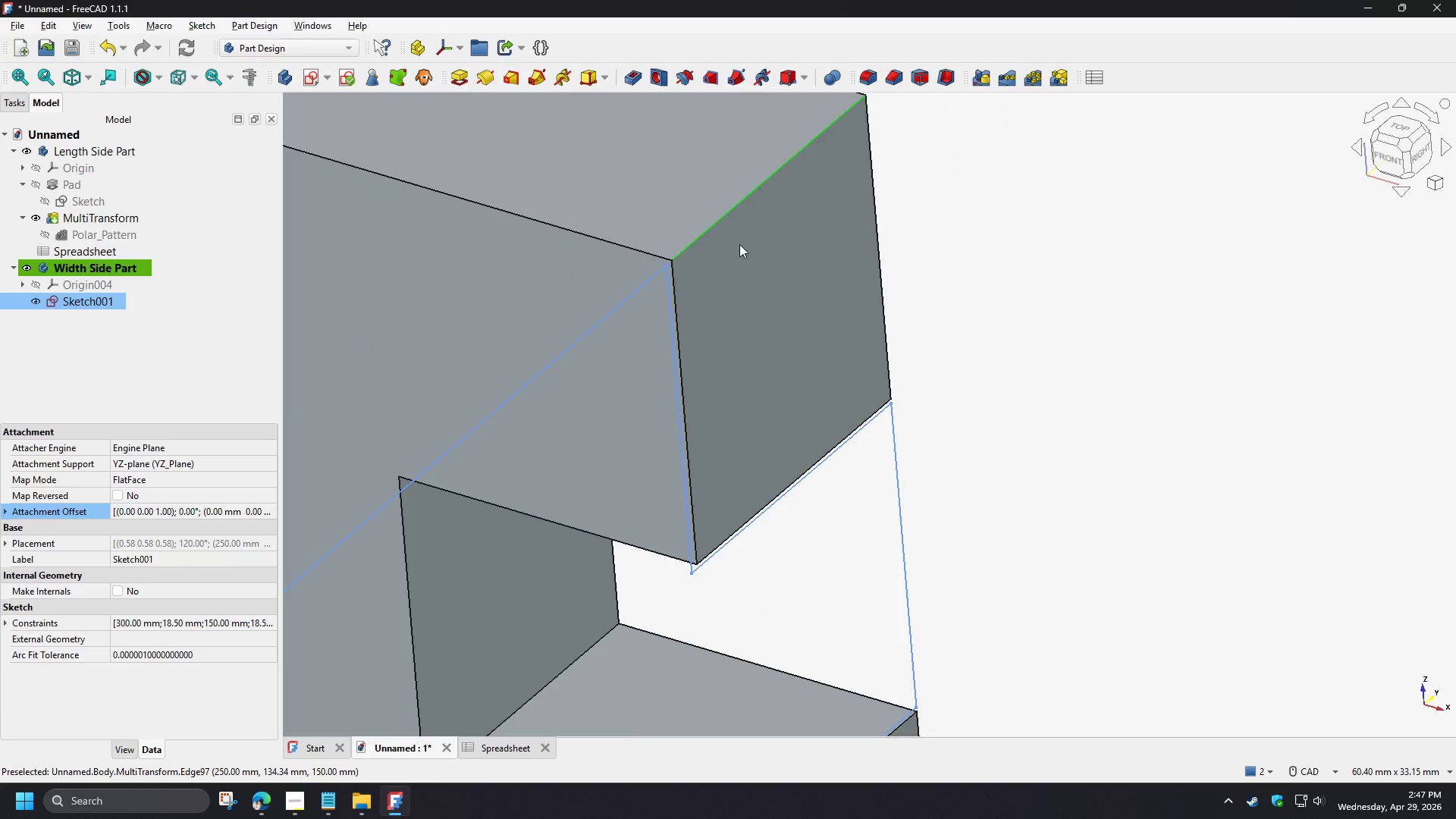 
scroll: coordinate [838, 303], scroll_direction: down, amount: 13.0
 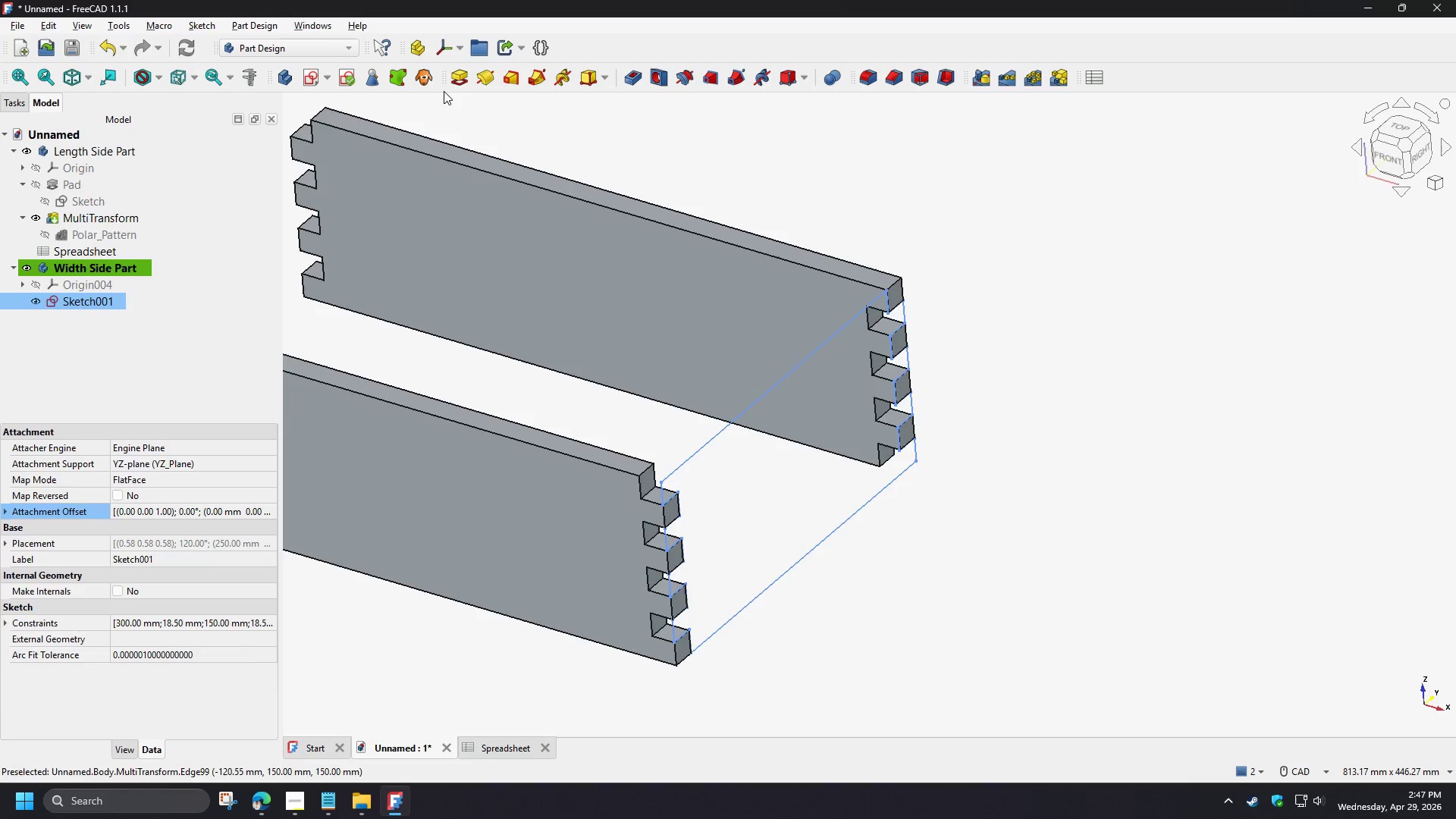 
left_click([459, 78])
 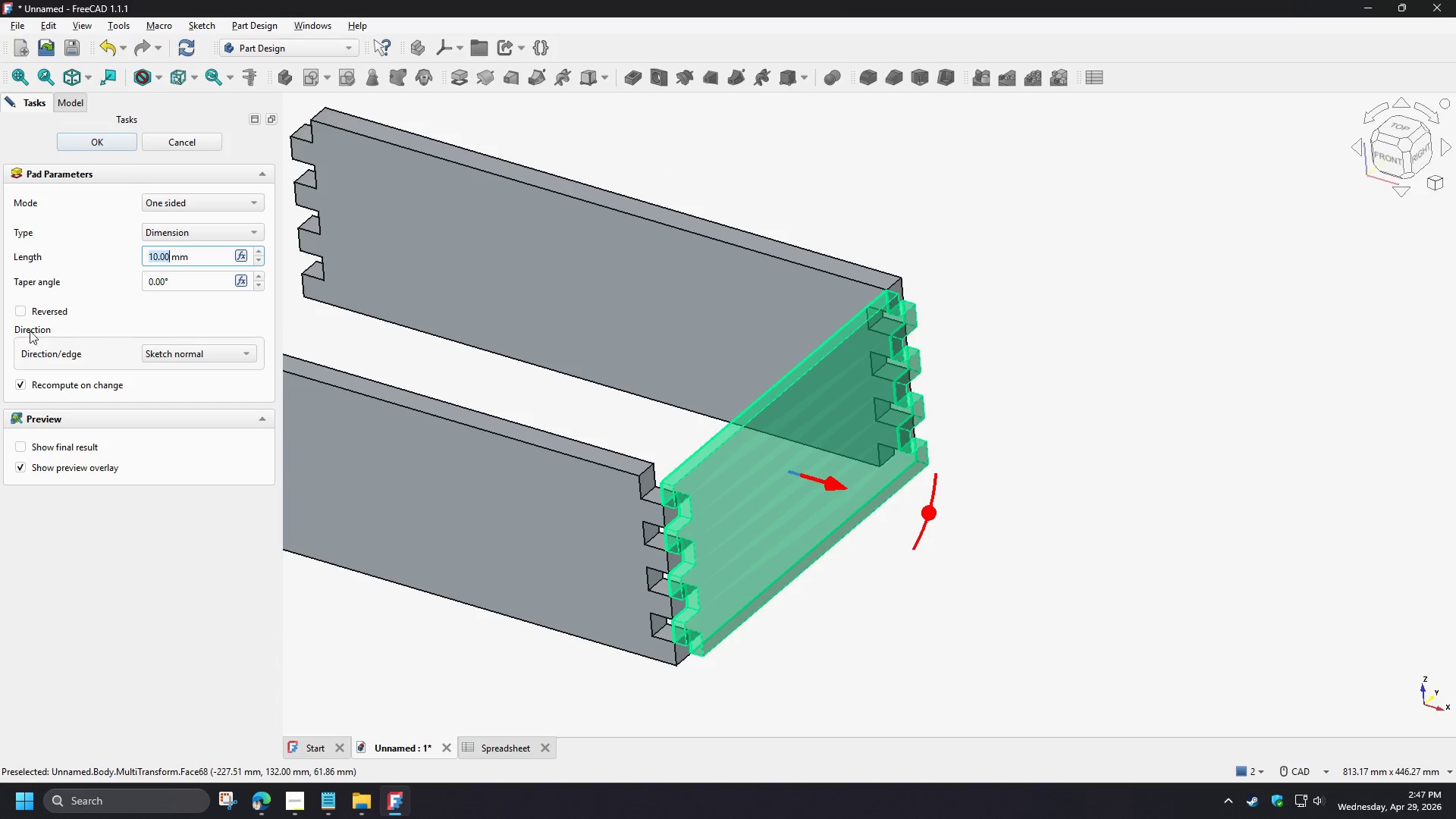 
left_click([37, 313])
 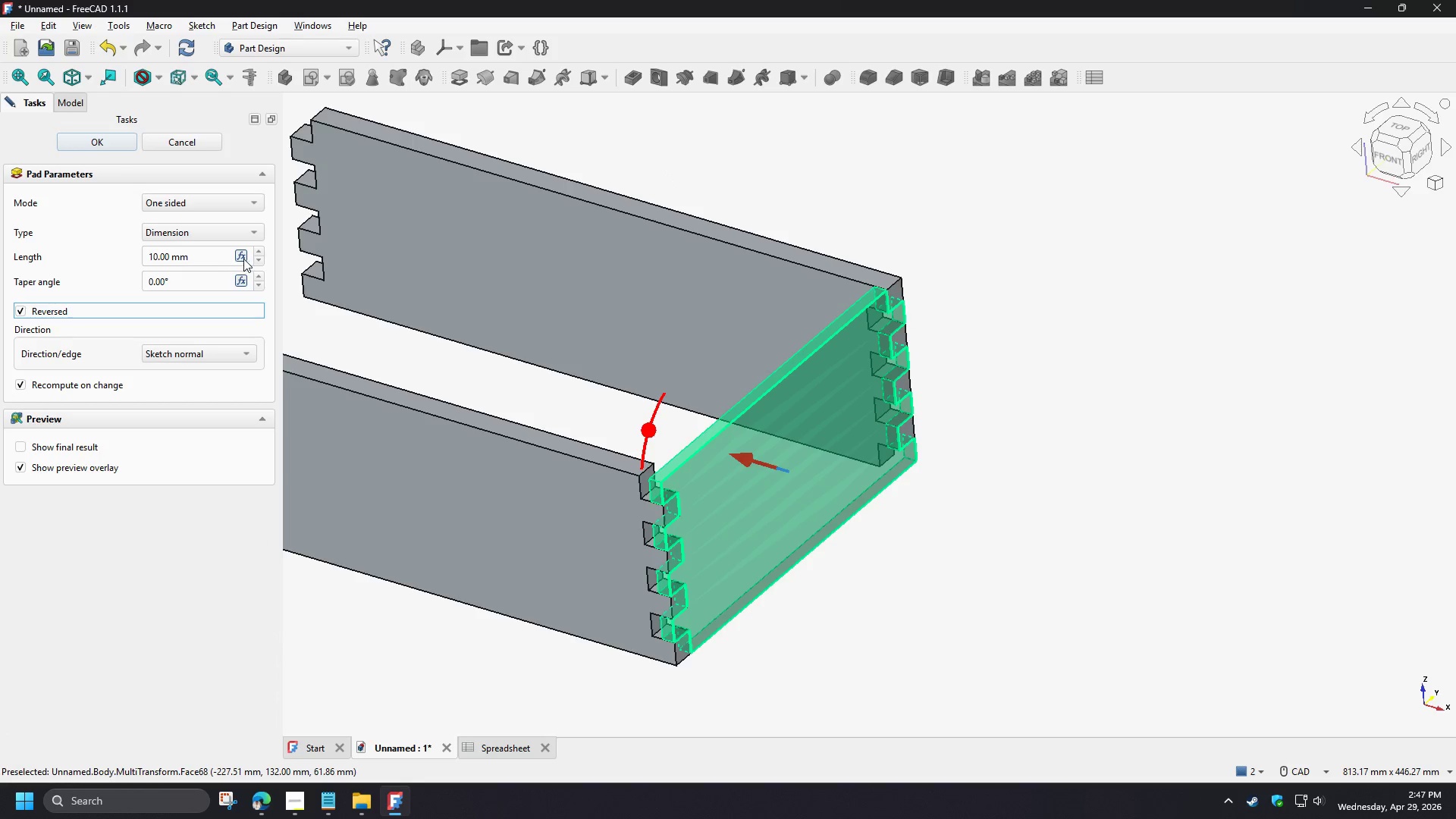 
left_click([241, 258])
 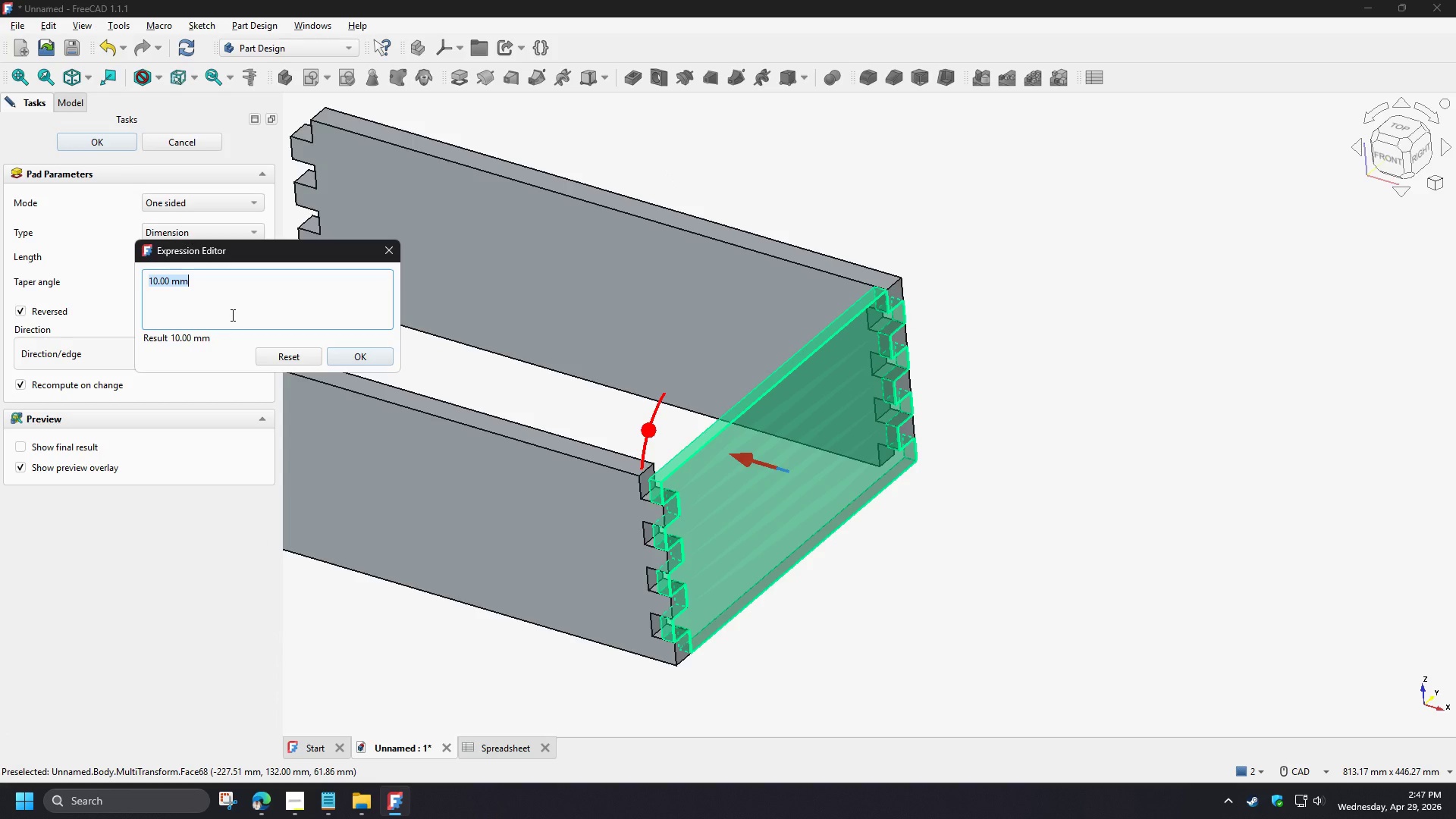 
wait(7.42)
 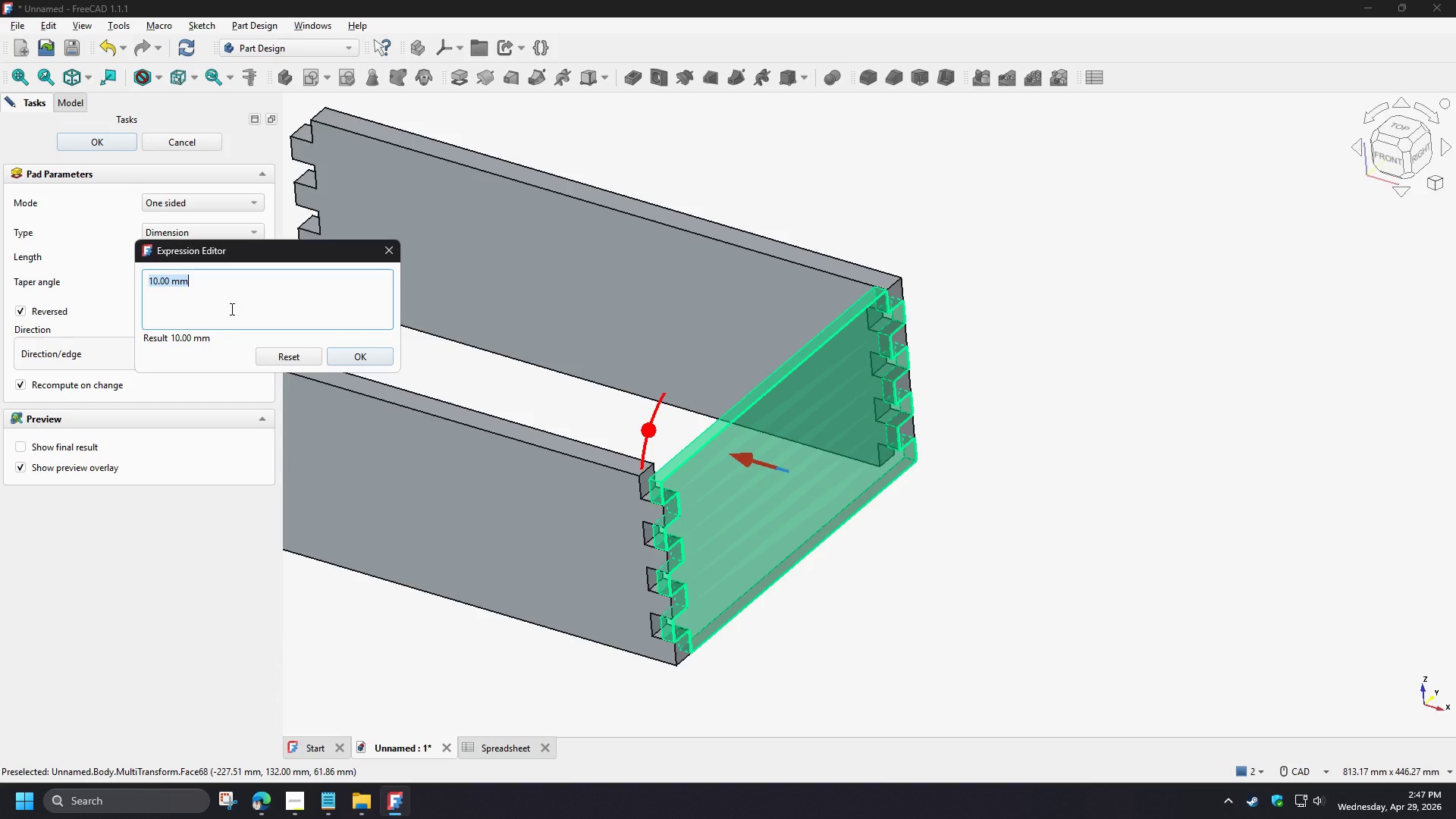 
type(spr)
 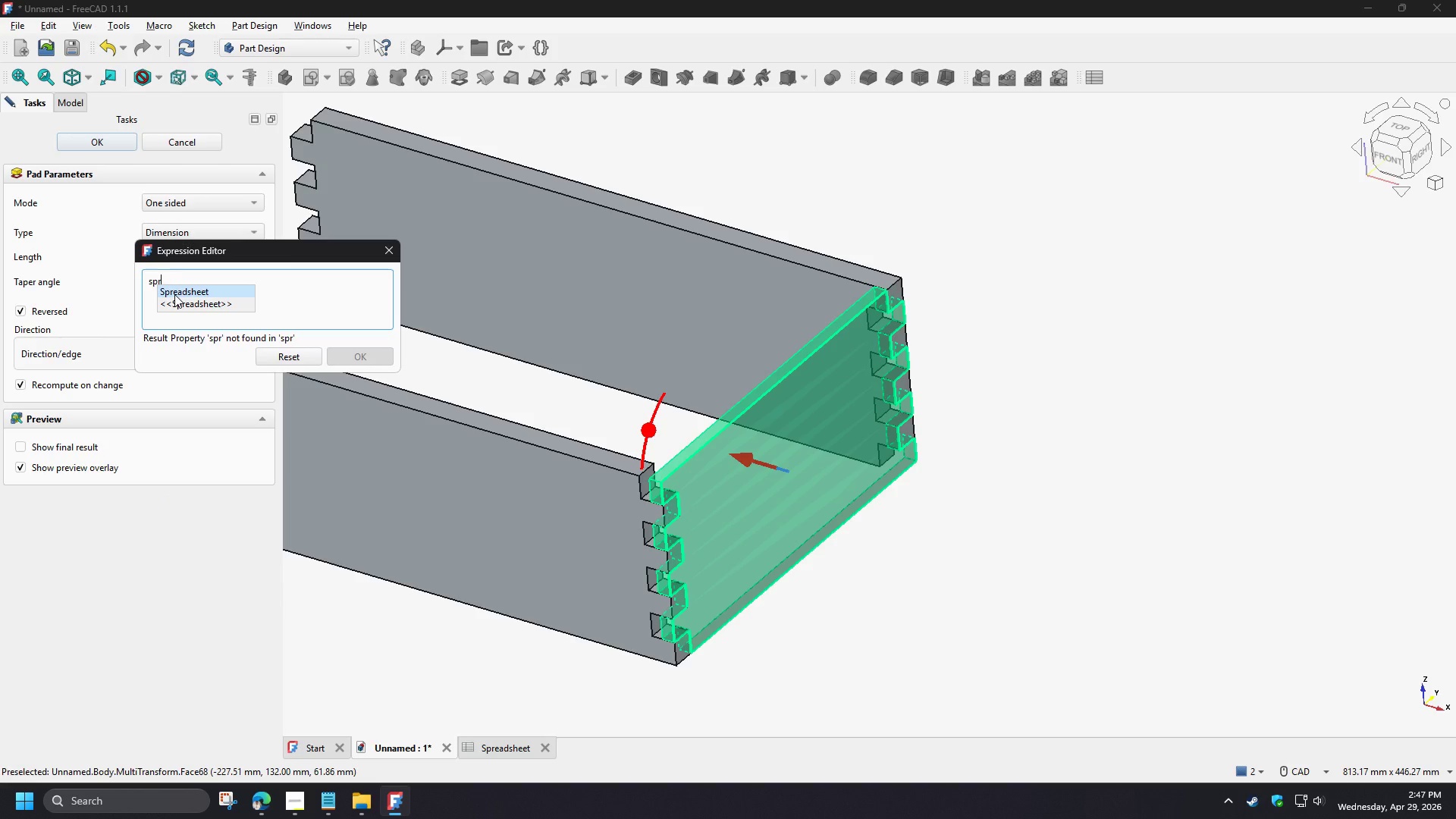 
left_click([174, 294])
 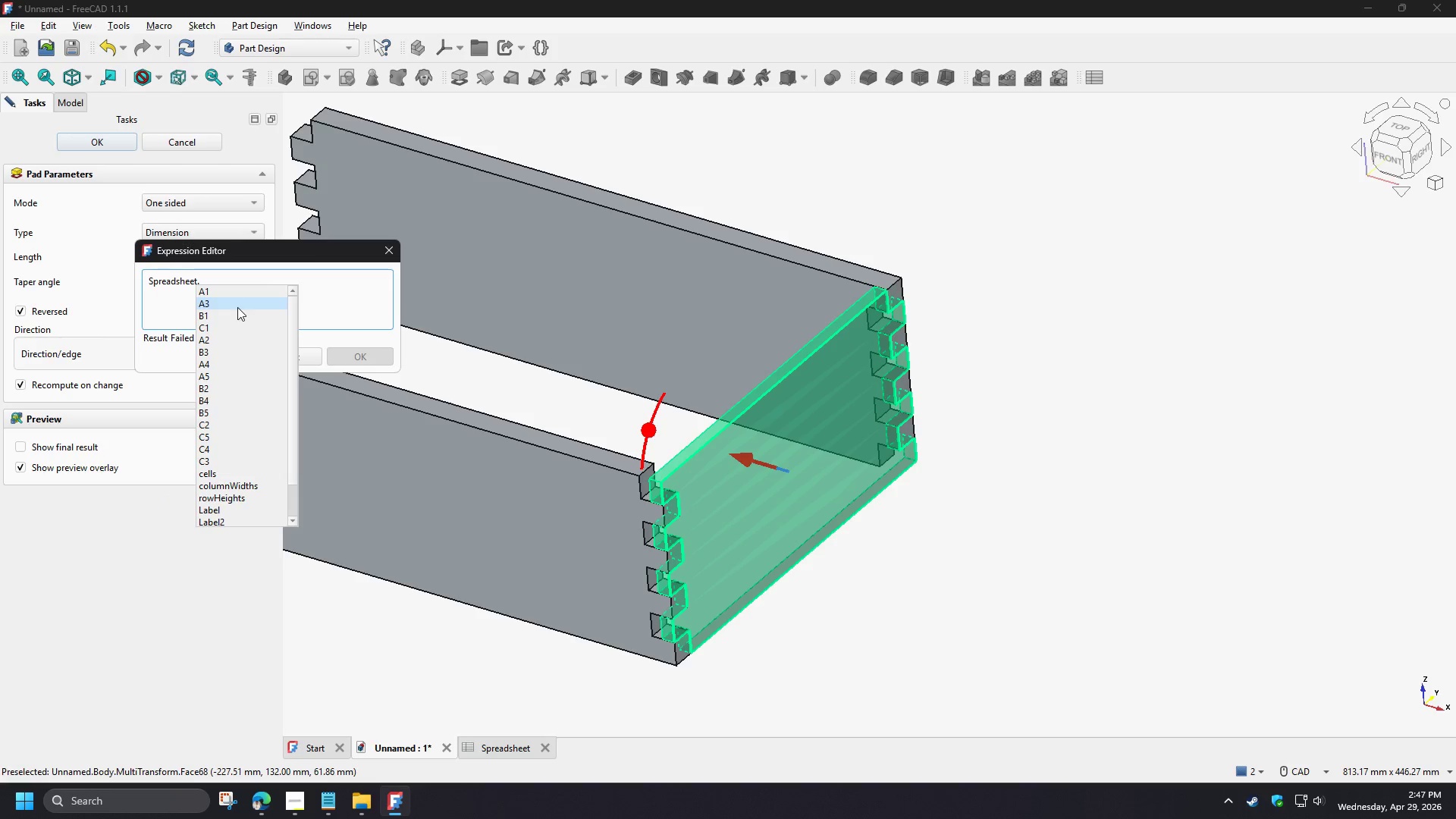 
key(B)
 